 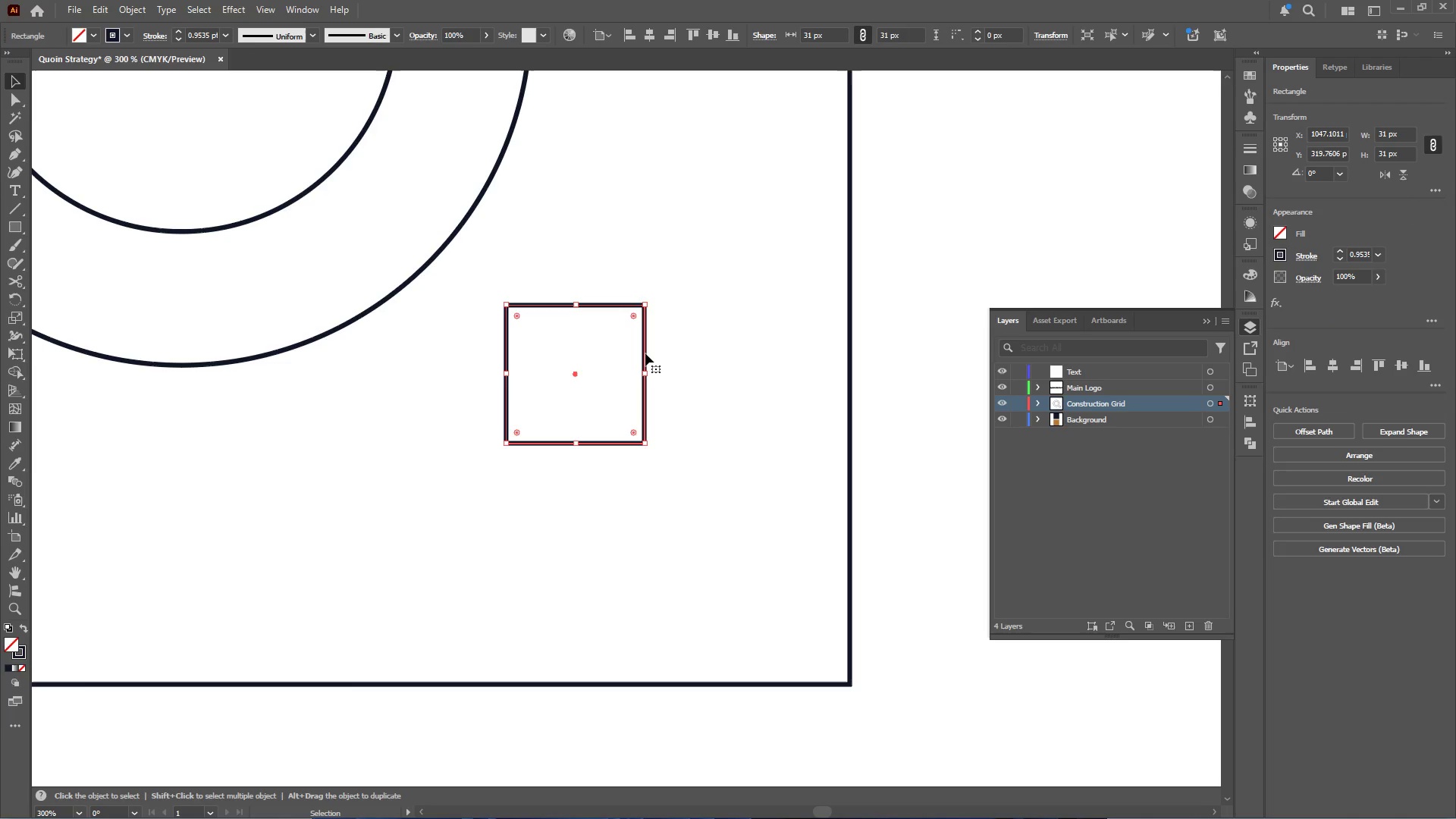 
hold_key(key=AltLeft, duration=20.62)
left_click_drag(start_coordinate=[645, 353], to_coordinate=[334, 140])
 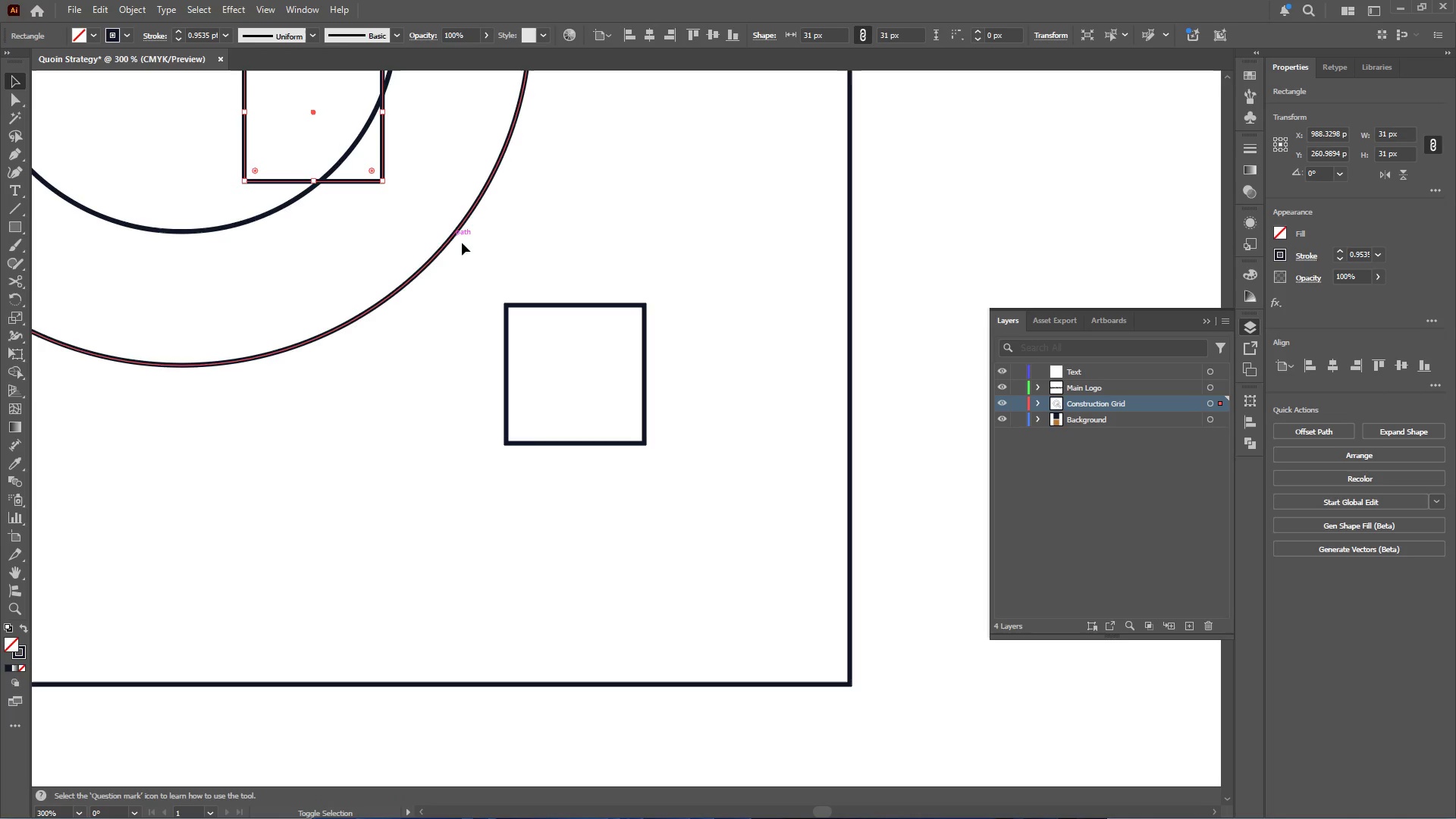 
hold_key(key=ShiftLeft, duration=1.44)
 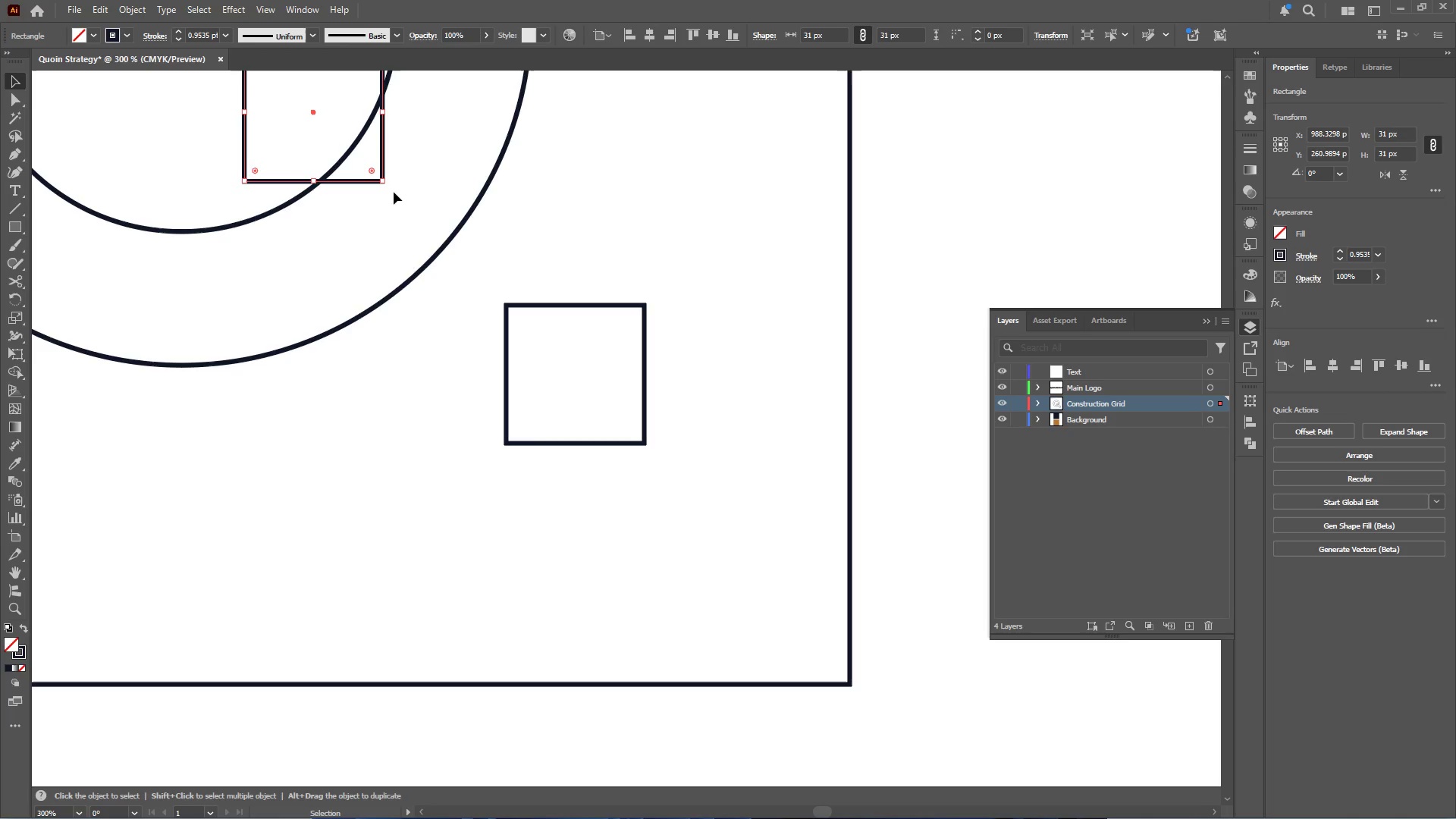 
hold_key(key=ShiftLeft, duration=1.09)
left_click([545, 306])
 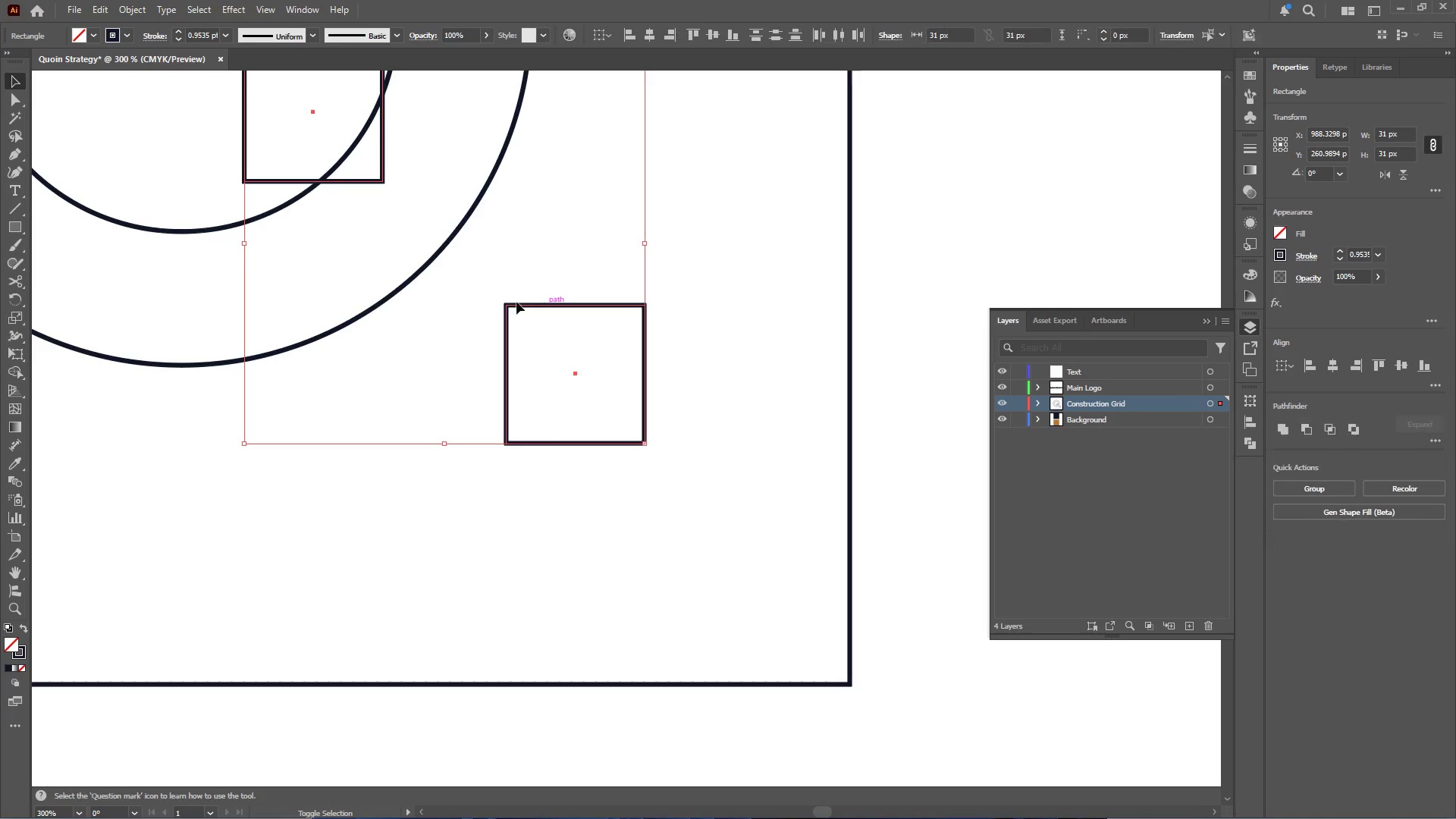 
scroll: coordinate [479, 320], scroll_direction: up, amount: 9.0
 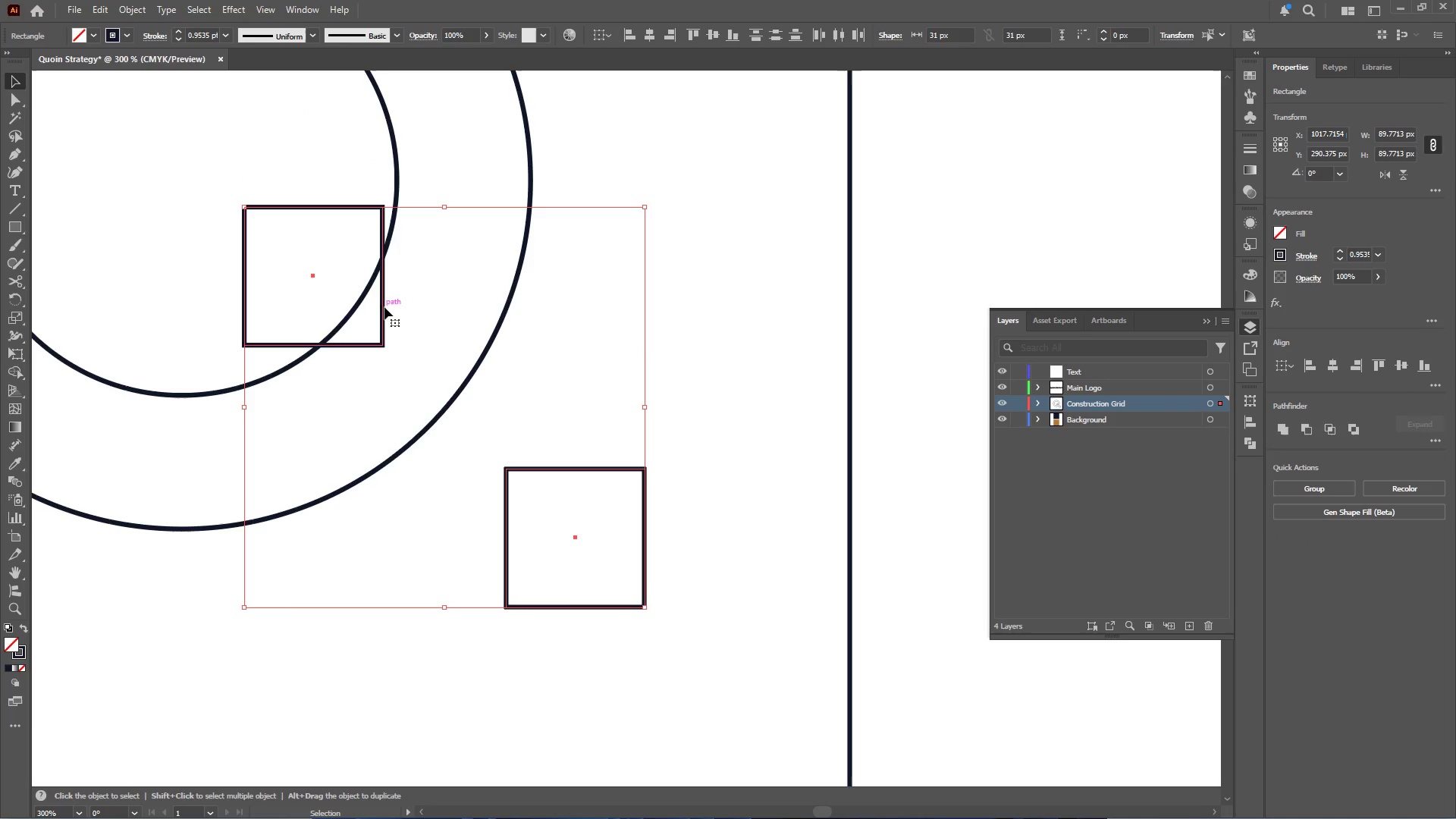 
left_click_drag(start_coordinate=[384, 307], to_coordinate=[353, 353])
 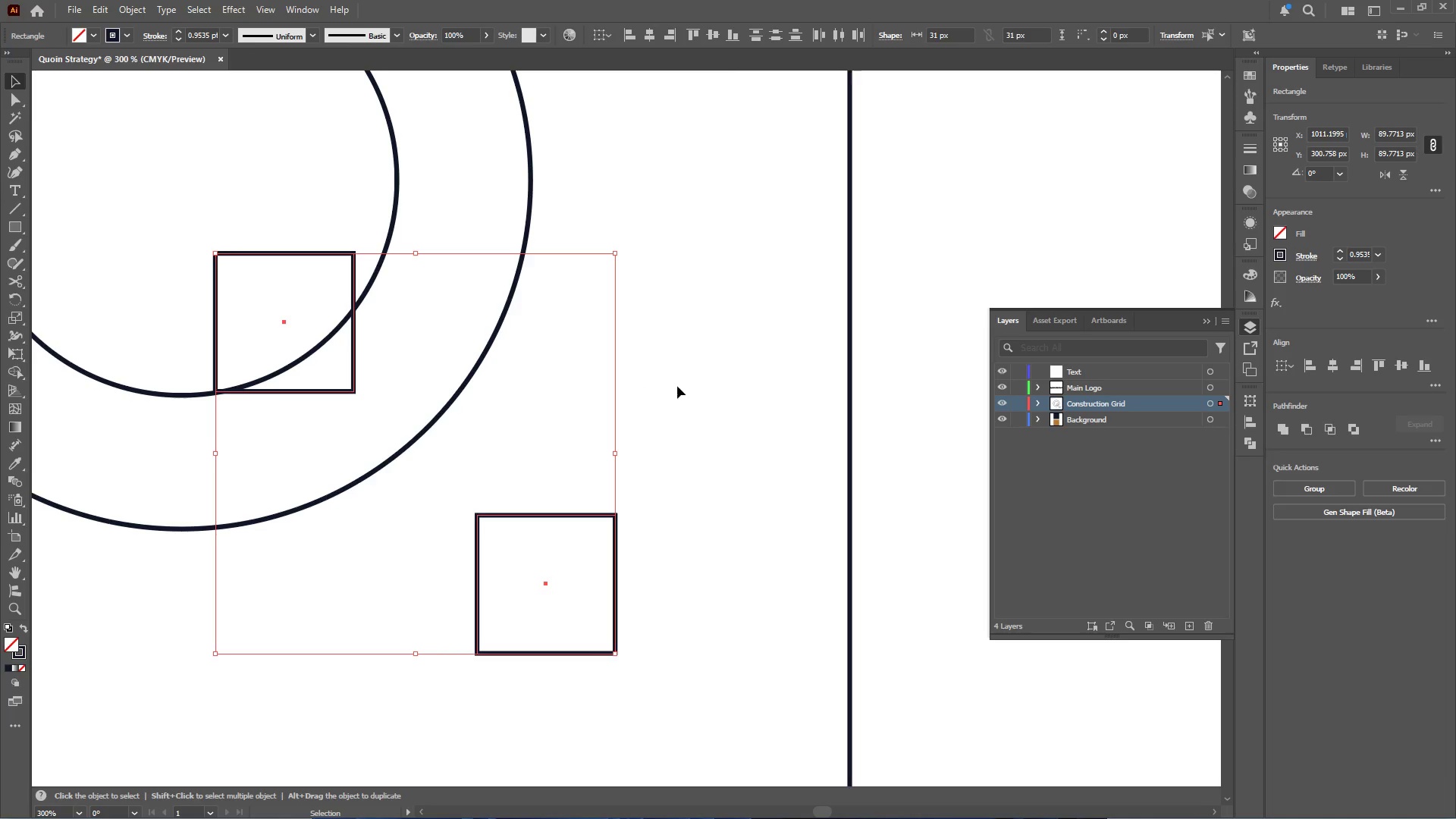 
left_click([682, 384])
 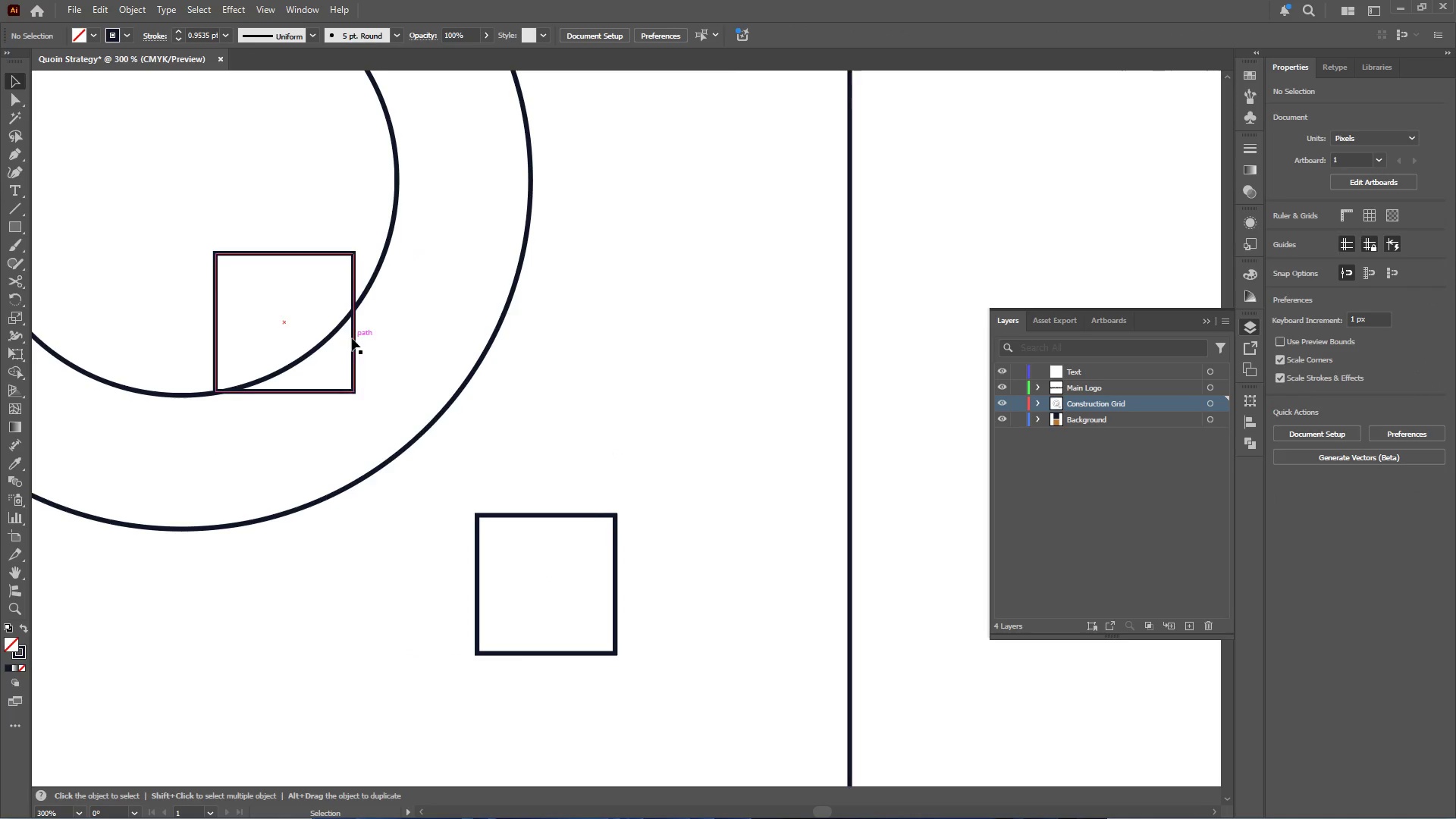 
left_click([352, 338])
 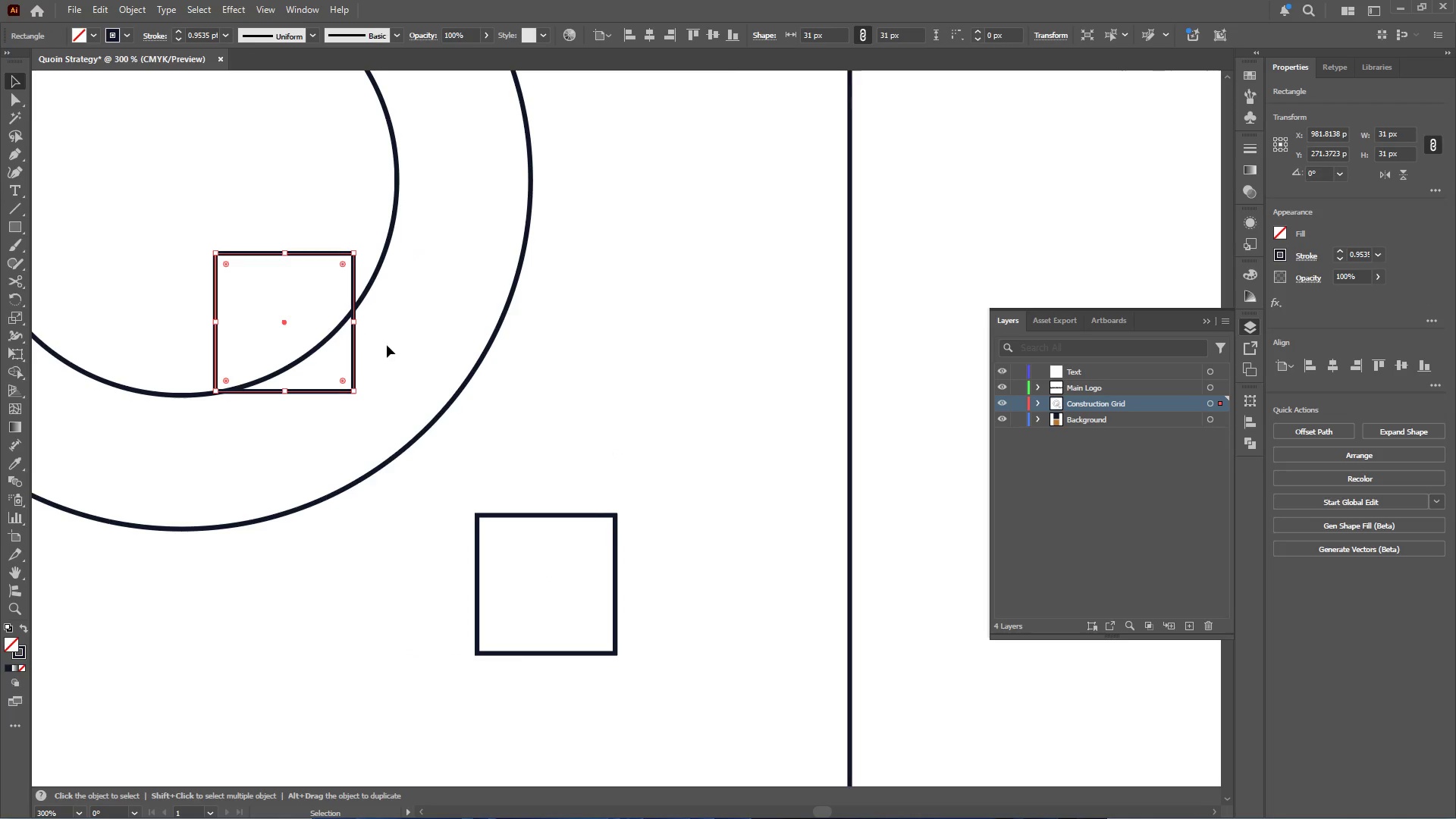 
key(Control+C)
 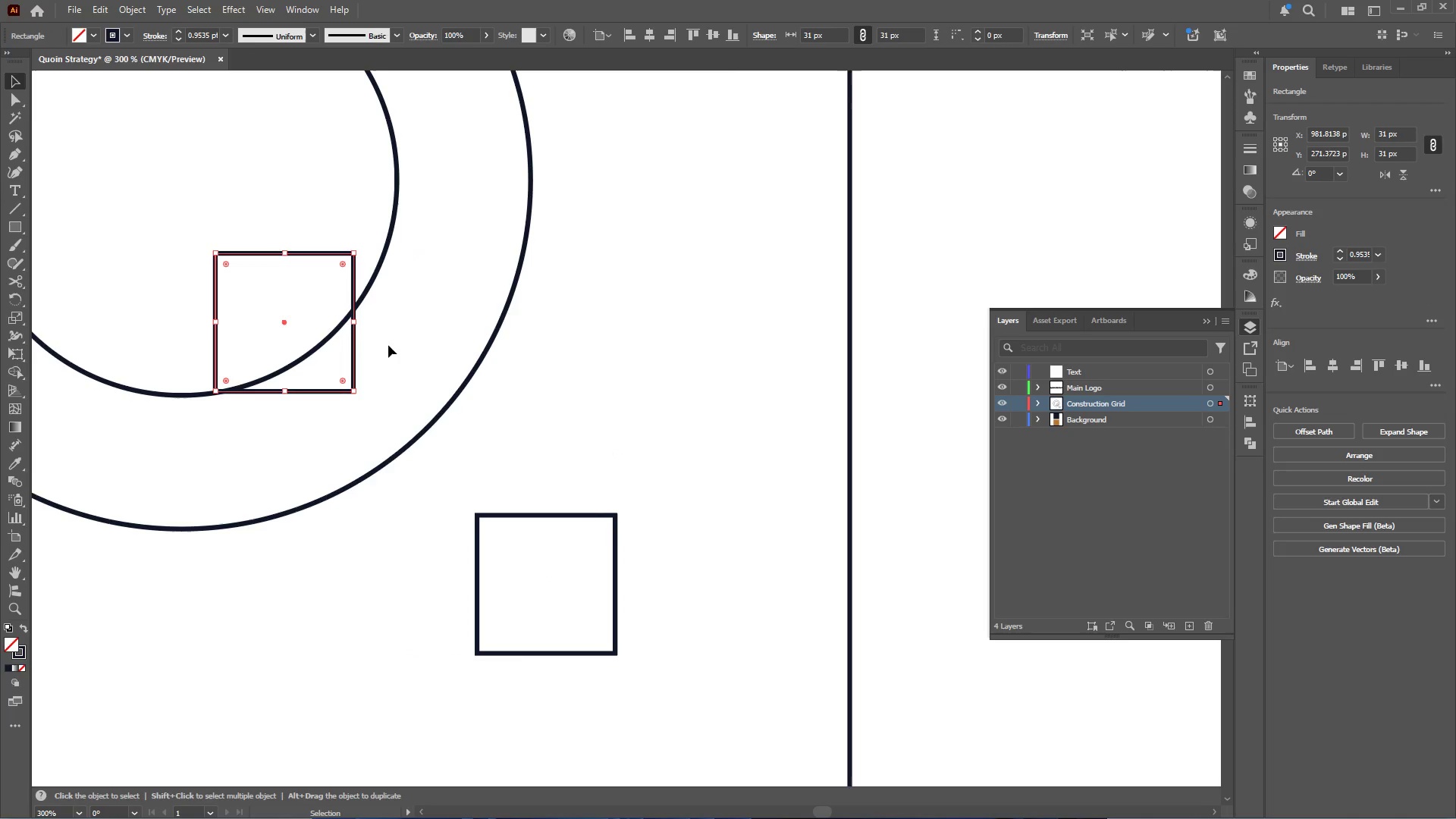 
key(Control+Shift+V)
 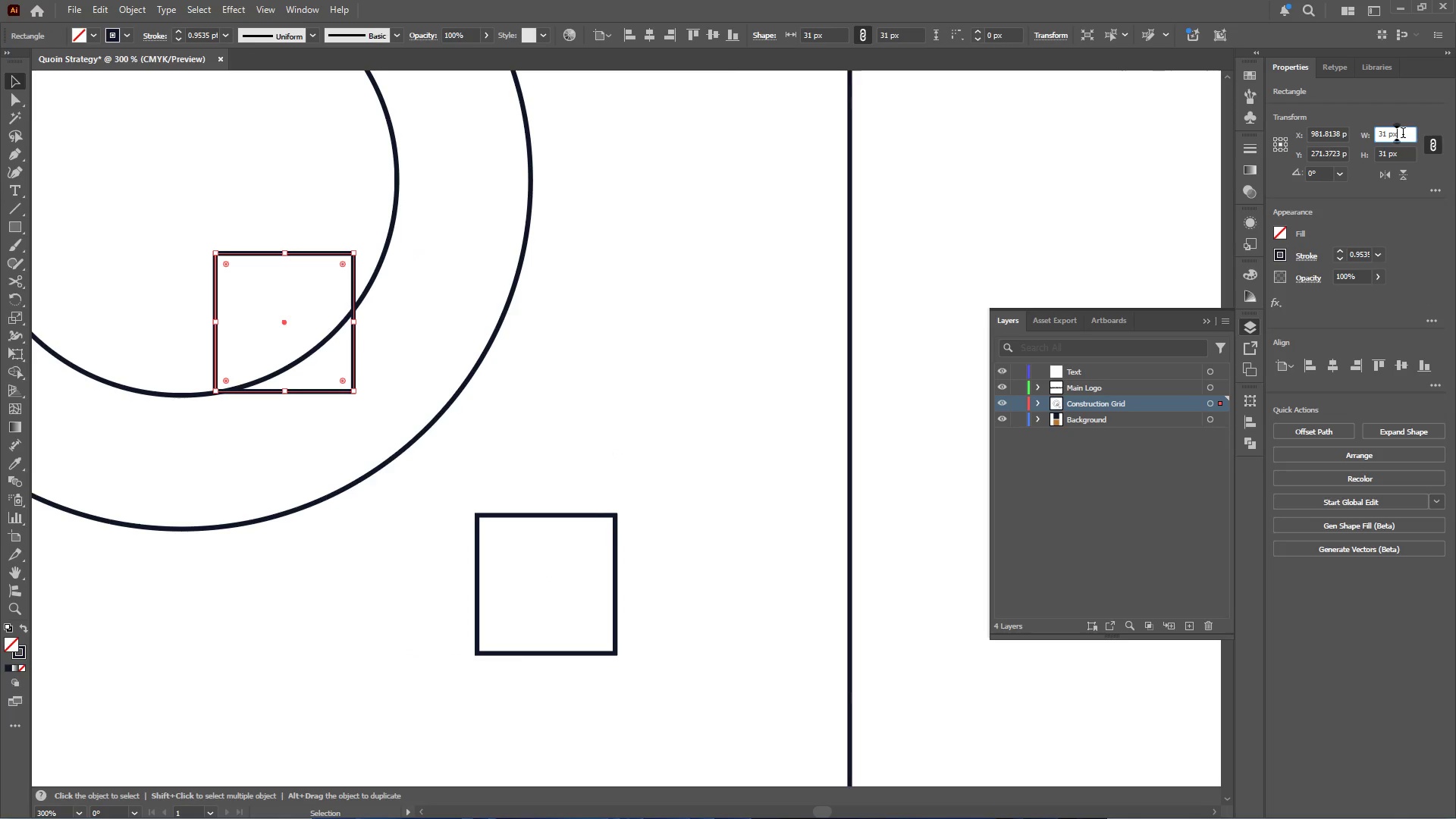 
key(Shift+ShiftLeft)
 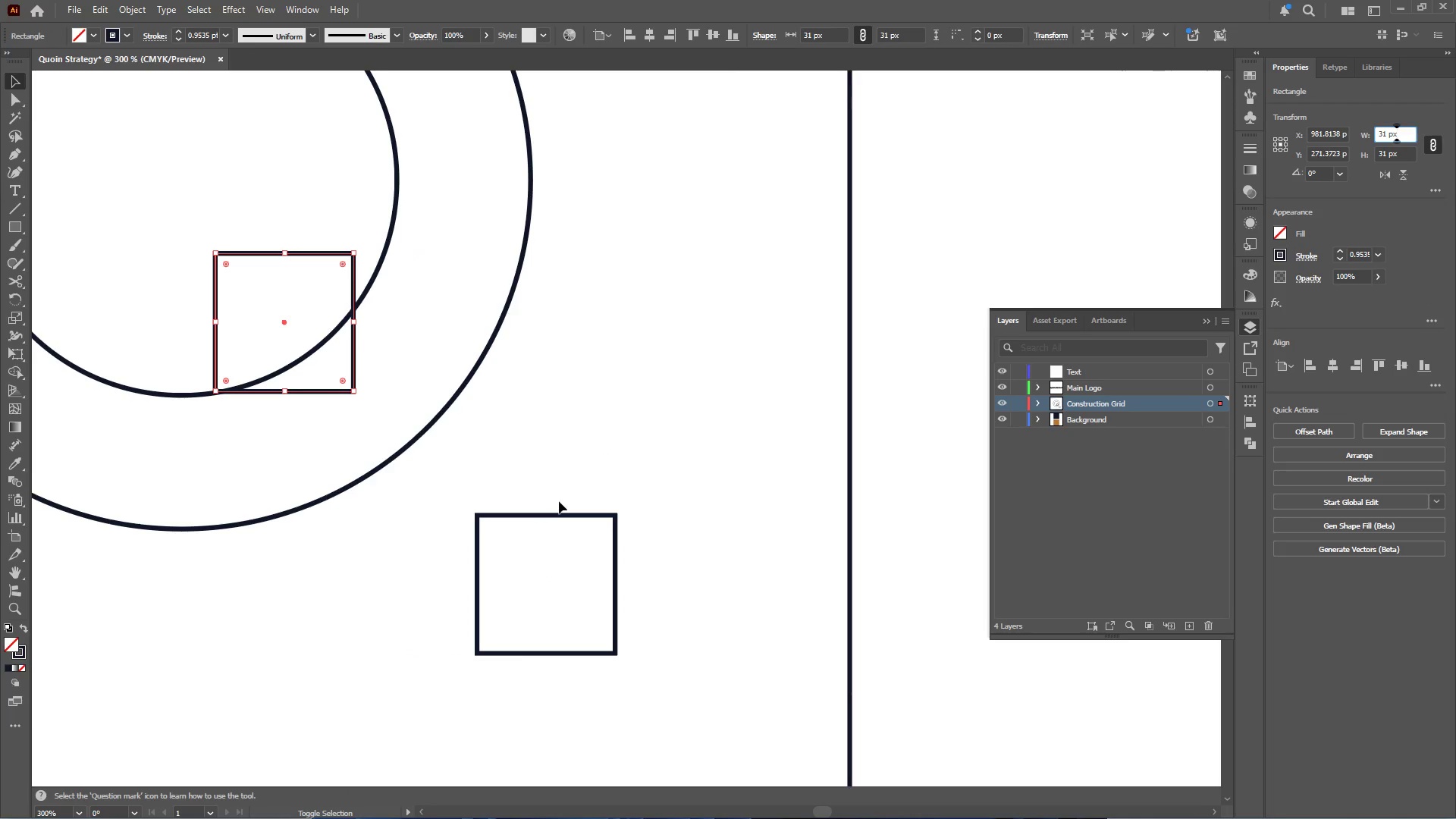 
left_click([571, 491])
 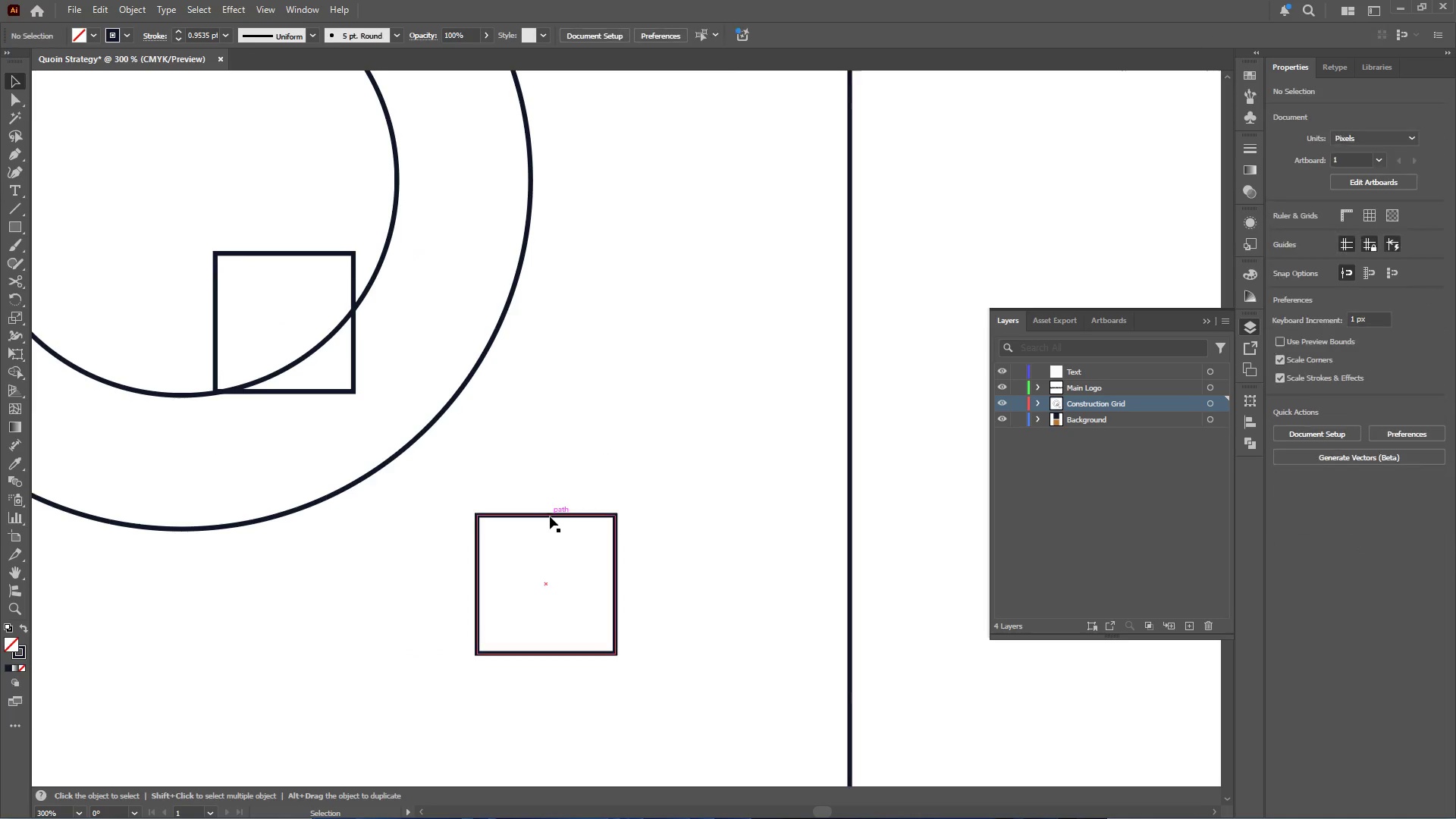 
left_click([550, 517])
 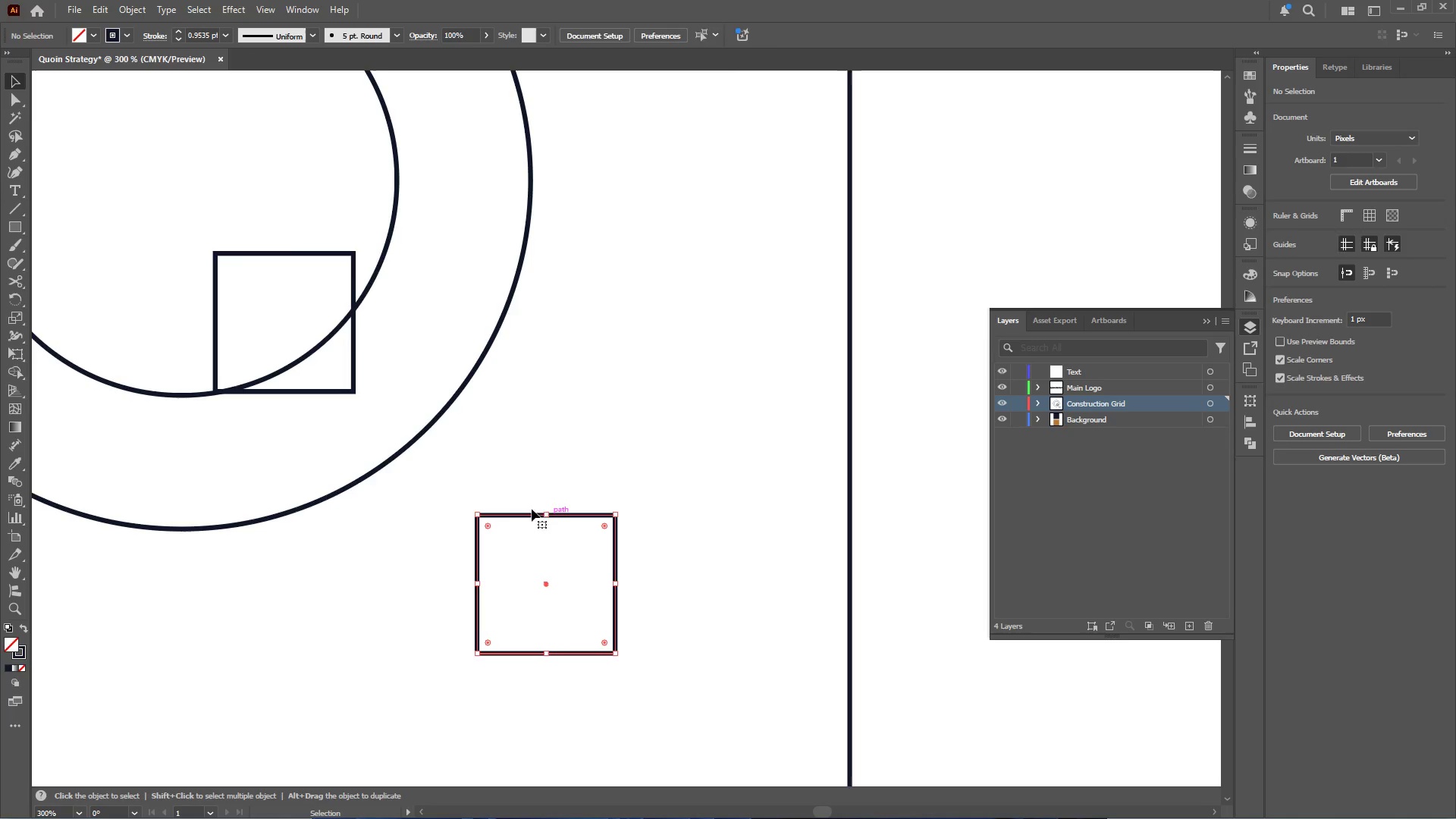 
hold_key(key=ShiftLeft, duration=0.81)
left_click([352, 345])
 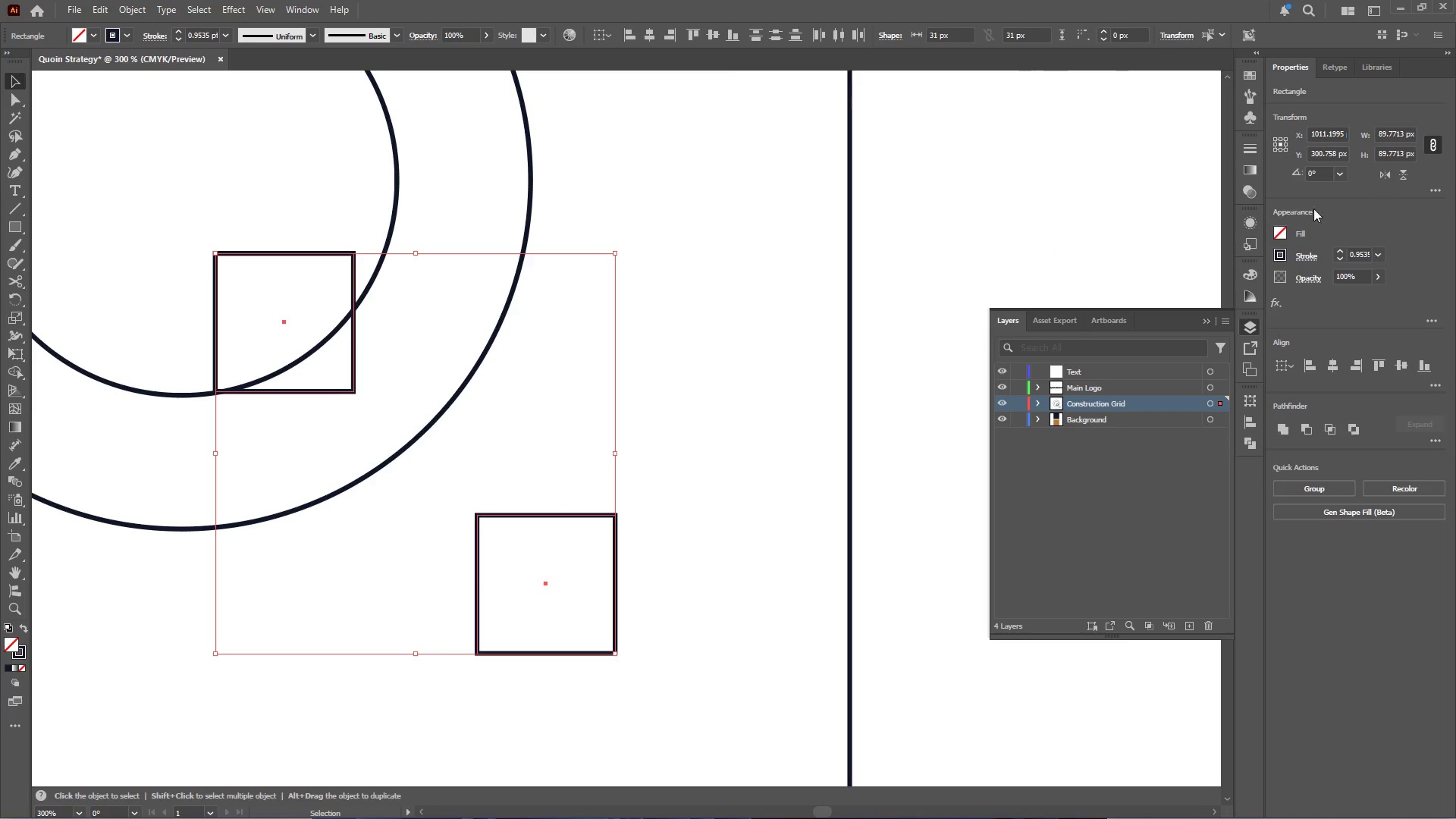 
left_click([673, 308])
 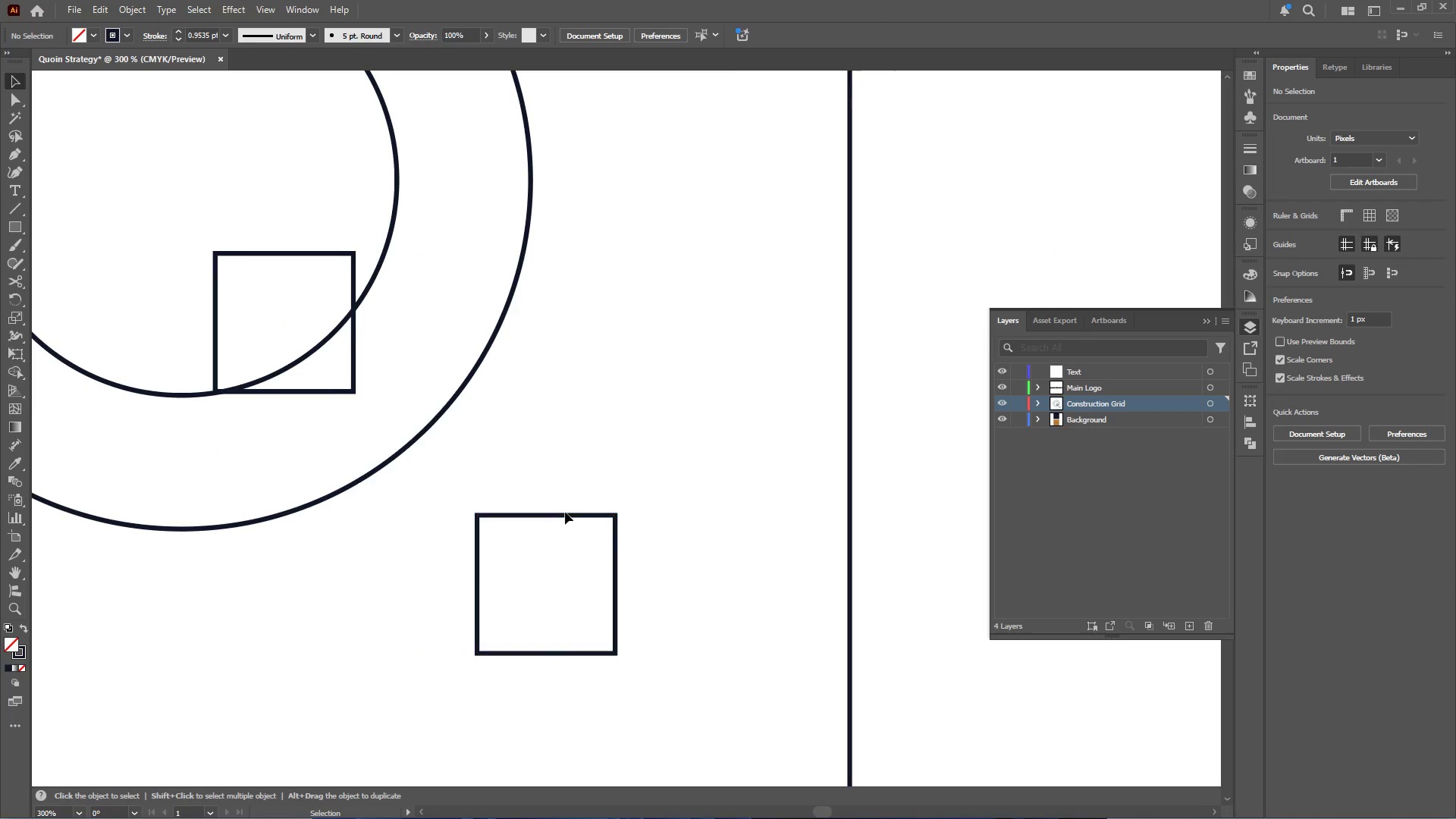 
left_click([565, 514])
 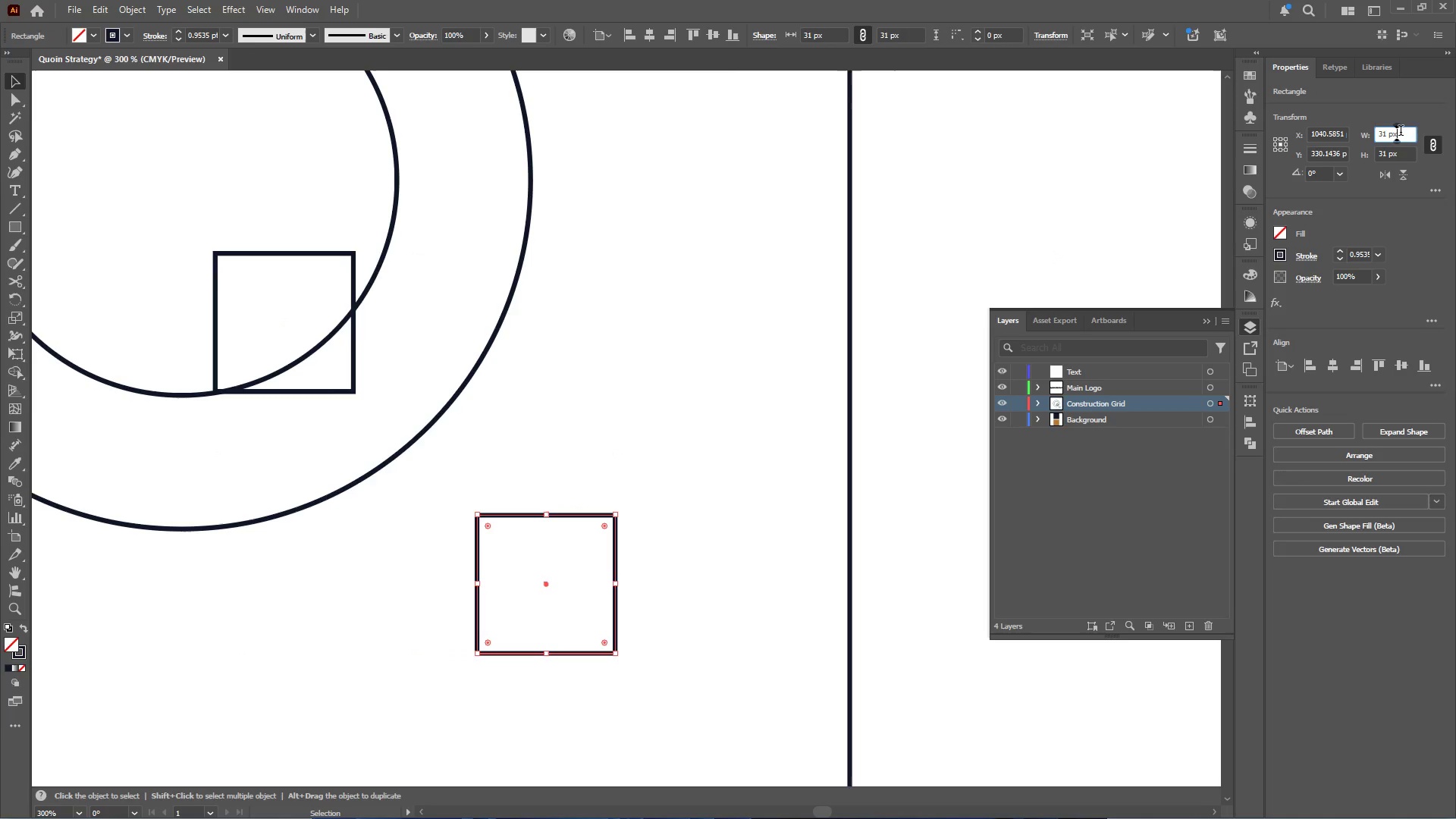 
scroll: coordinate [1401, 131], scroll_direction: down, amount: 1.0
 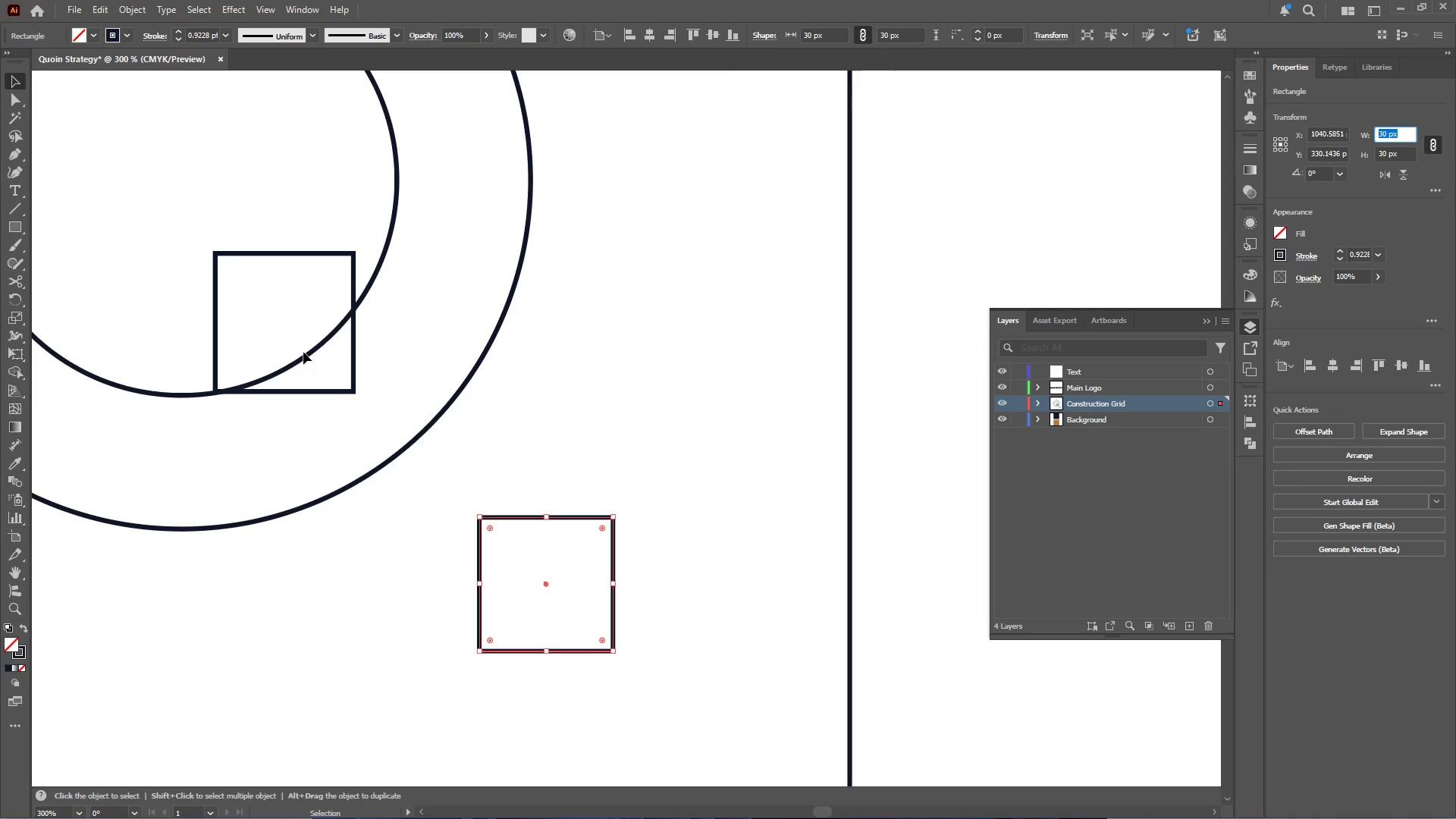 
left_click([353, 350])
 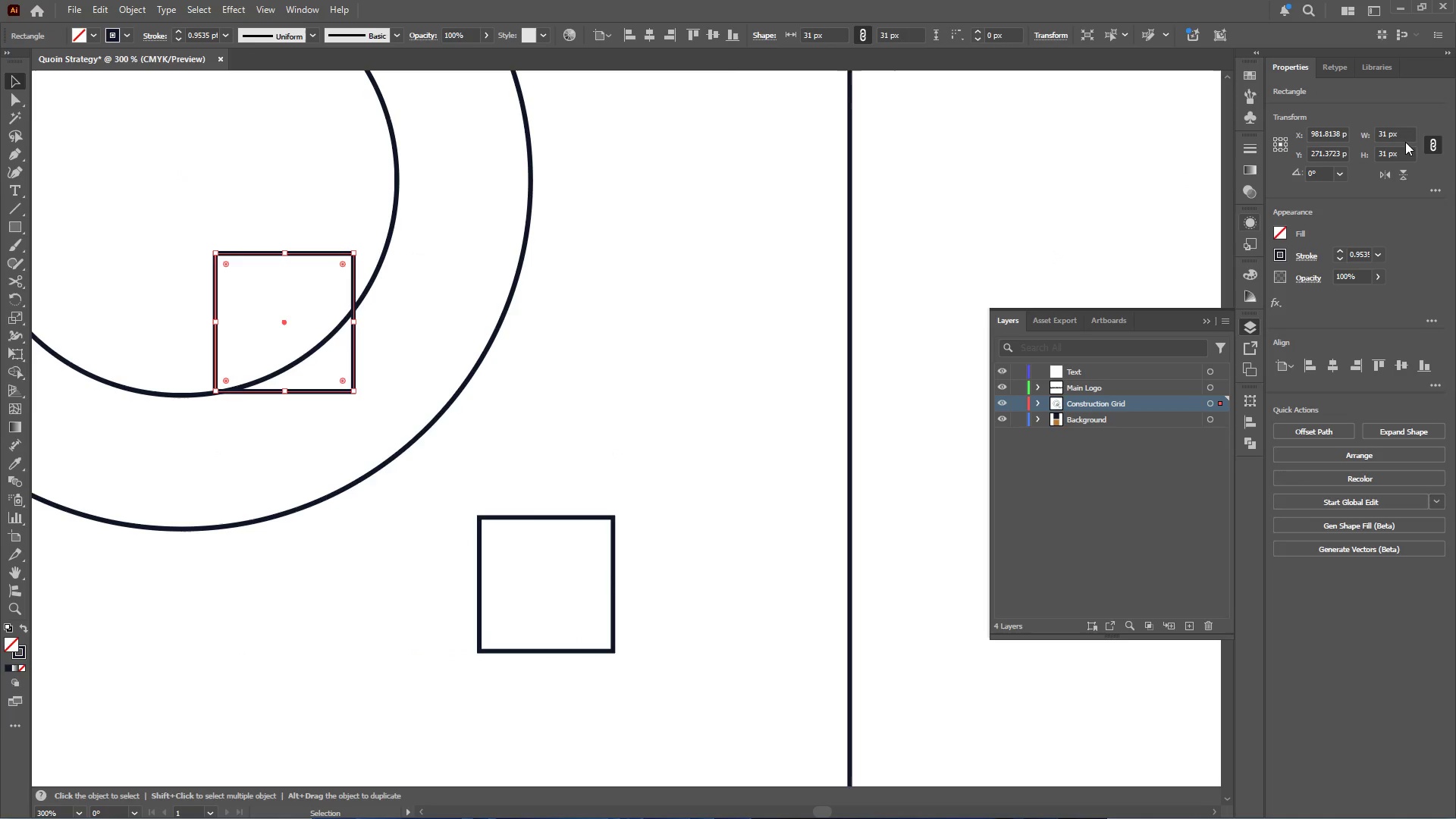 
scroll: coordinate [1407, 135], scroll_direction: down, amount: 1.0
 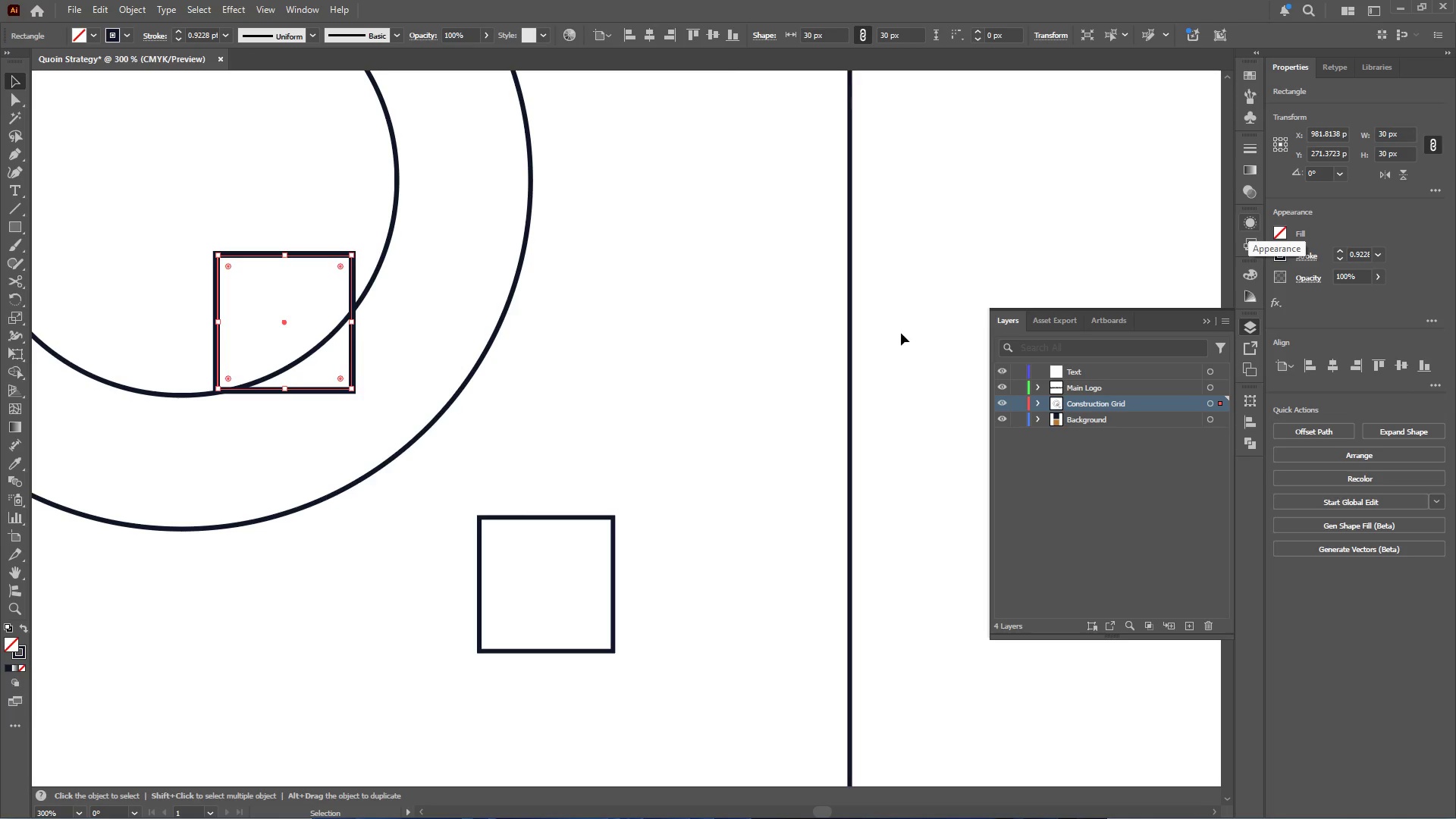 
hold_key(key=ShiftLeft, duration=0.73)
 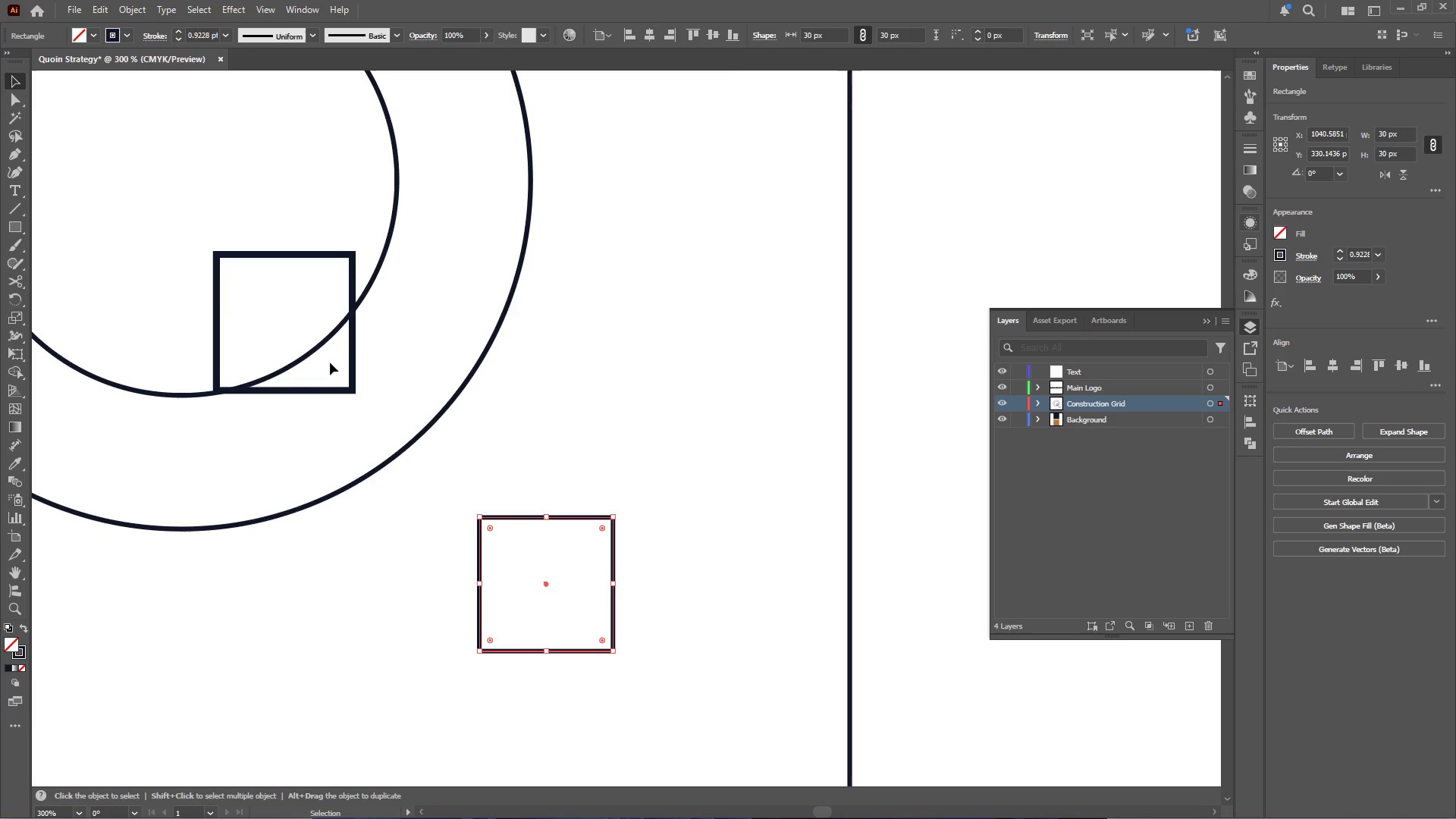 
left_click([353, 355])
 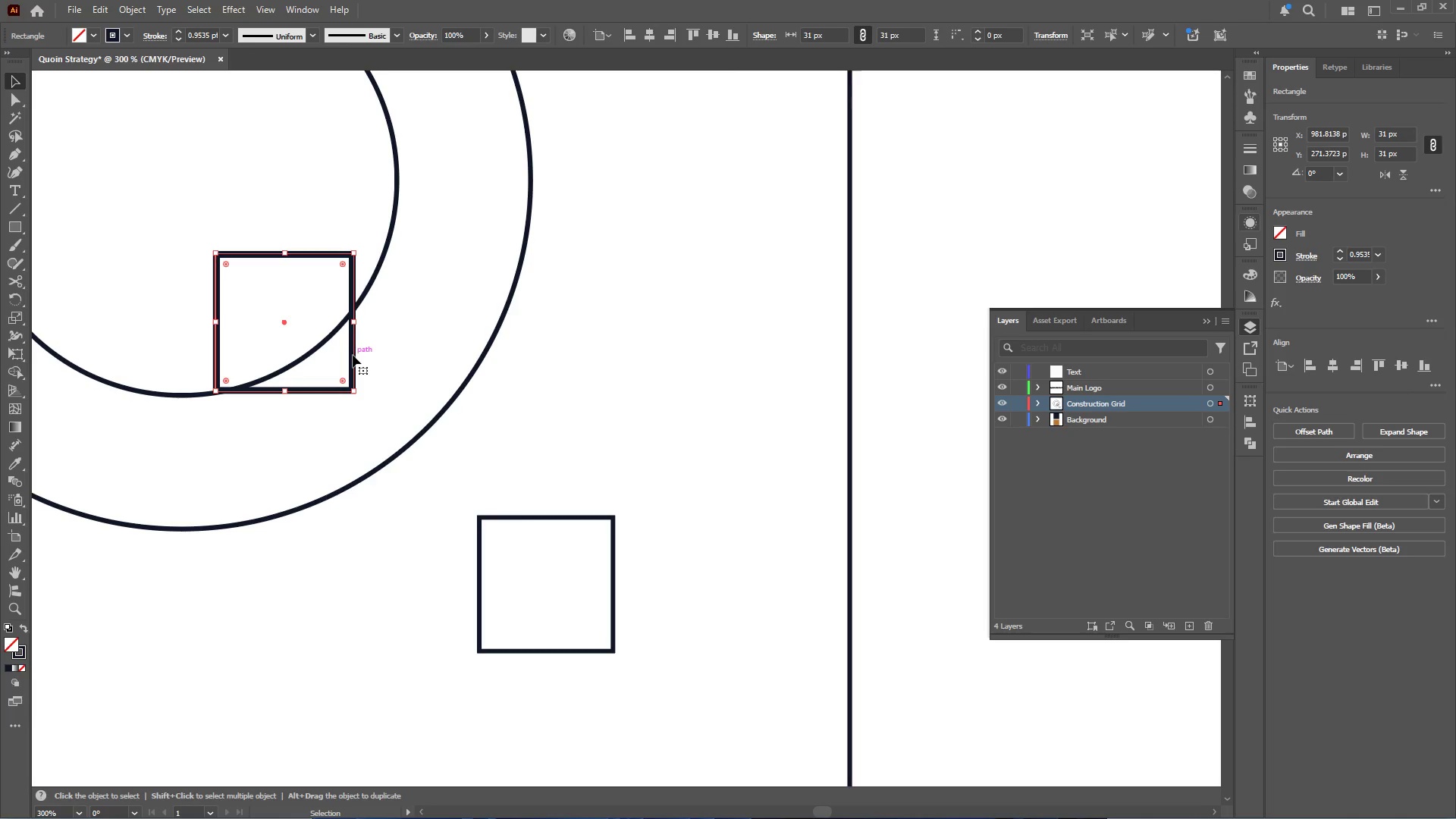 
key(Delete)
 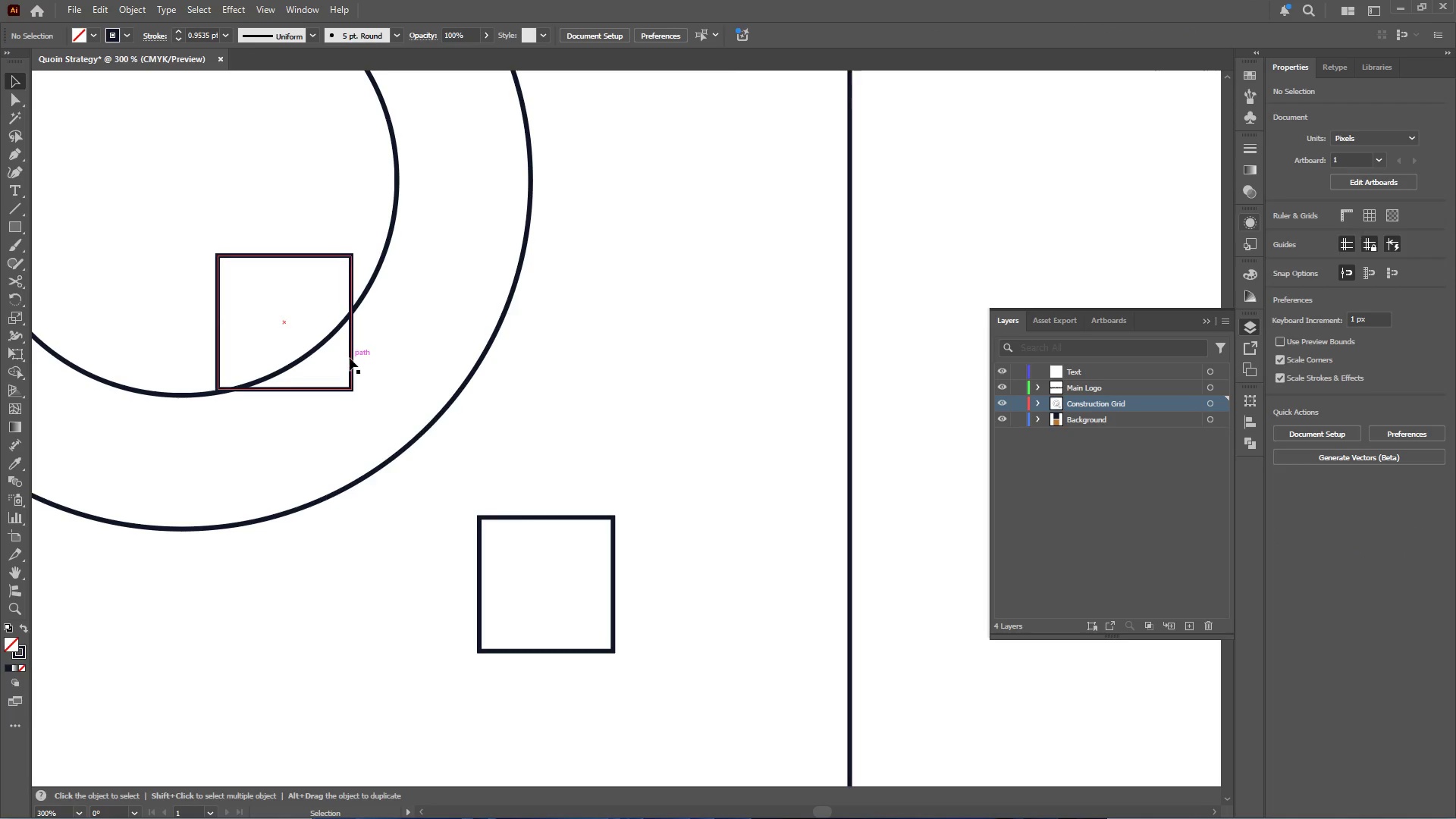 
left_click([350, 358])
 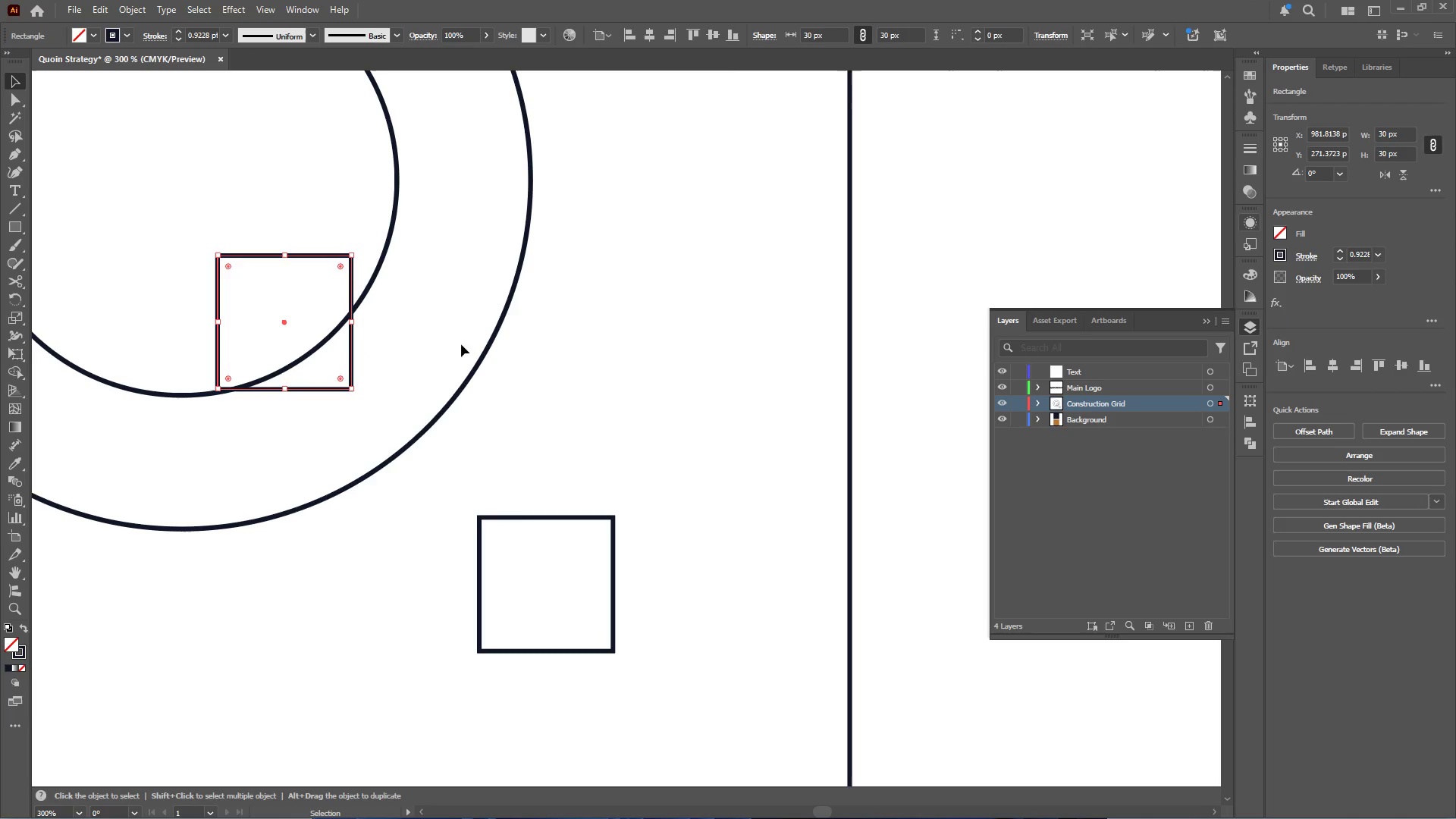 
key(Control+C)
 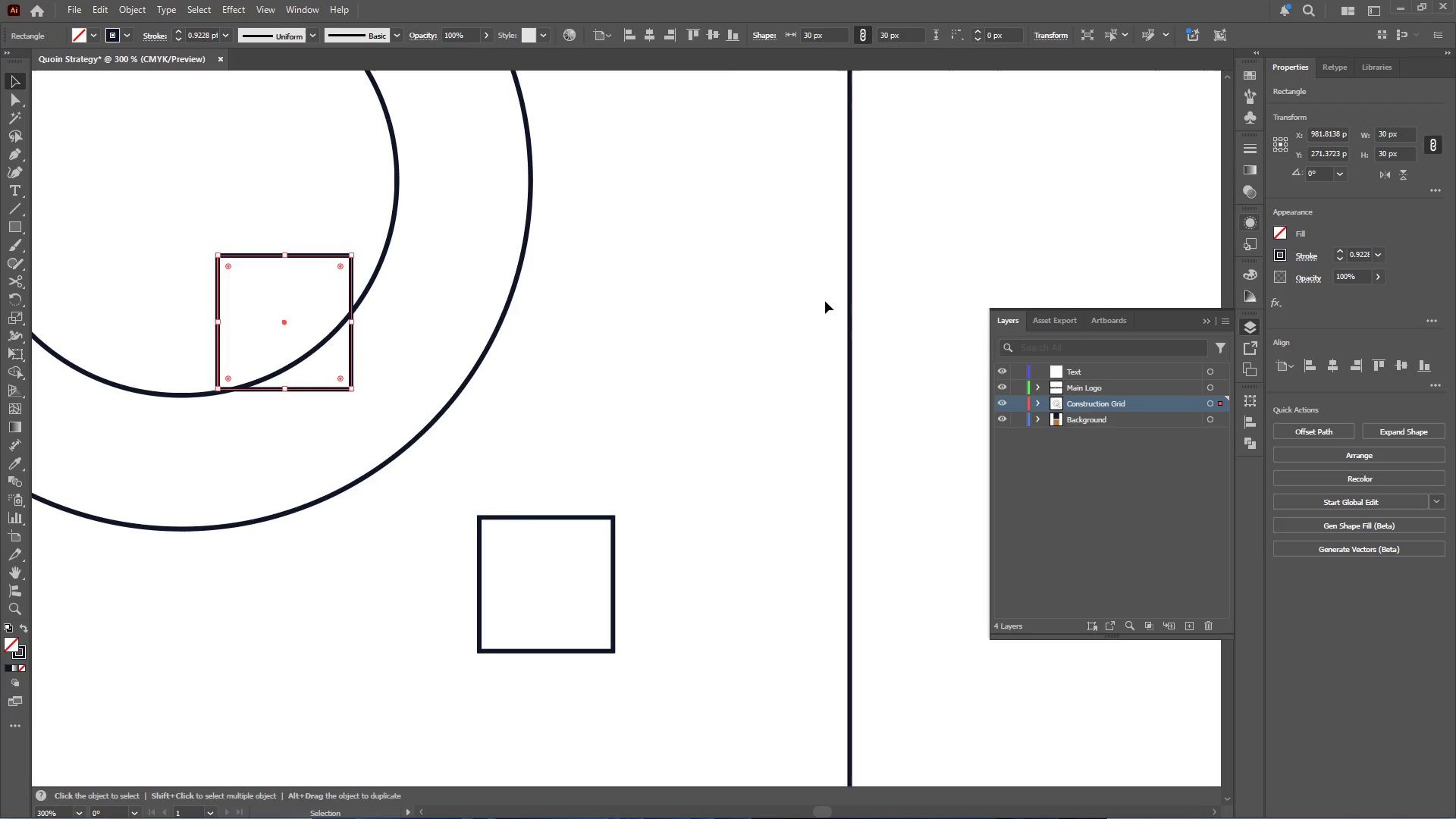 
key(Control+Shift+V)
 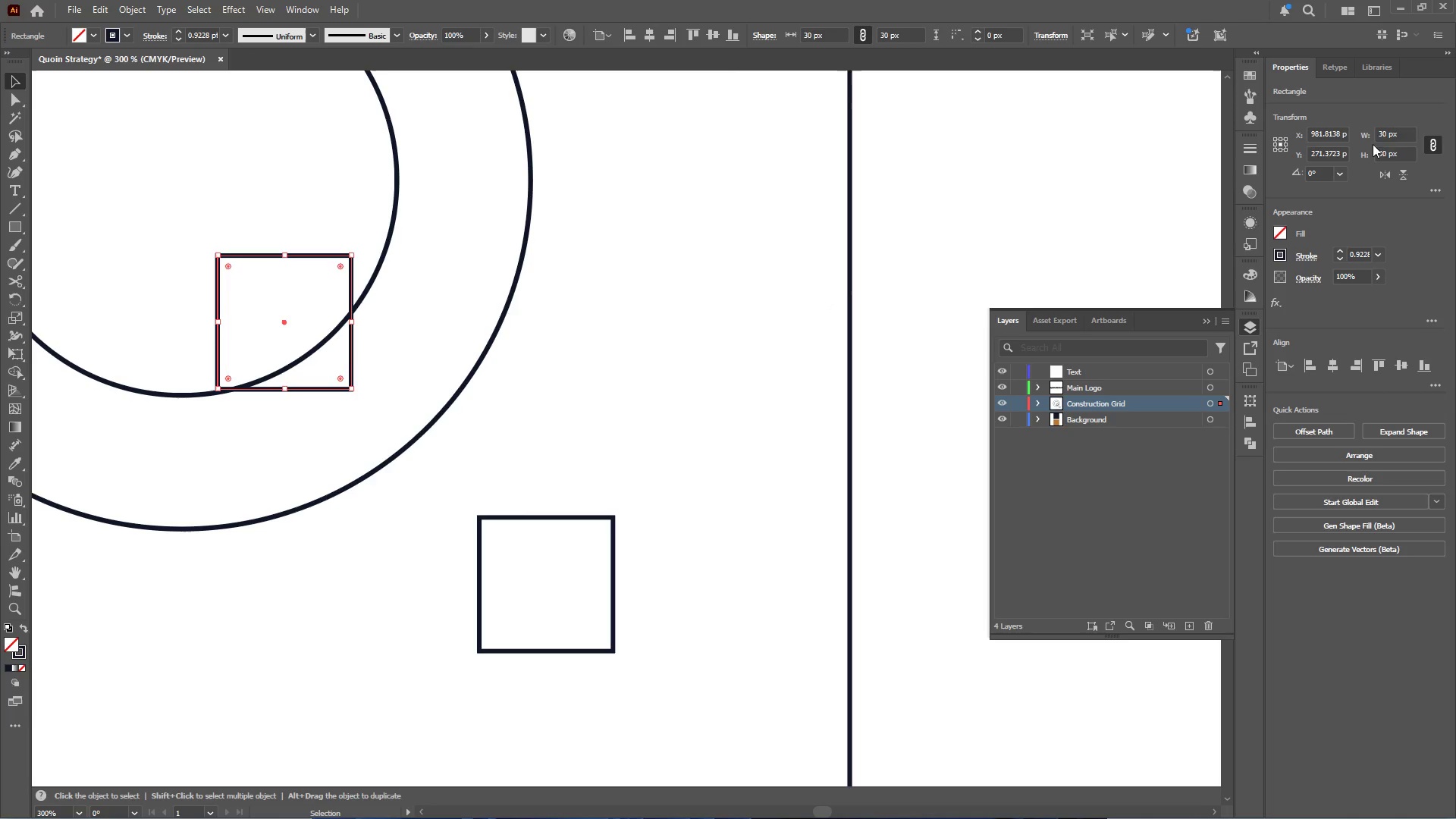 
left_click_drag(start_coordinate=[1387, 133], to_coordinate=[1368, 132])
 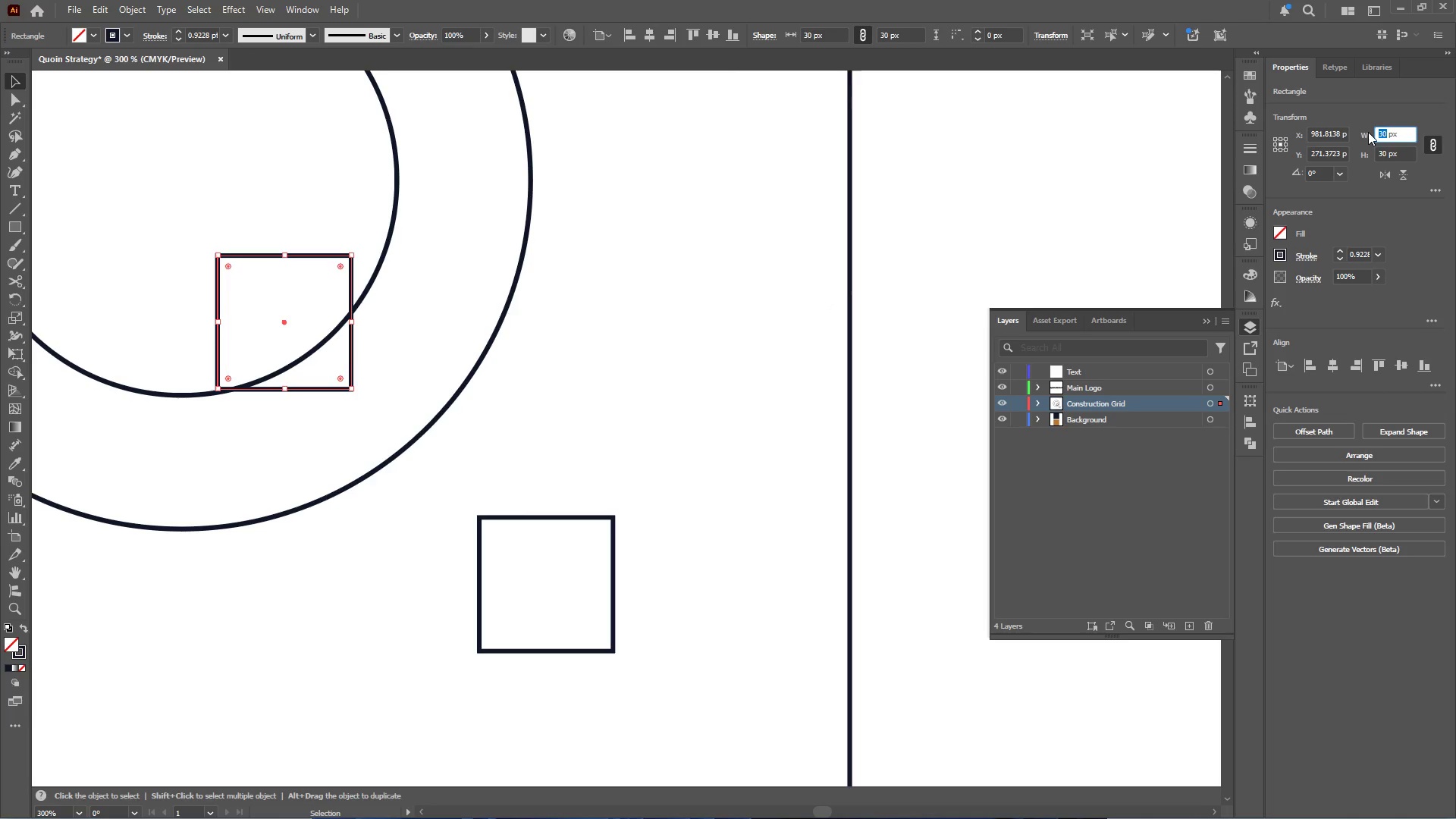 
key(Numpad1)
 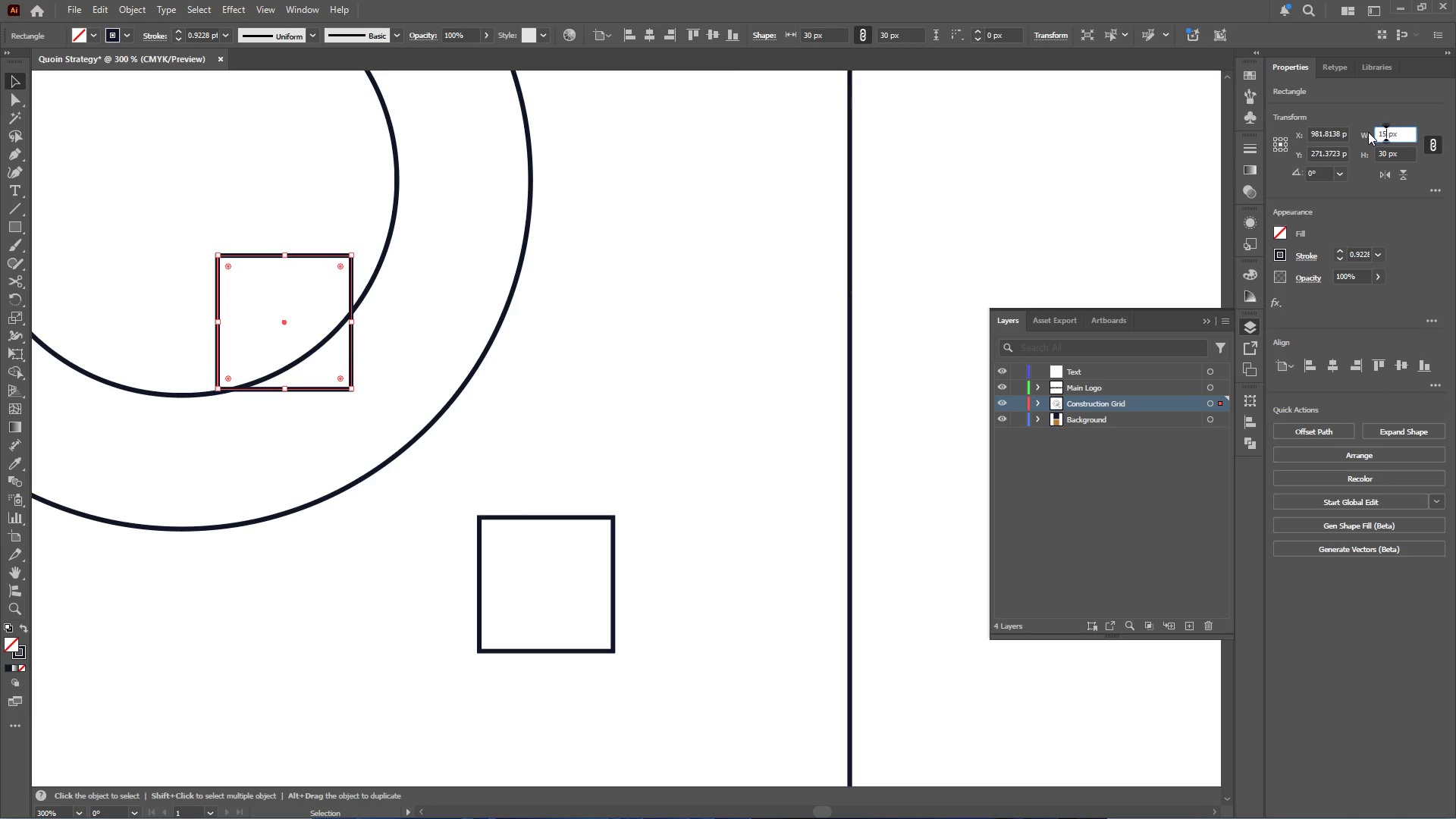 
key(Numpad5)
 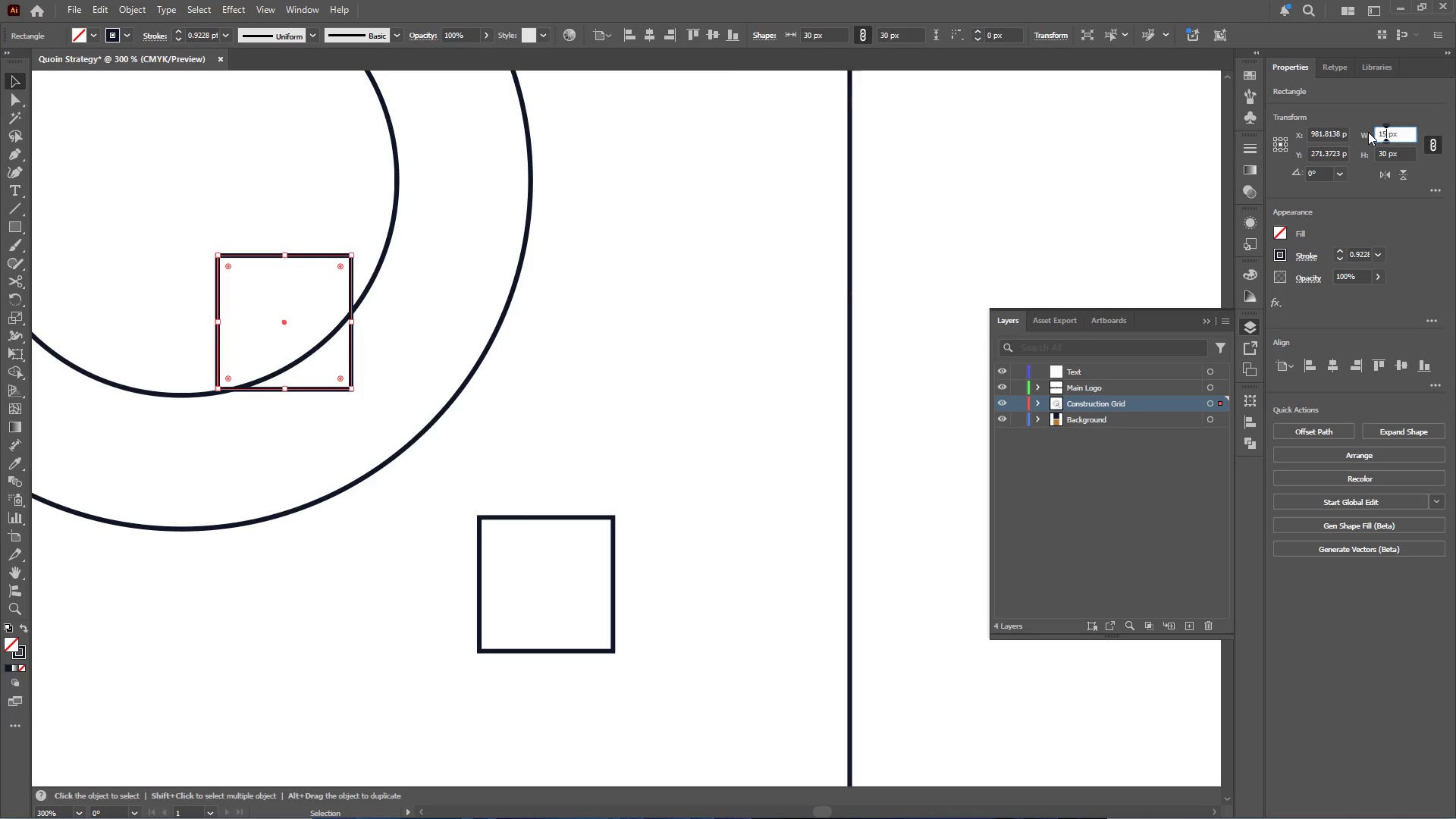 
key(NumpadEnter)
 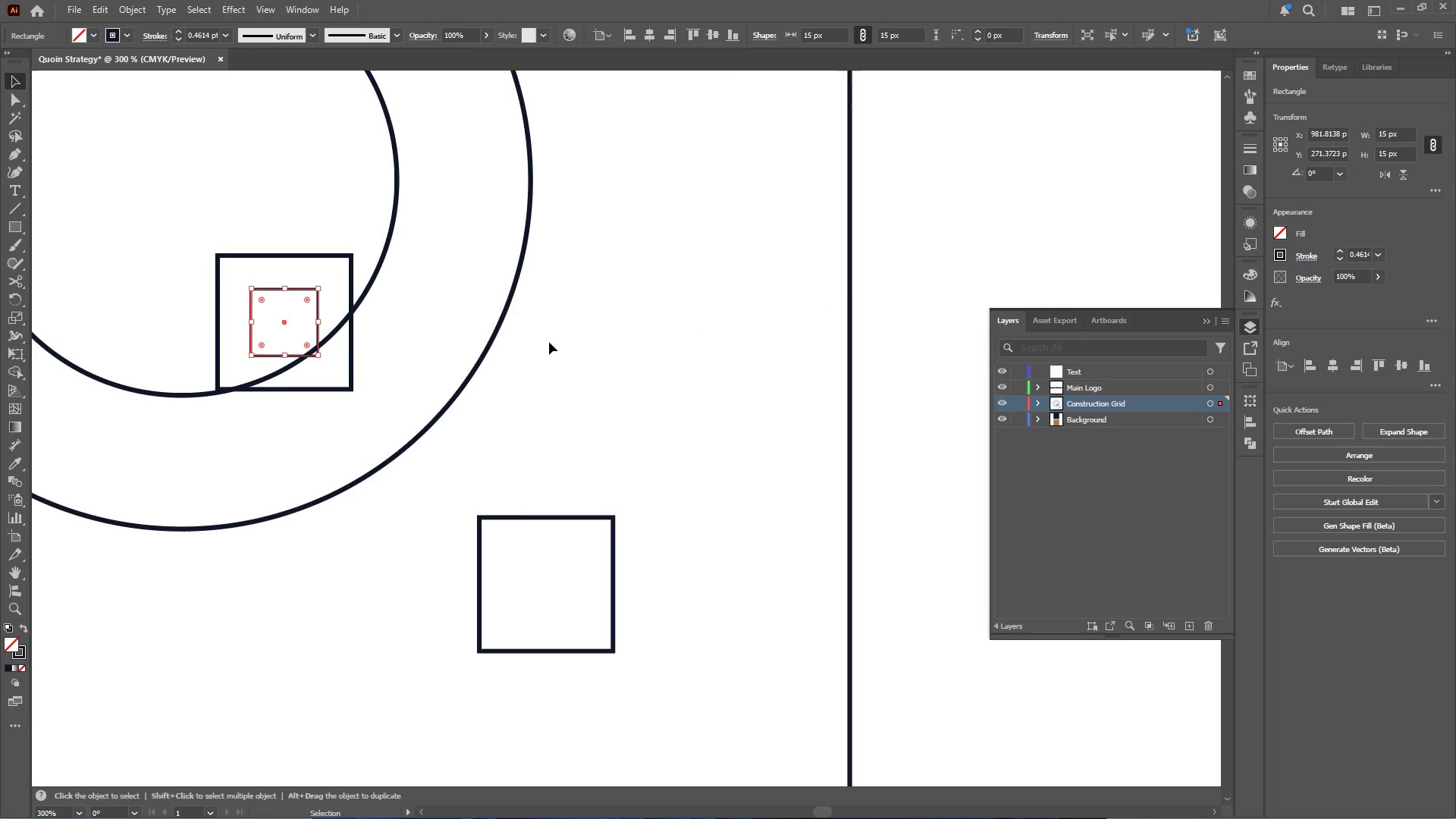 
hold_key(key=AltLeft, duration=0.39)
scroll: coordinate [264, 289], scroll_direction: up, amount: 2.0
 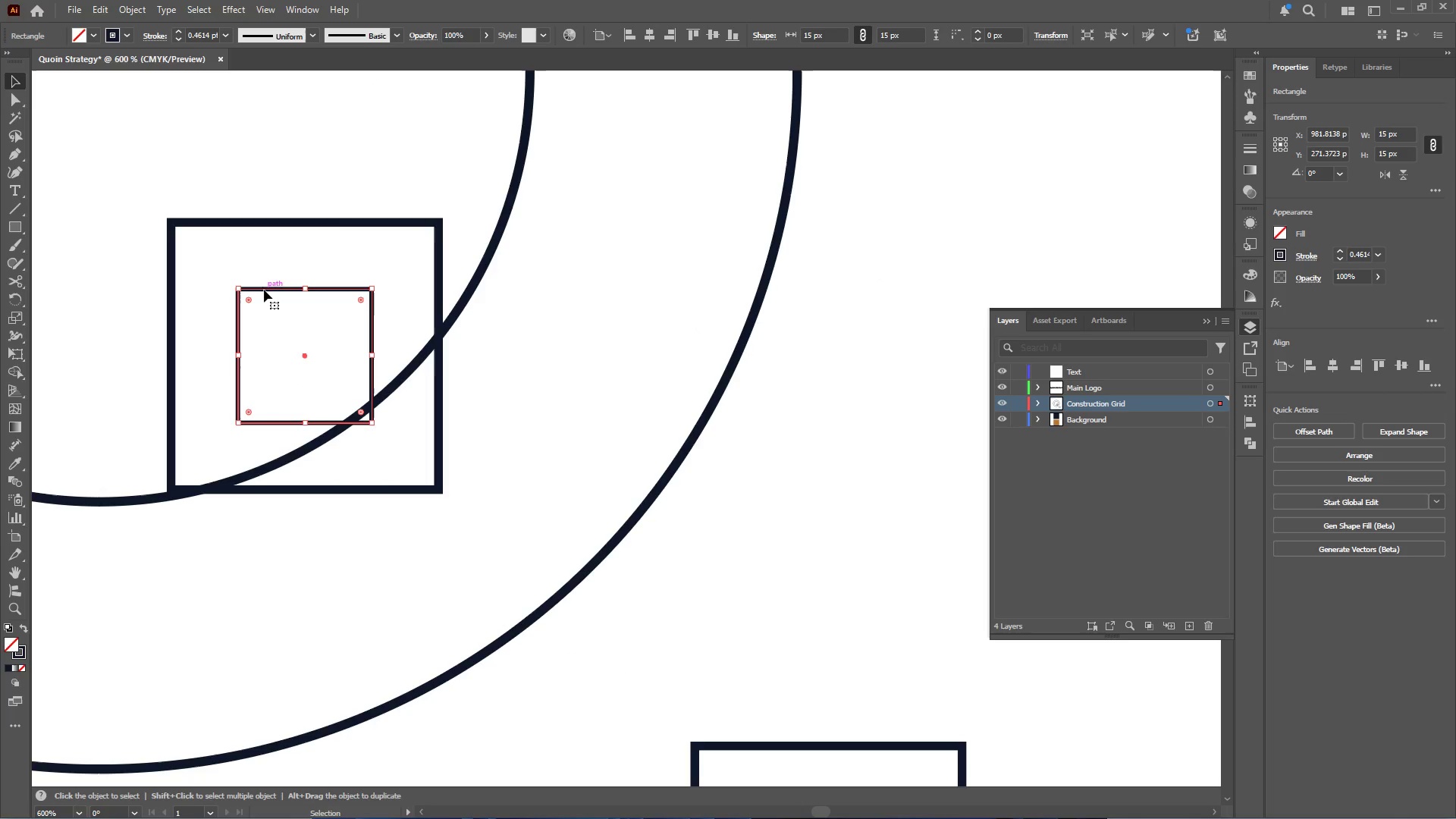 
left_click_drag(start_coordinate=[264, 290], to_coordinate=[205, 243])
 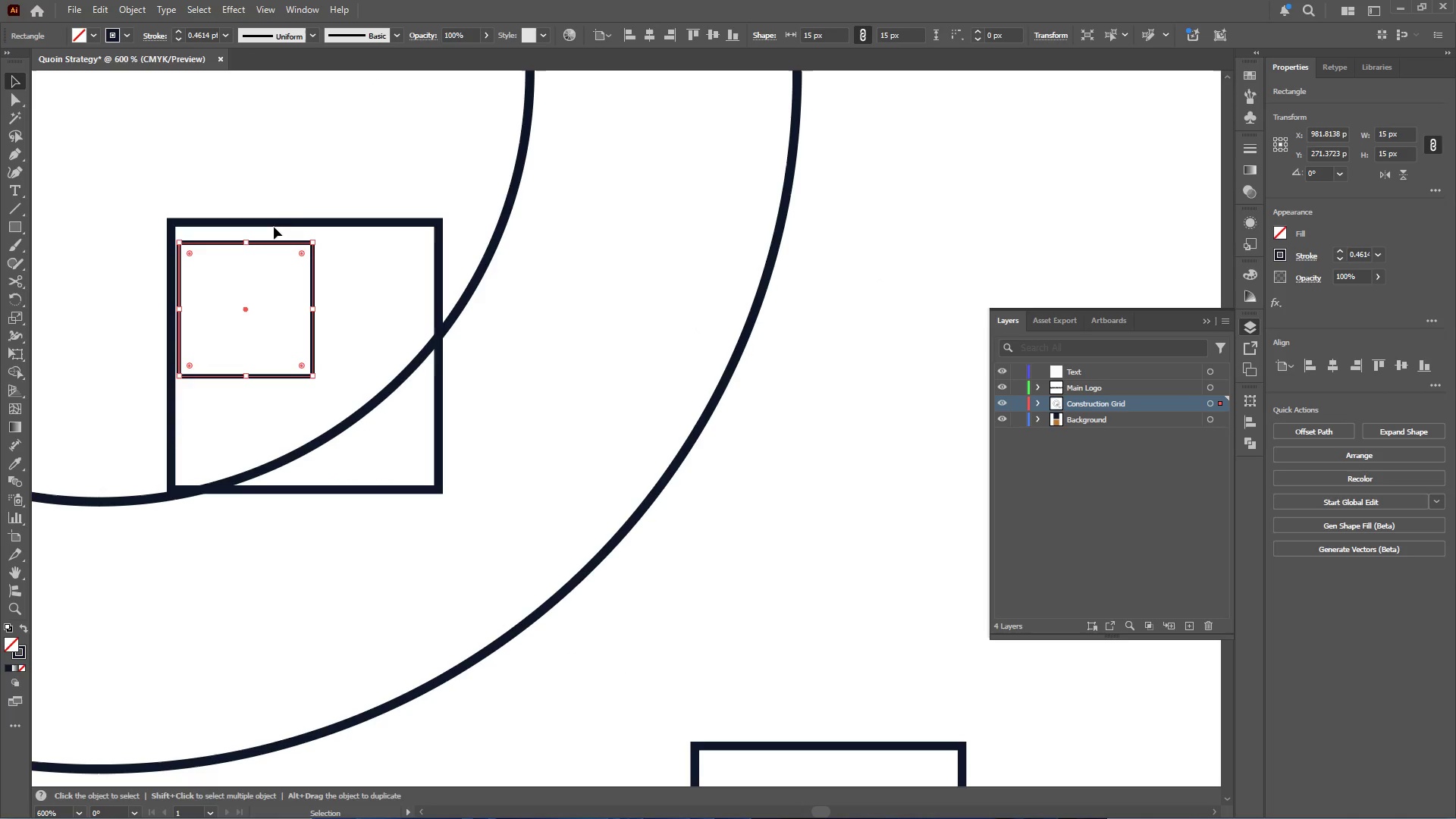 
hold_key(key=ShiftLeft, duration=0.64)
left_click([329, 225])
 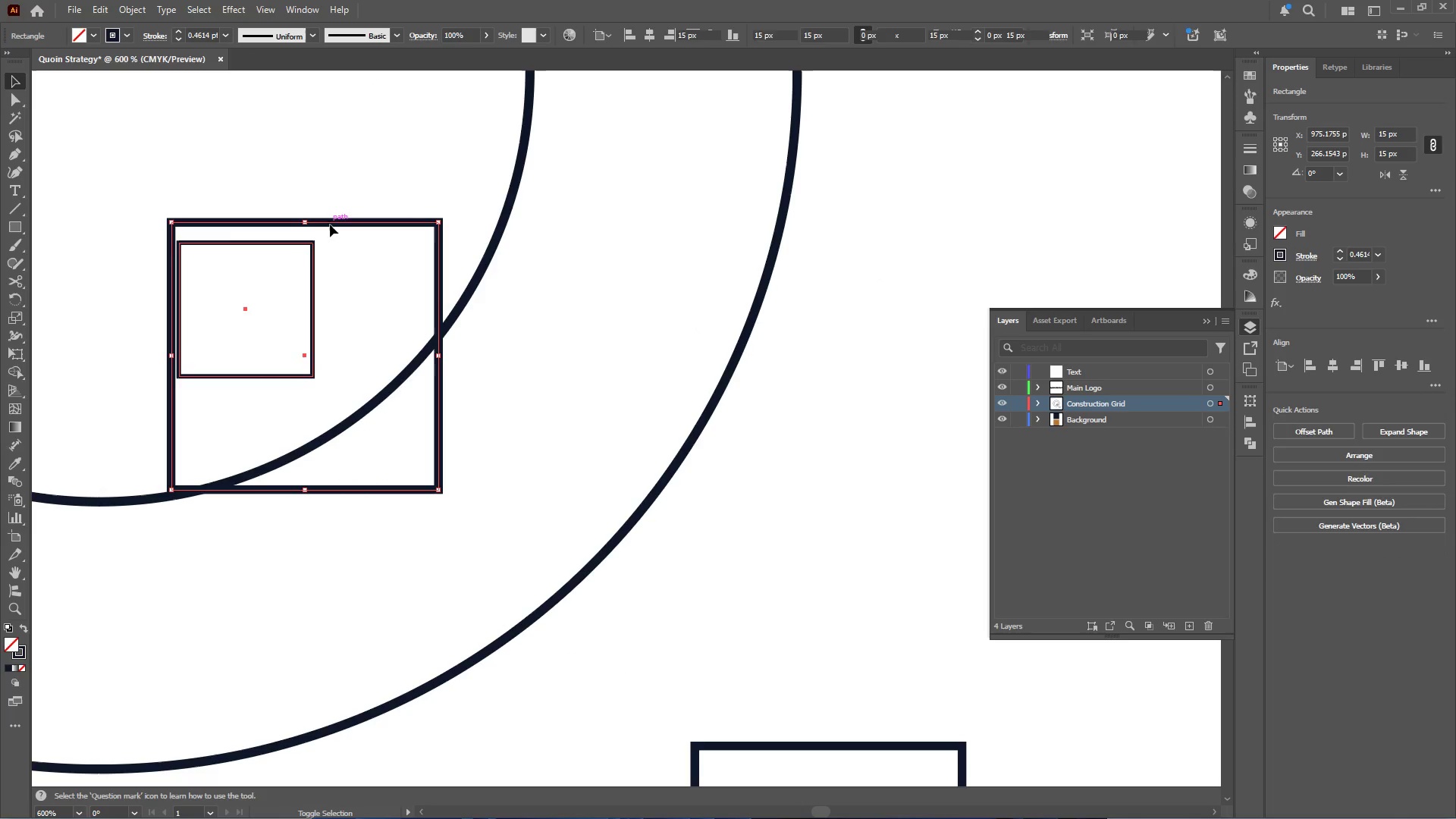 
double_click([330, 224])
 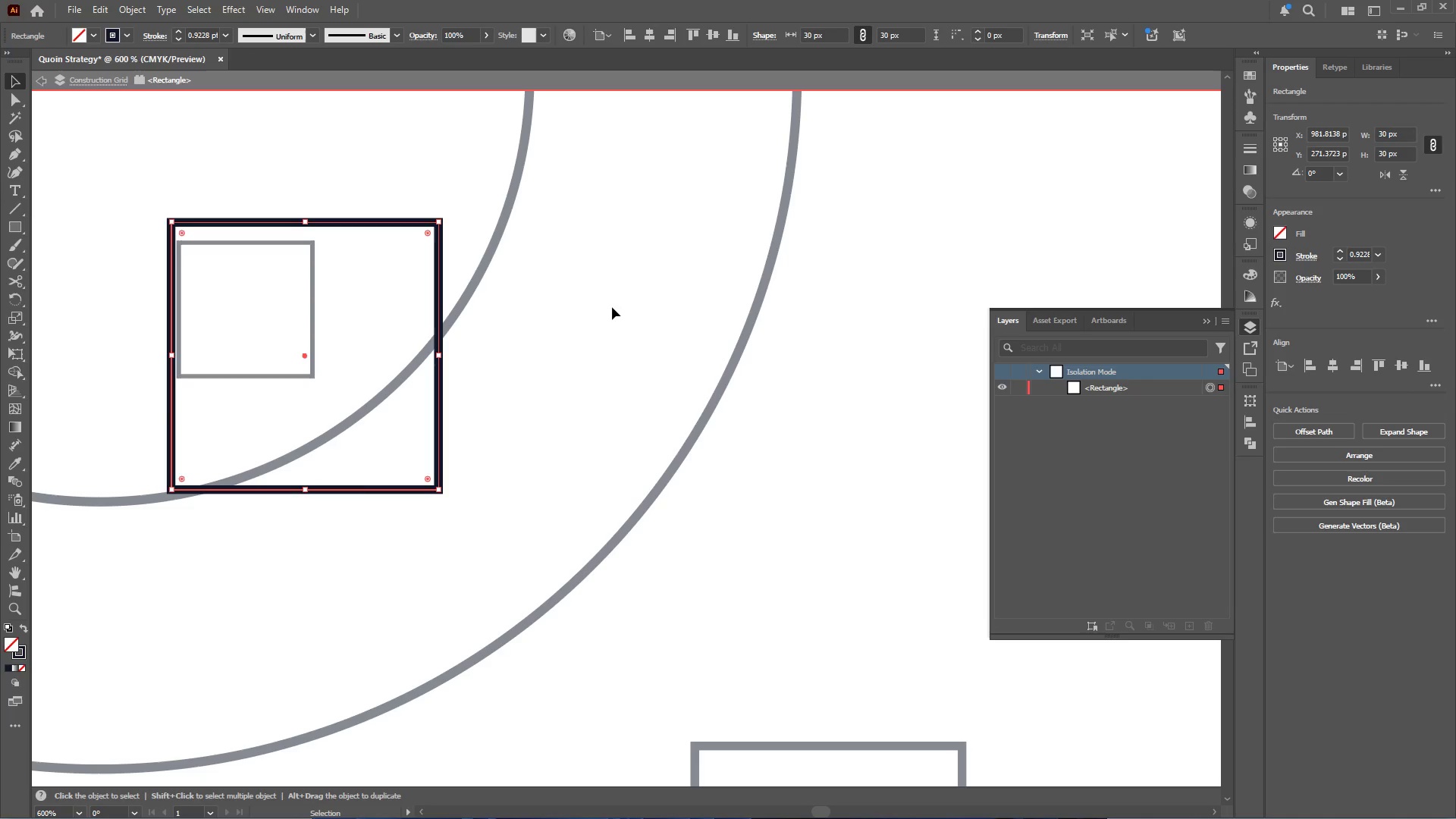 
double_click([613, 308])
 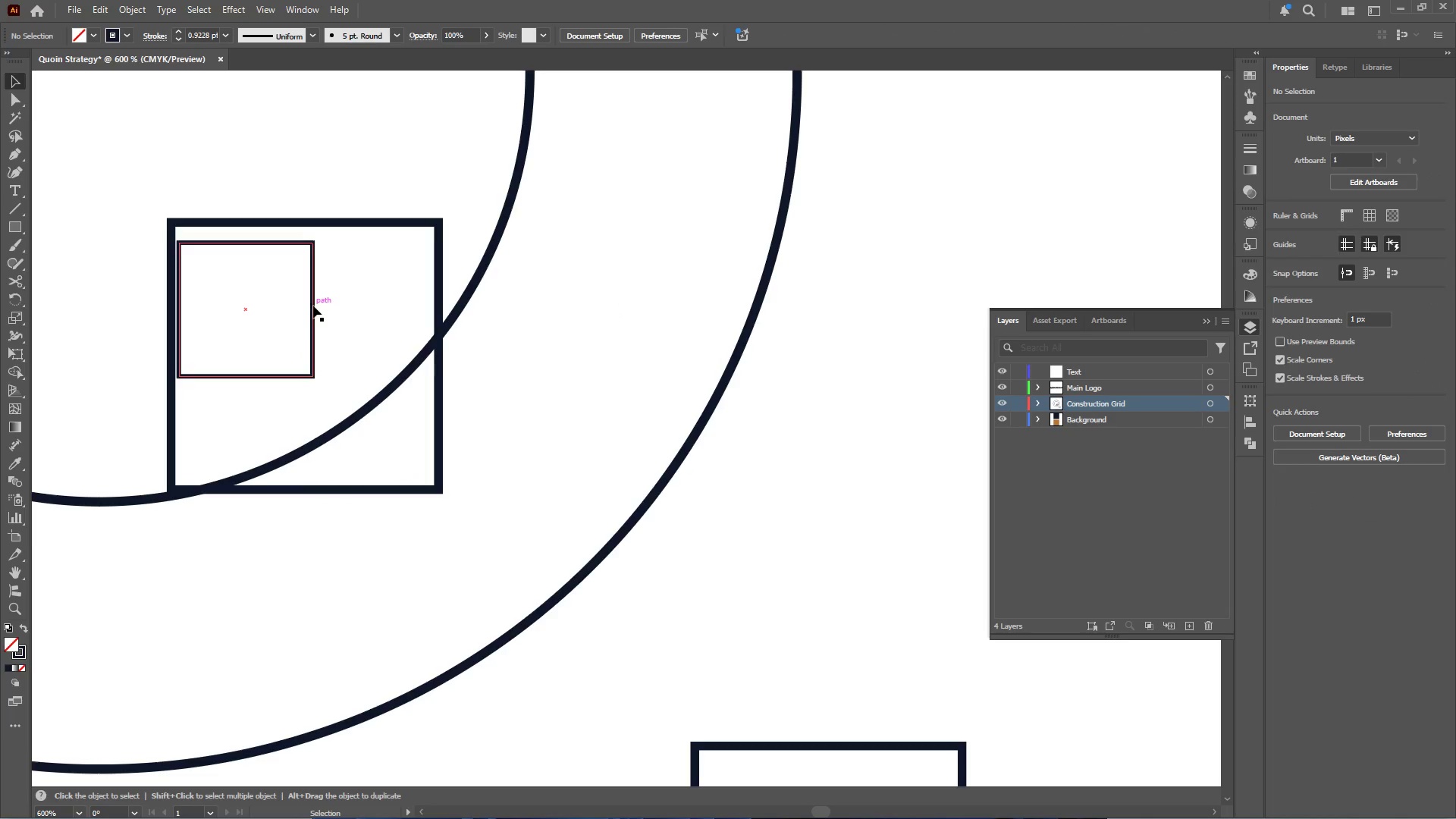 
left_click([313, 305])
 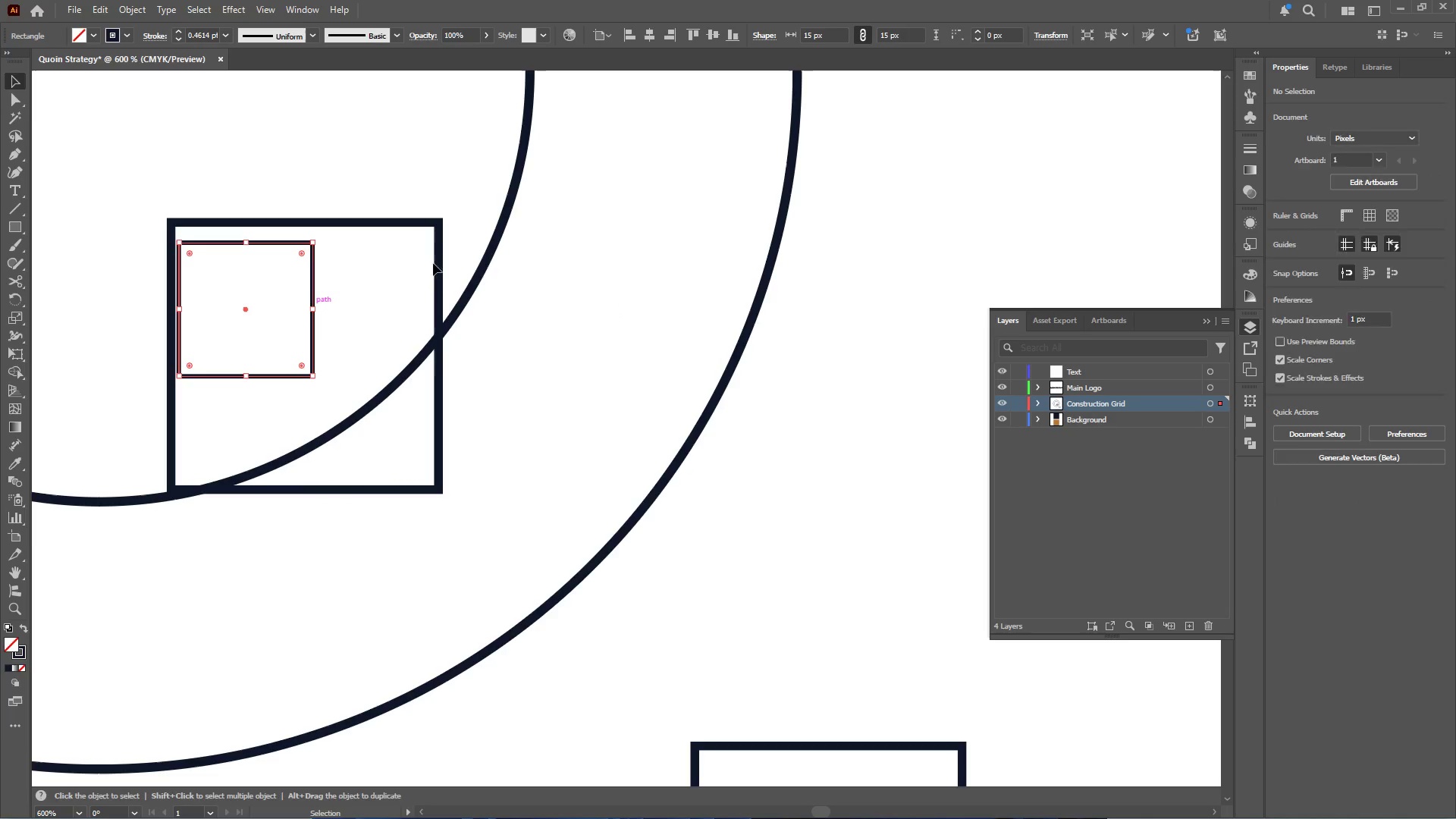 
hold_key(key=ShiftLeft, duration=1.11)
double_click([436, 264])
 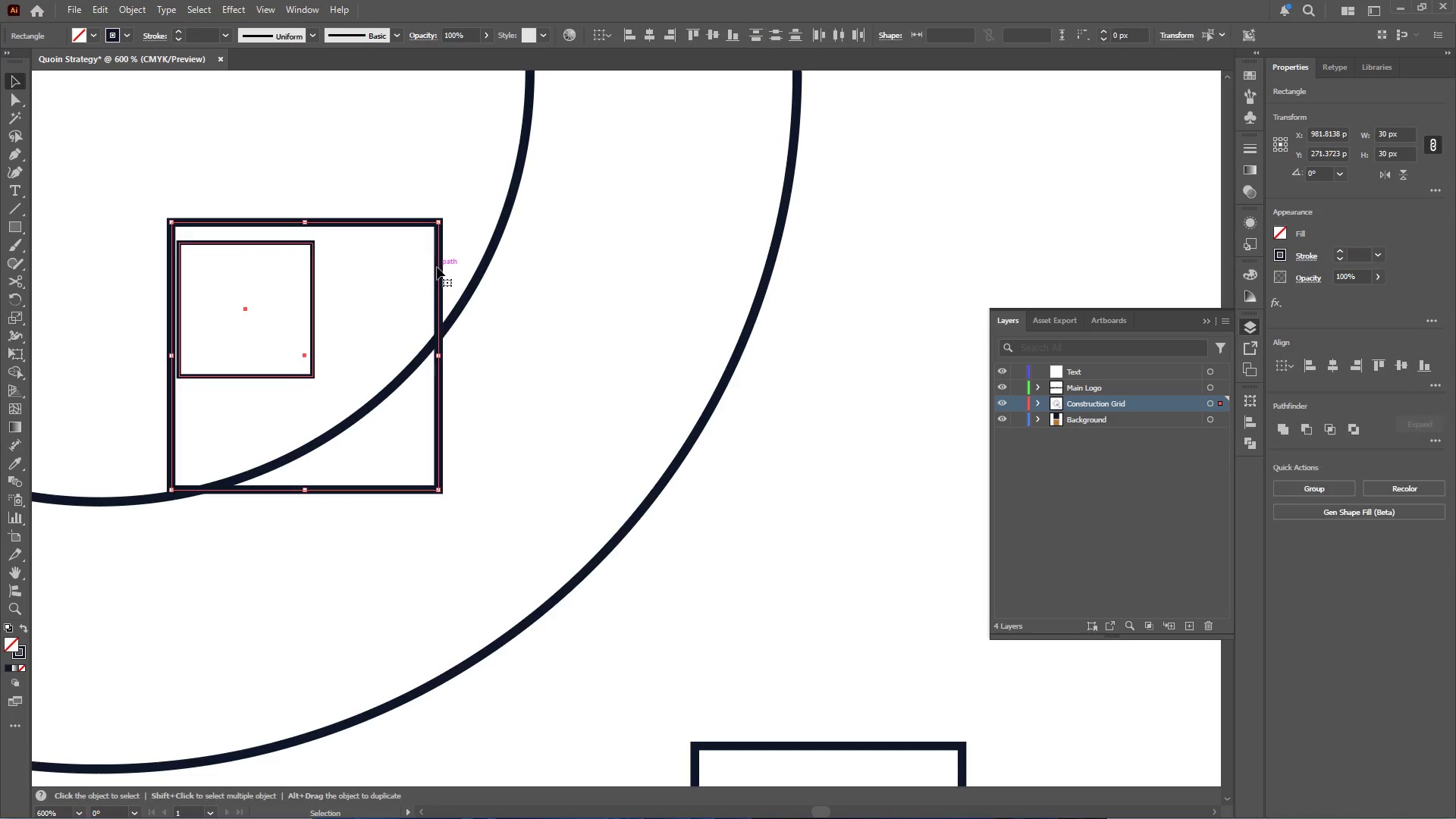 
left_click([437, 267])
 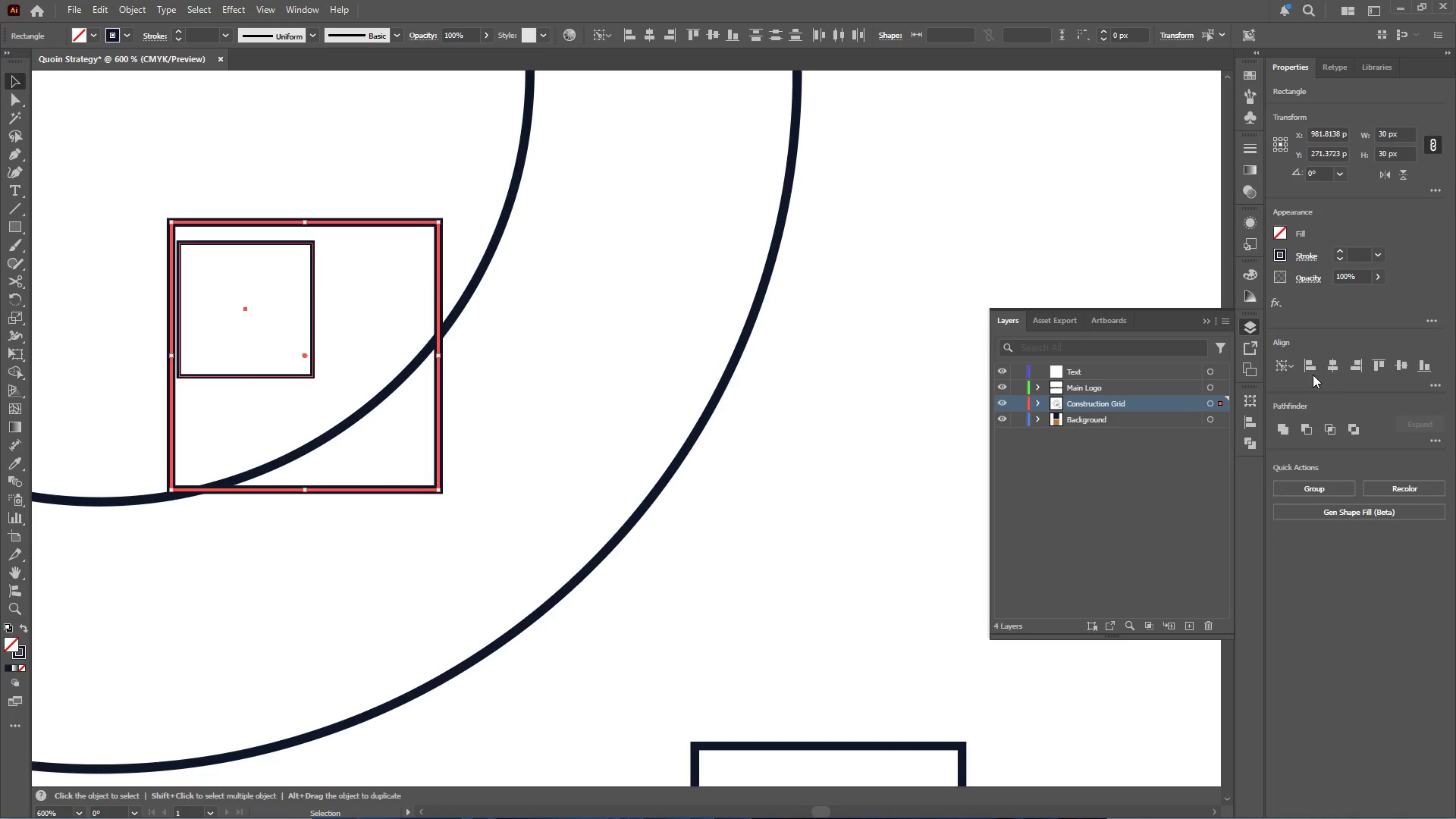 
left_click([1310, 364])
 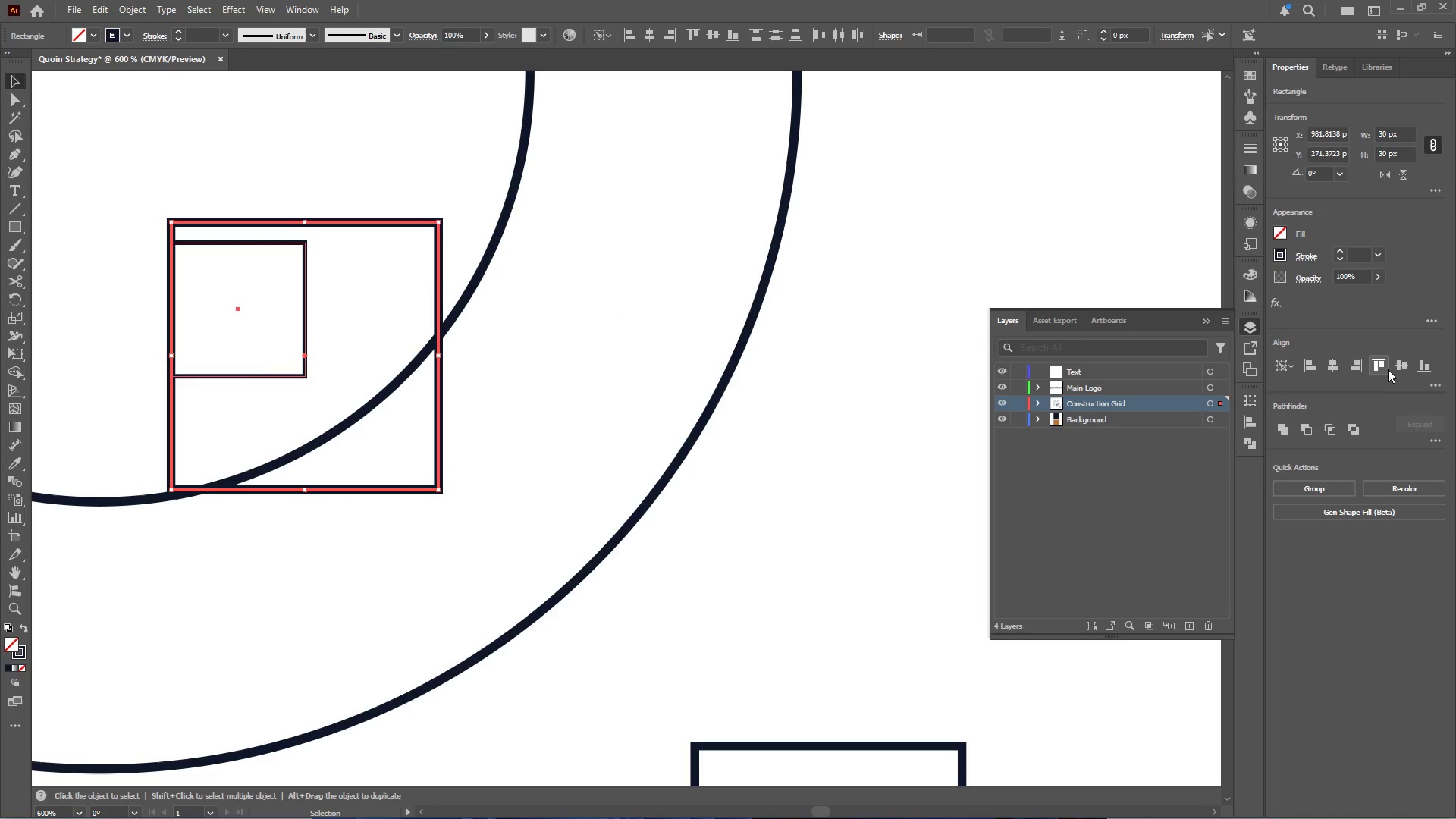 
left_click([1379, 365])
 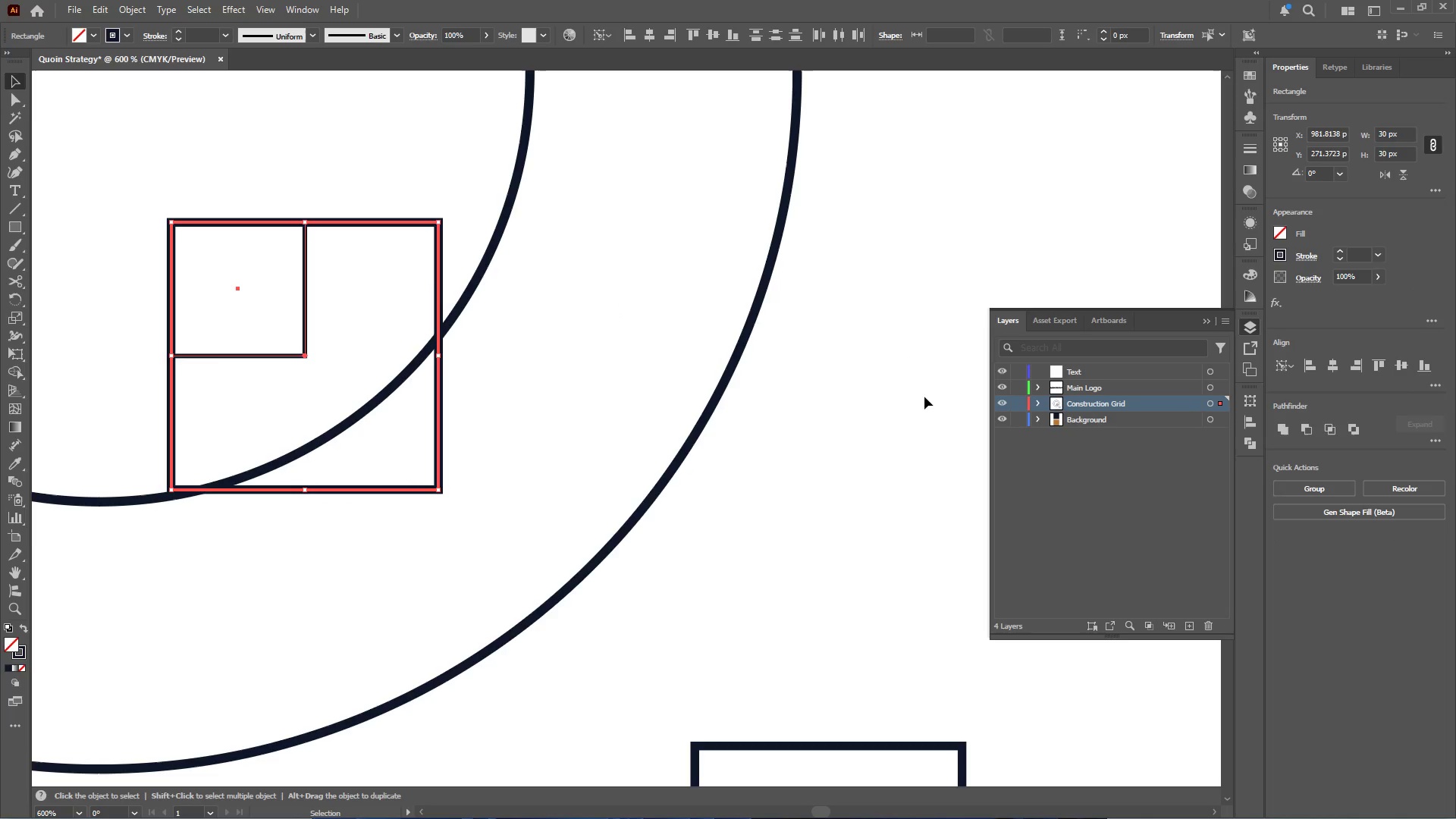 
left_click([832, 378])
 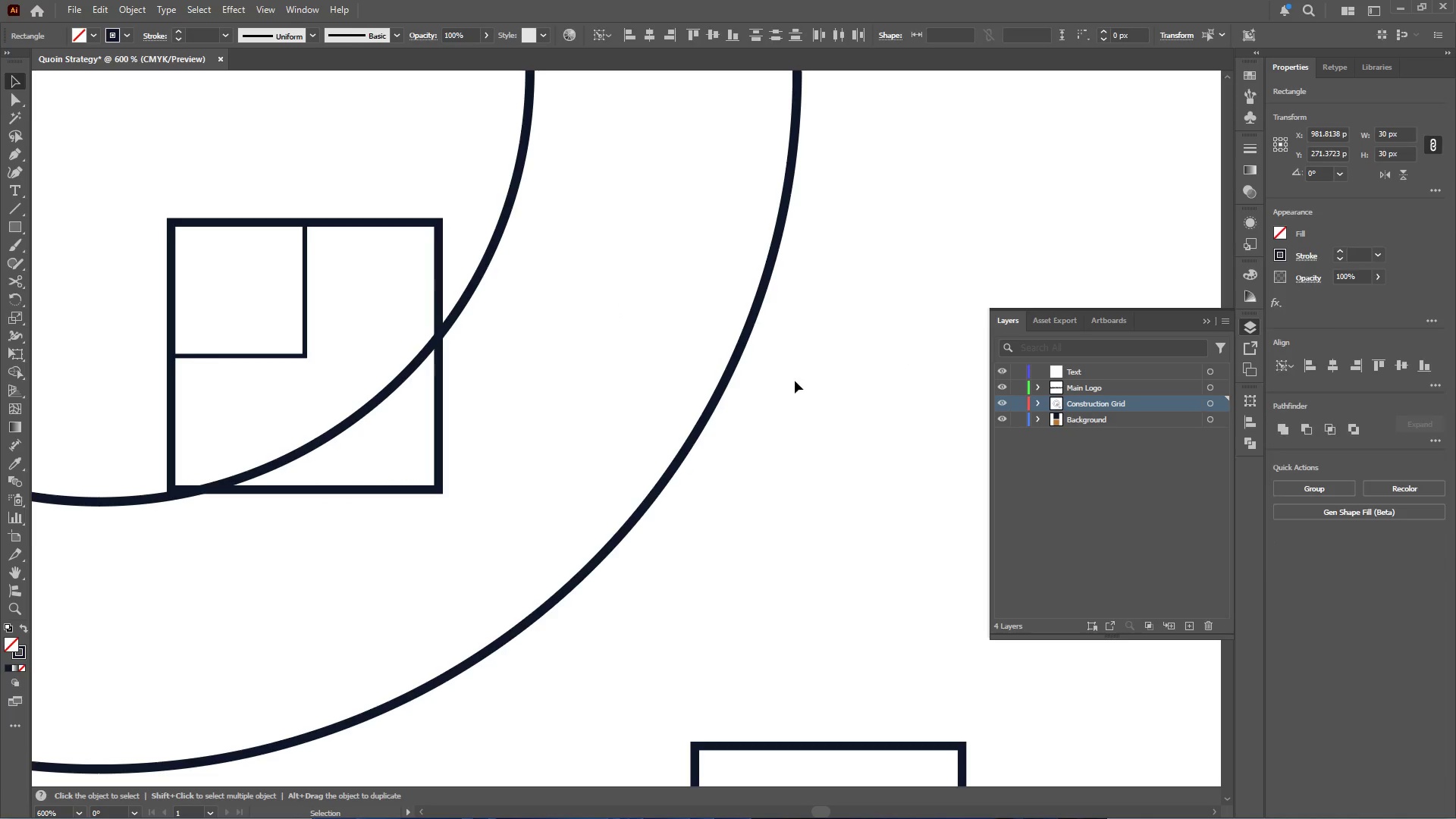 
hold_key(key=AltLeft, duration=0.72)
scroll: coordinate [775, 384], scroll_direction: down, amount: 1.0
 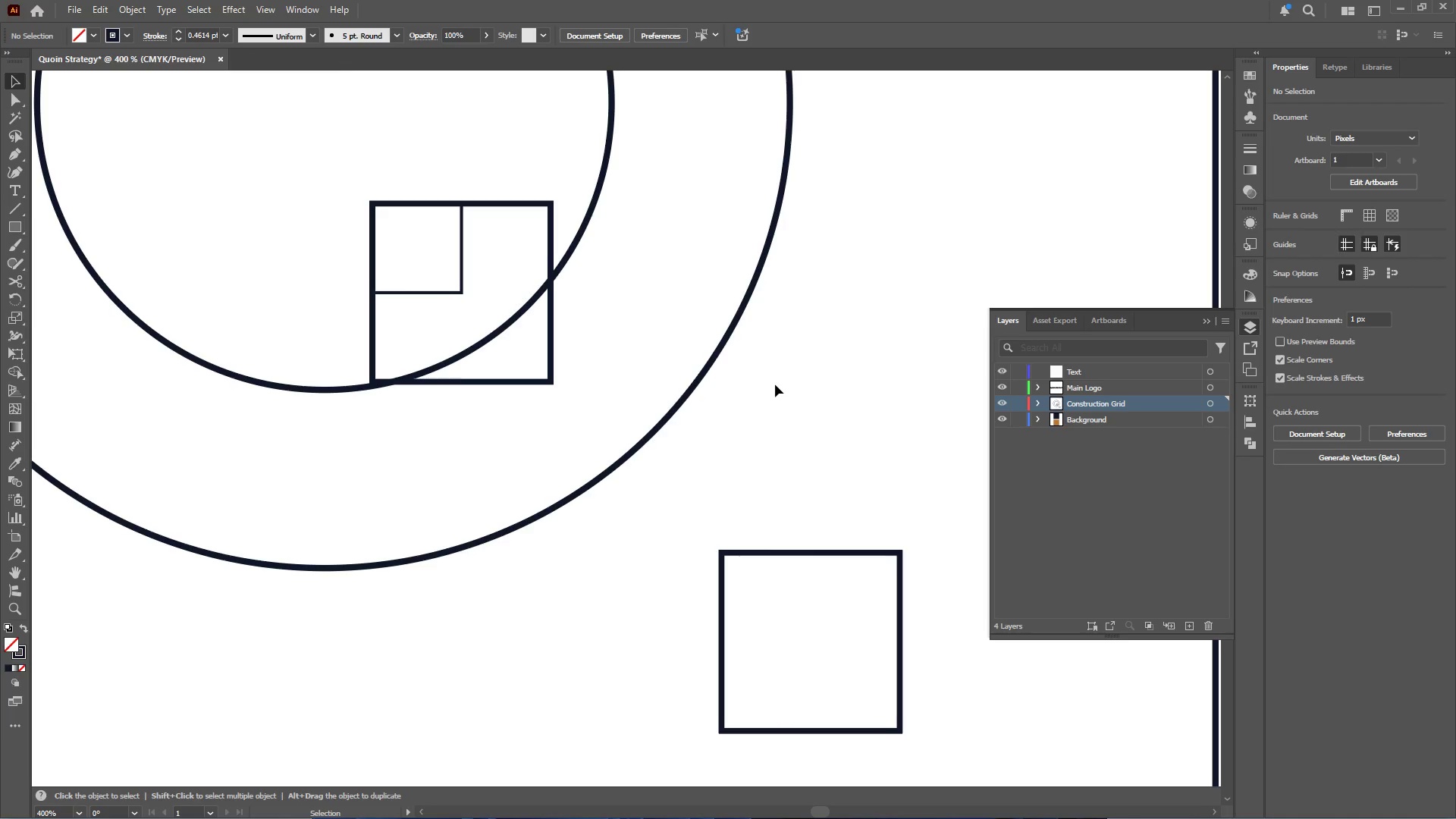 
wait(16.27)
 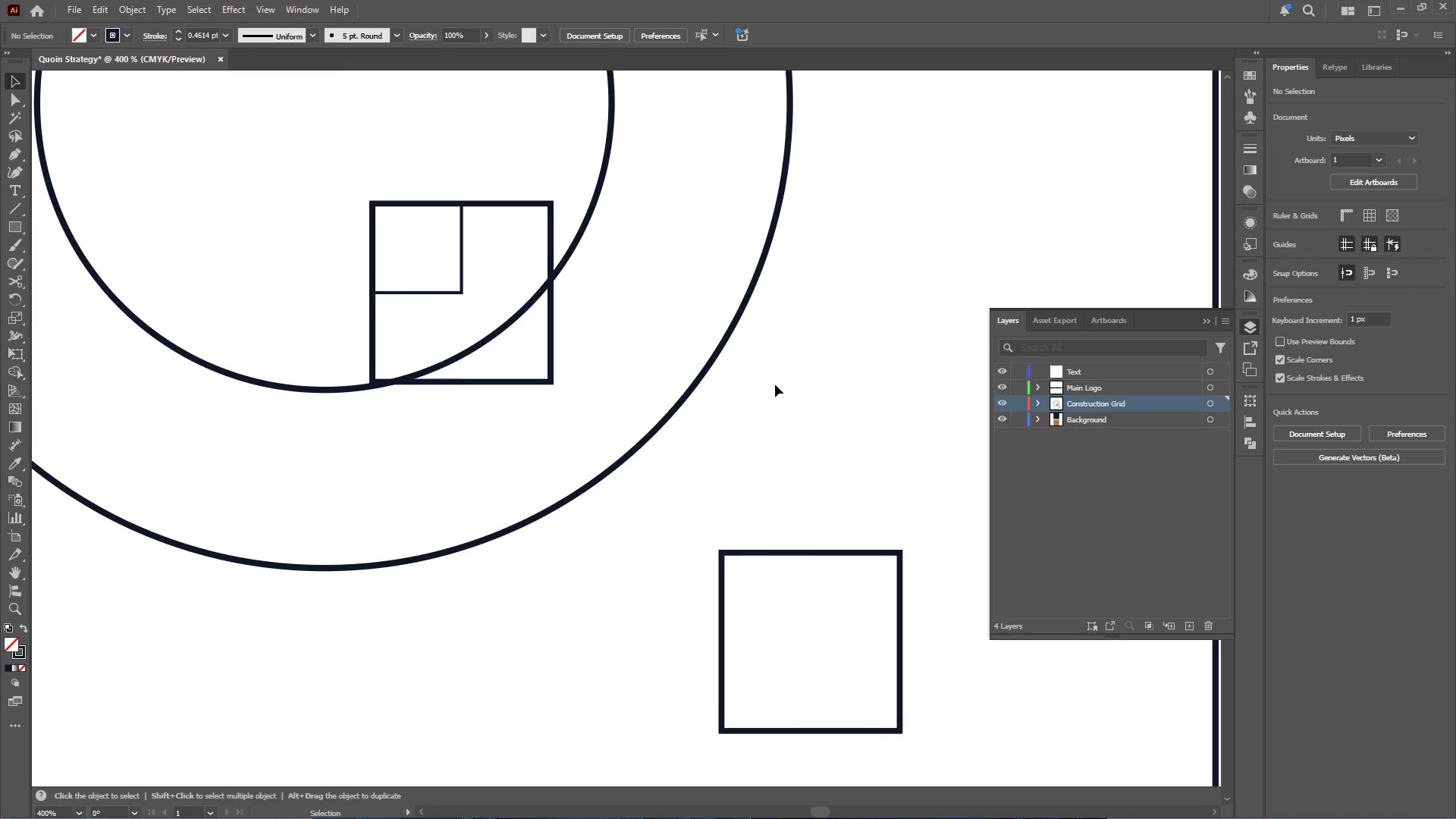 
hold_key(key=AltLeft, duration=1.09)
left_click_drag(start_coordinate=[463, 273], to_coordinate=[869, 660])
 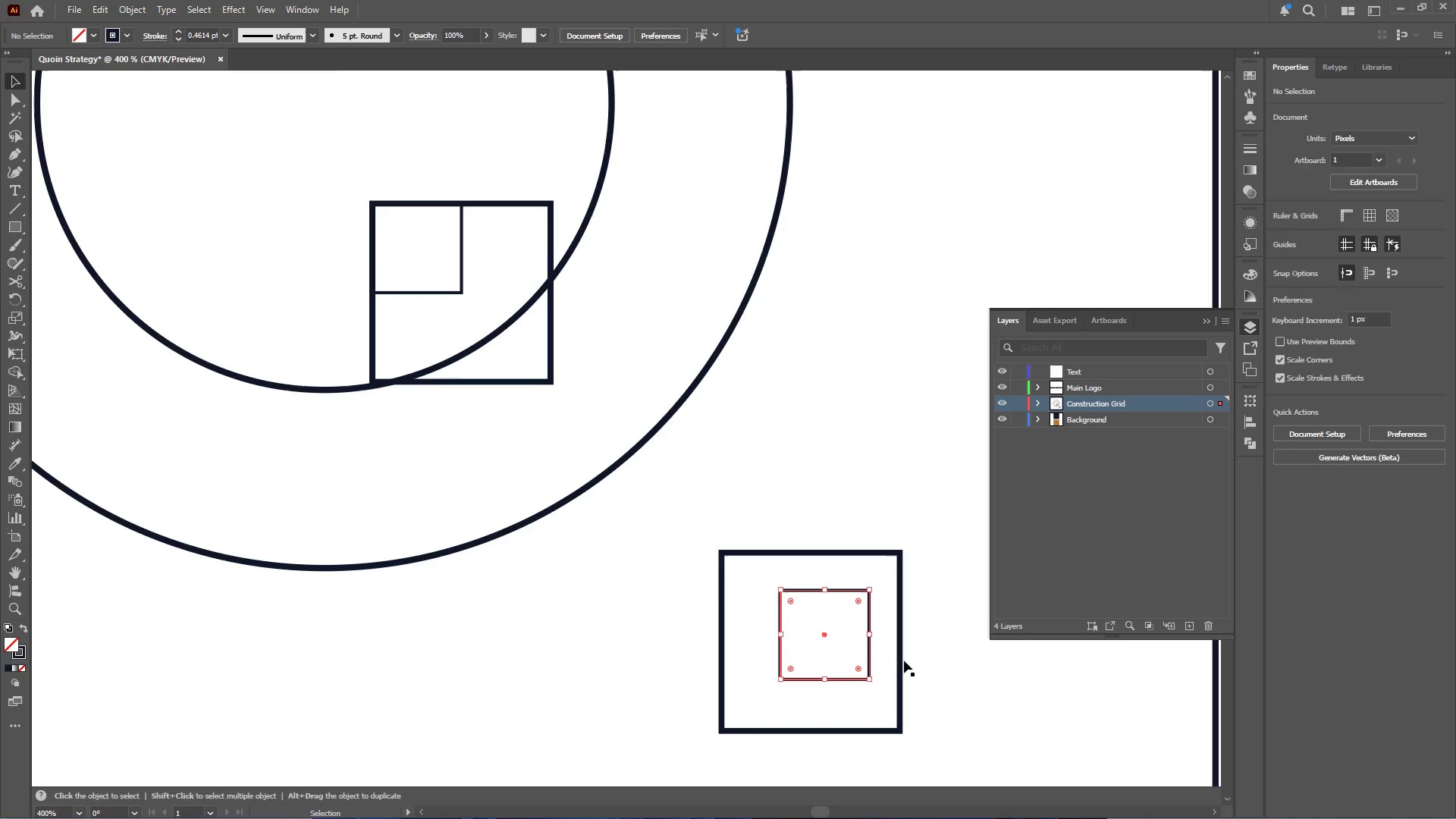 
hold_key(key=ShiftLeft, duration=1.05)
left_click([901, 630])
 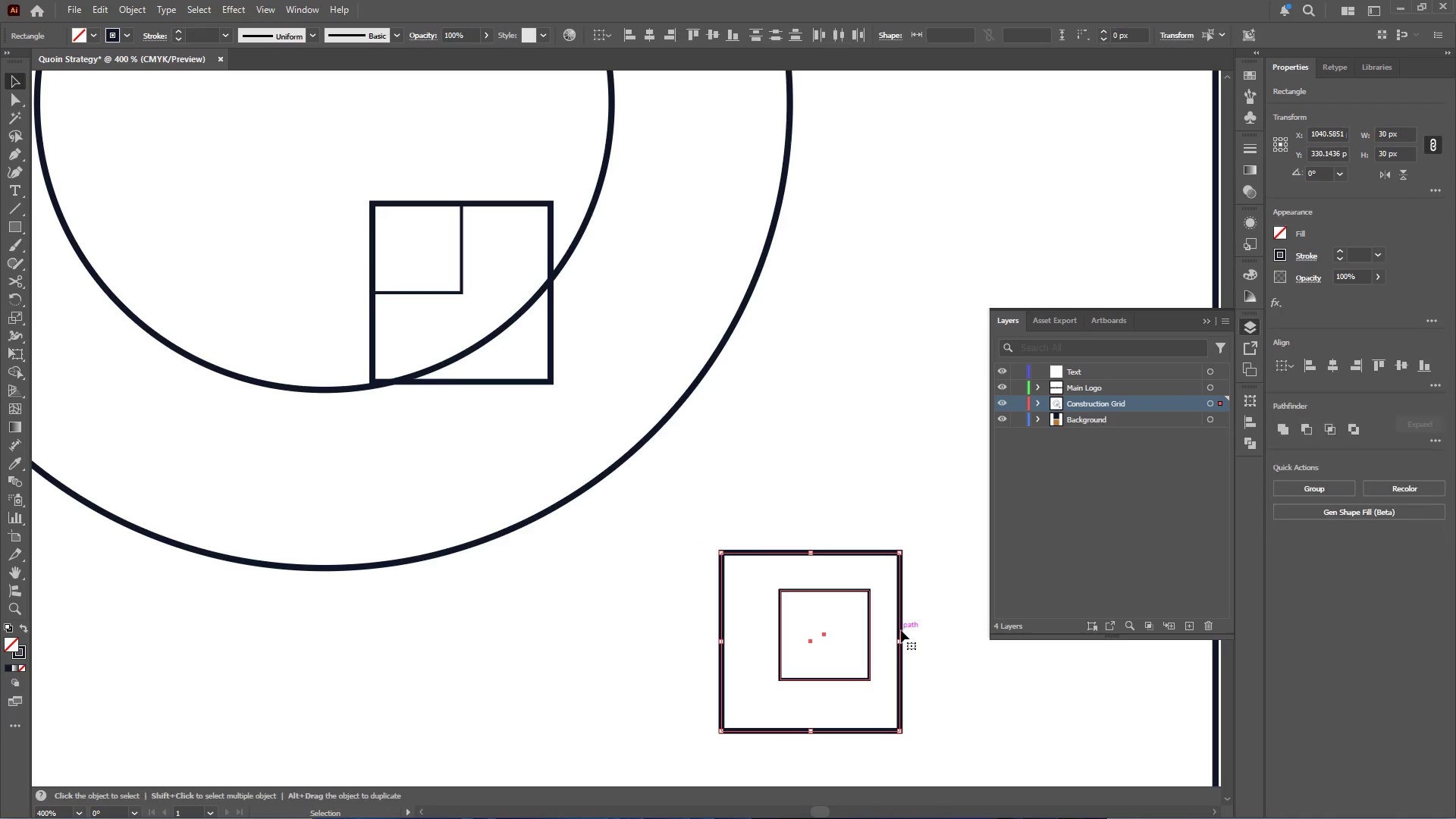 
left_click([901, 630])
 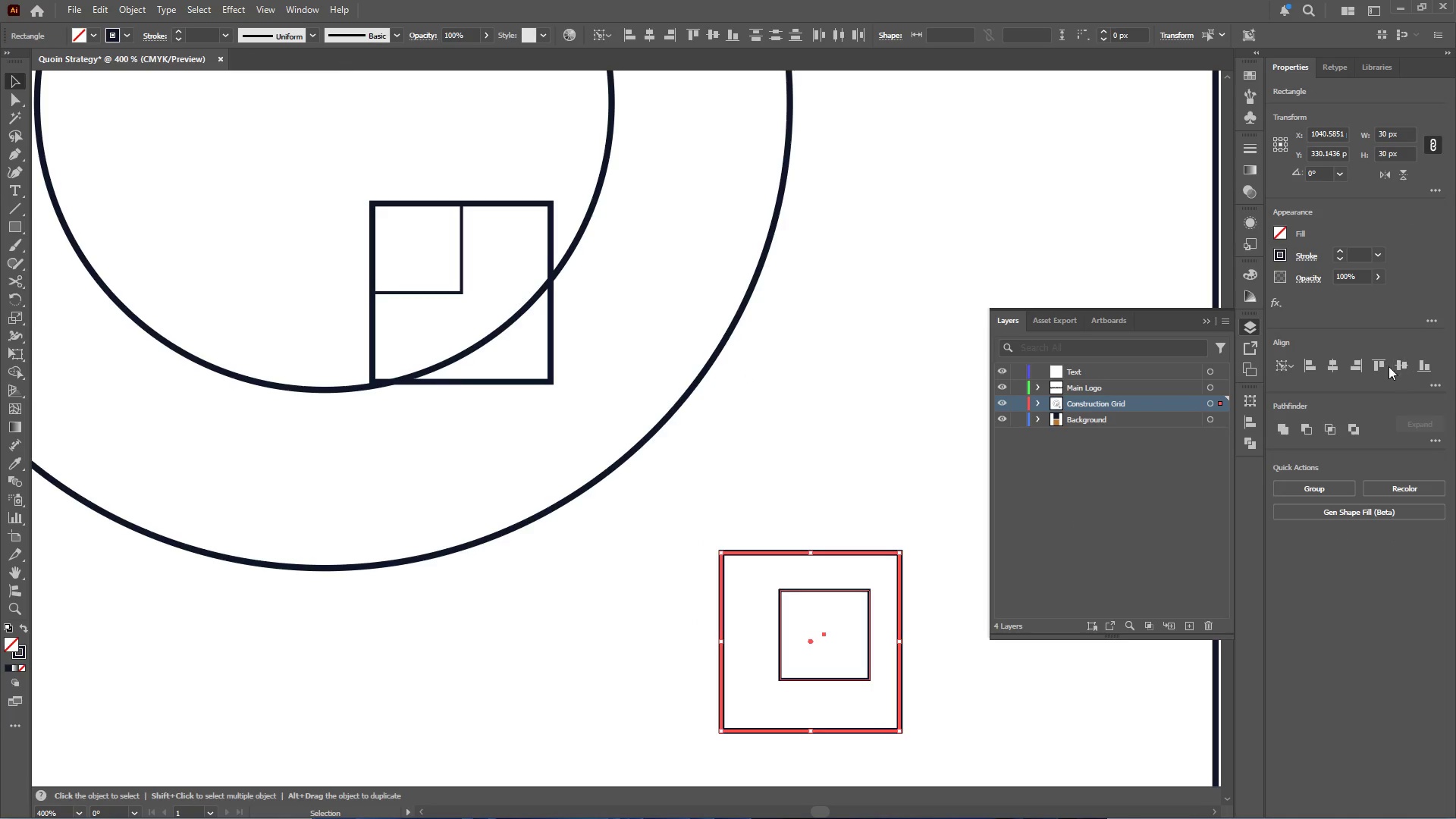 
left_click([1379, 362])
 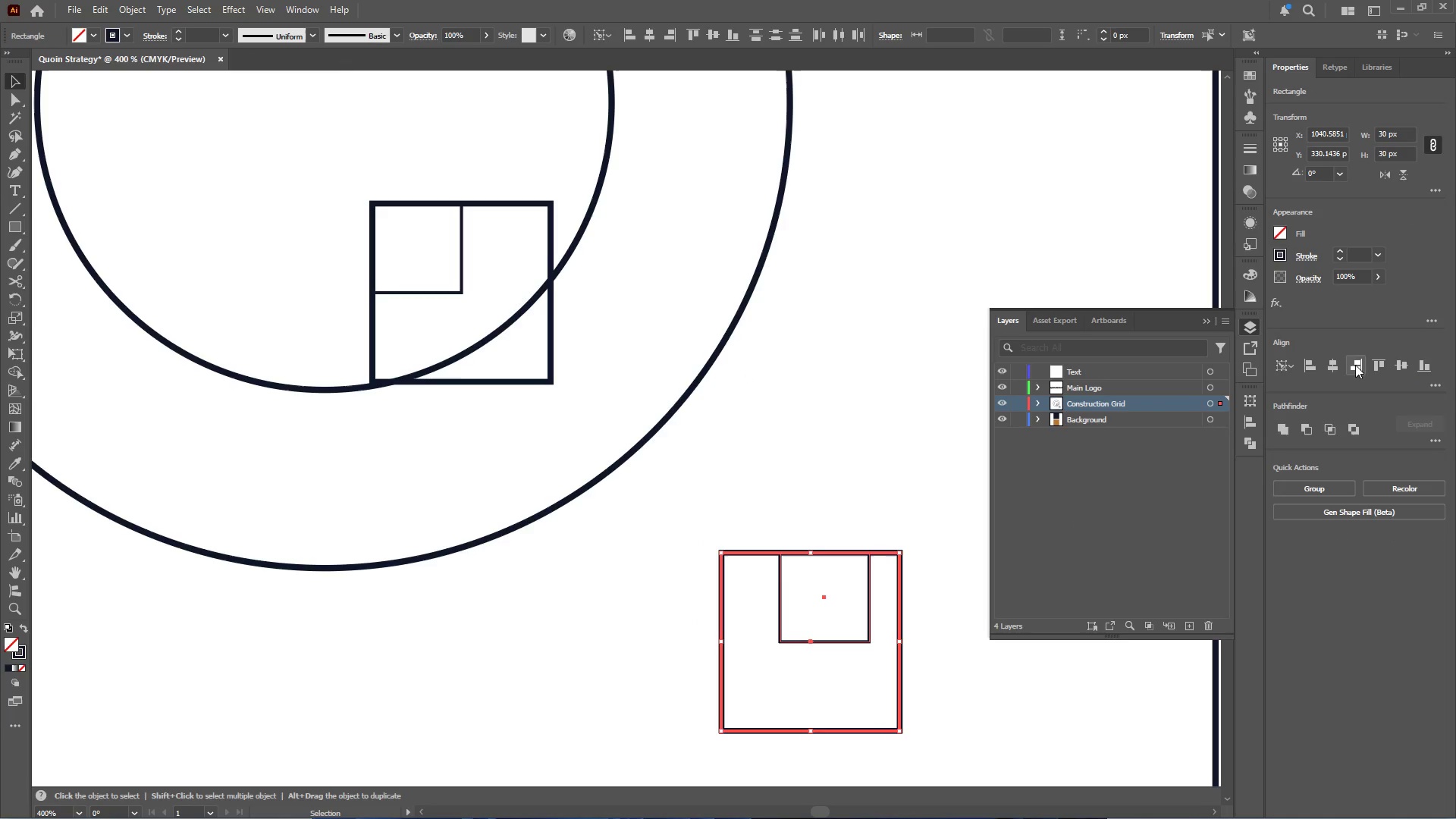 
left_click([1354, 365])
 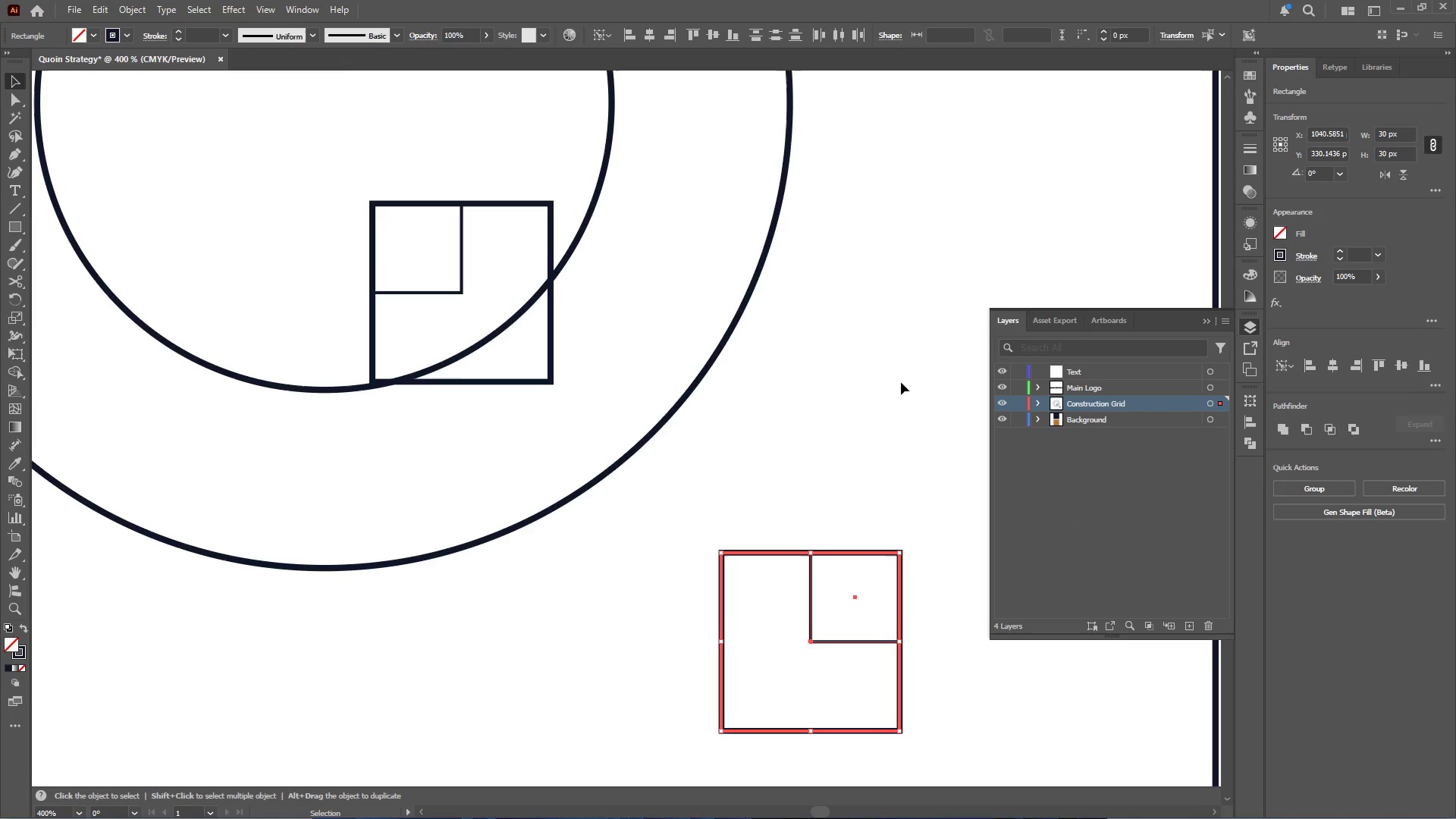 
left_click([894, 382])
 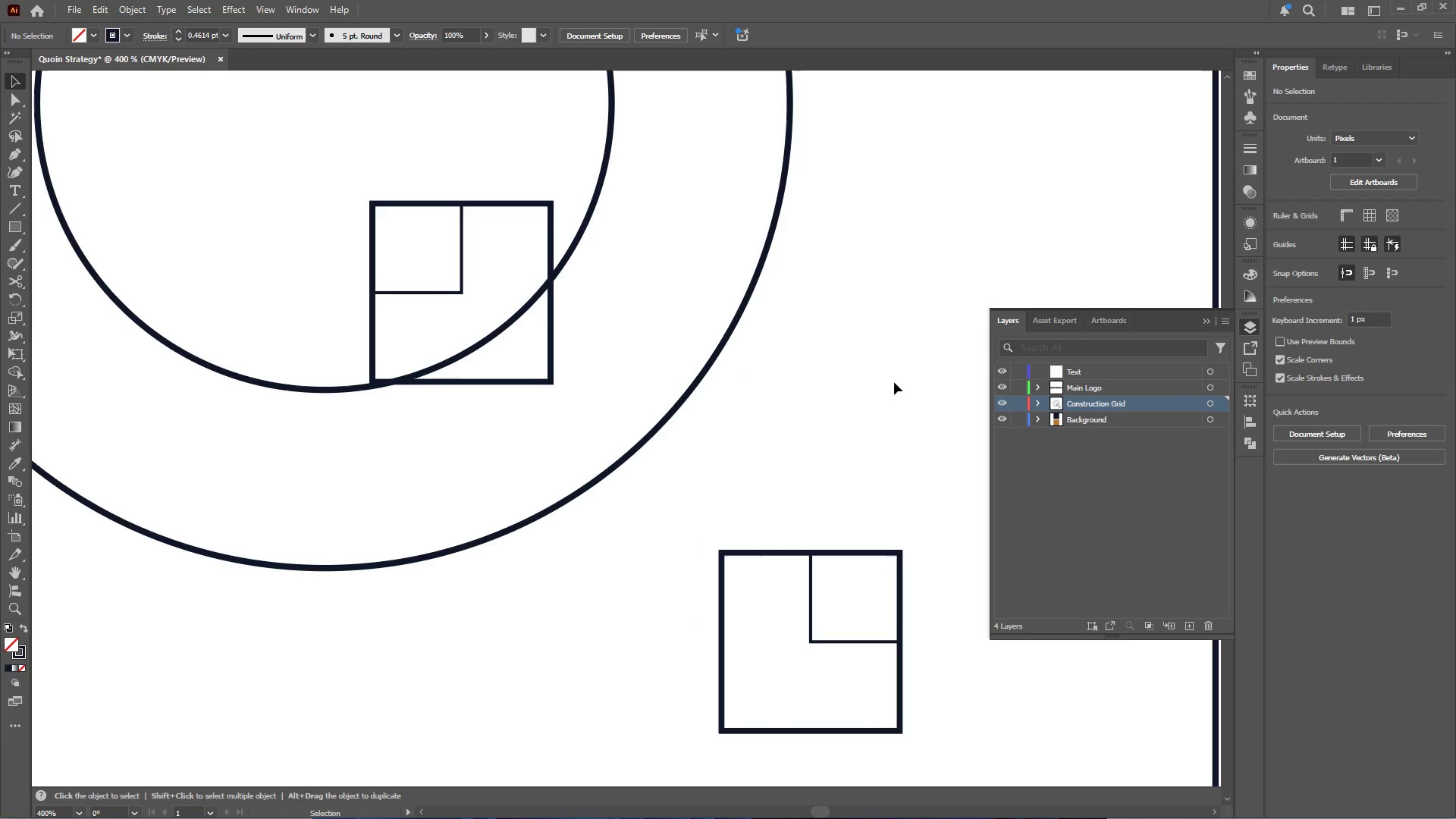 
scroll: coordinate [894, 382], scroll_direction: down, amount: 3.0
 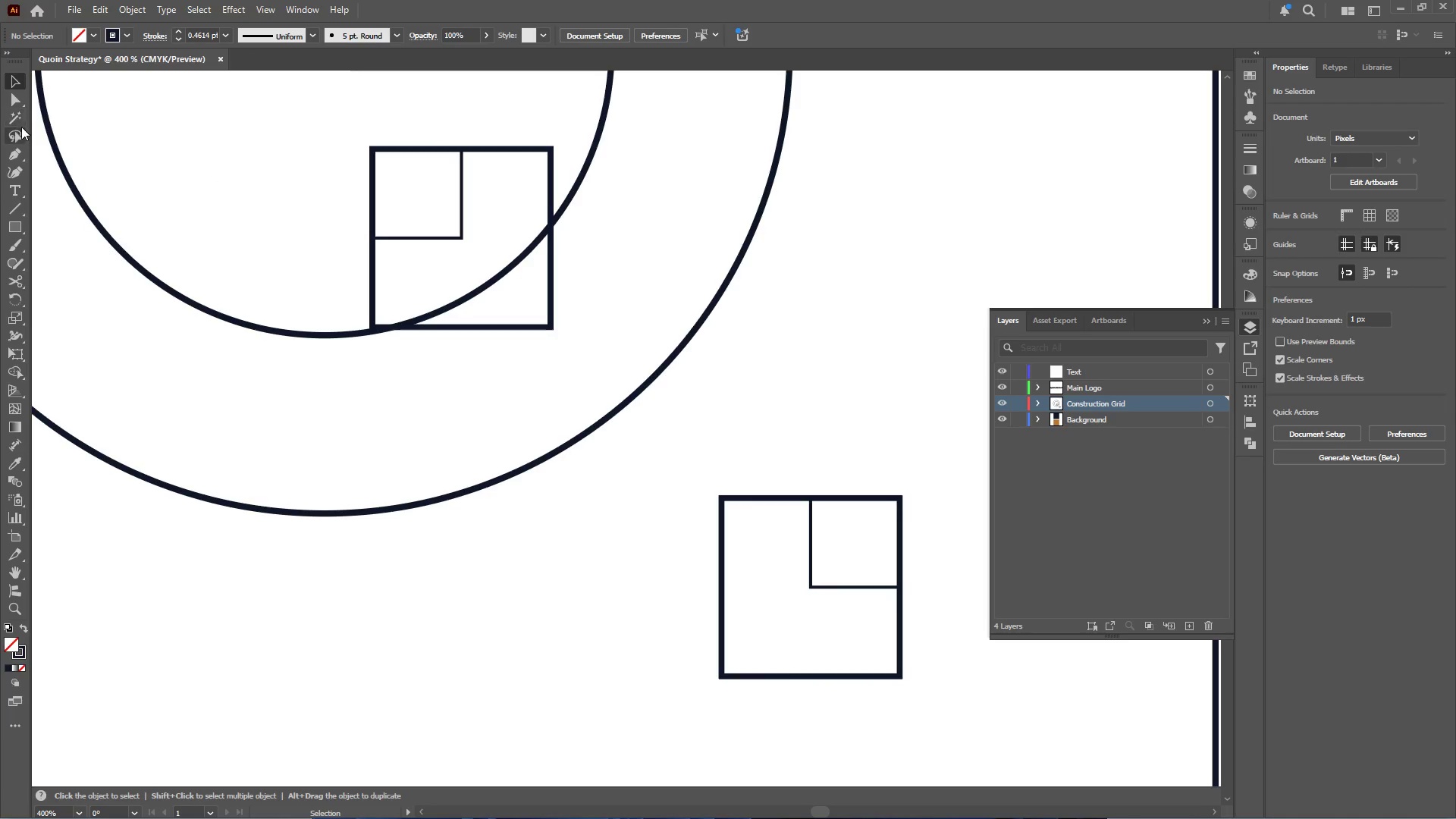 
left_click([14, 153])
 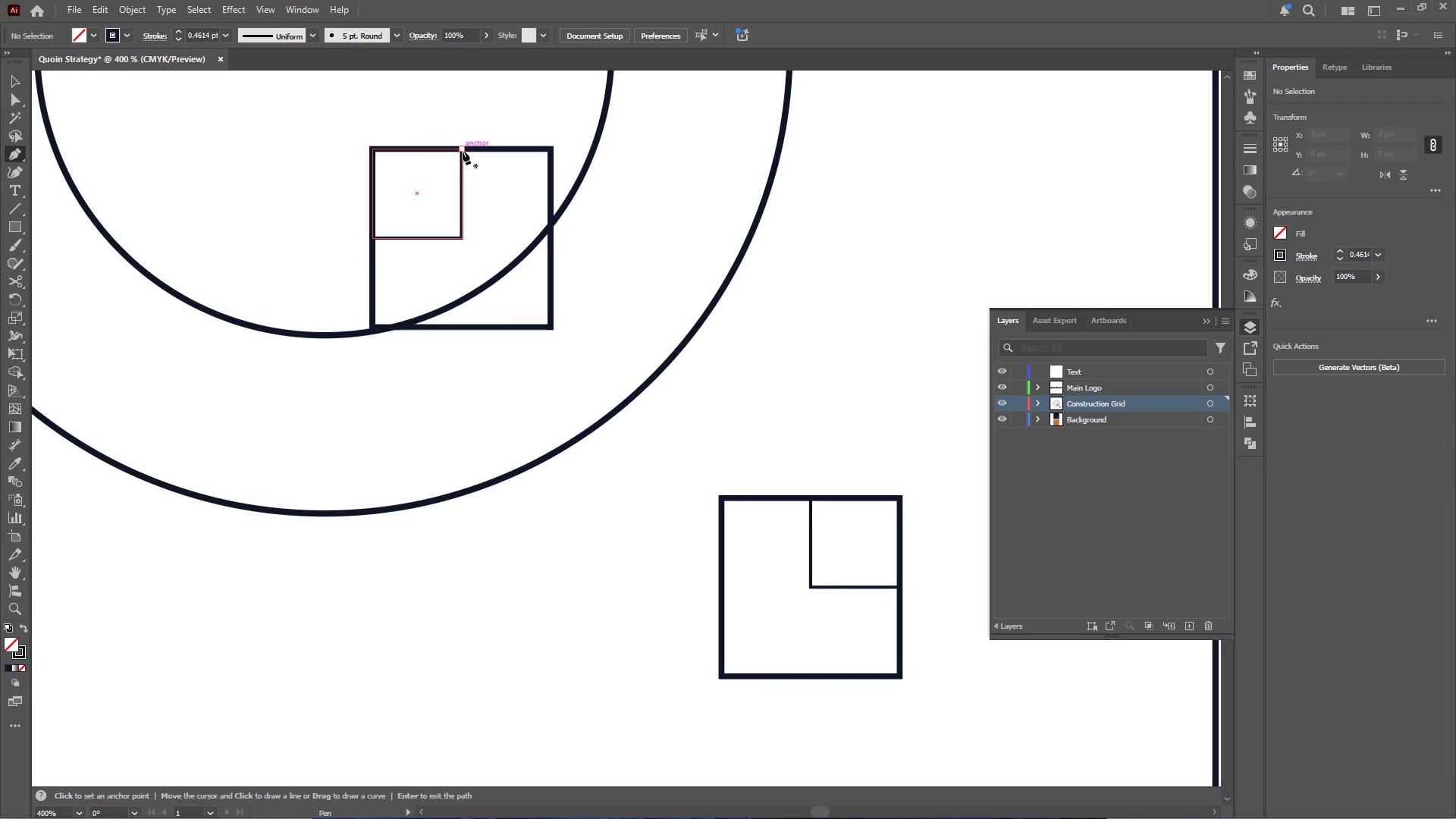 
left_click([463, 150])
 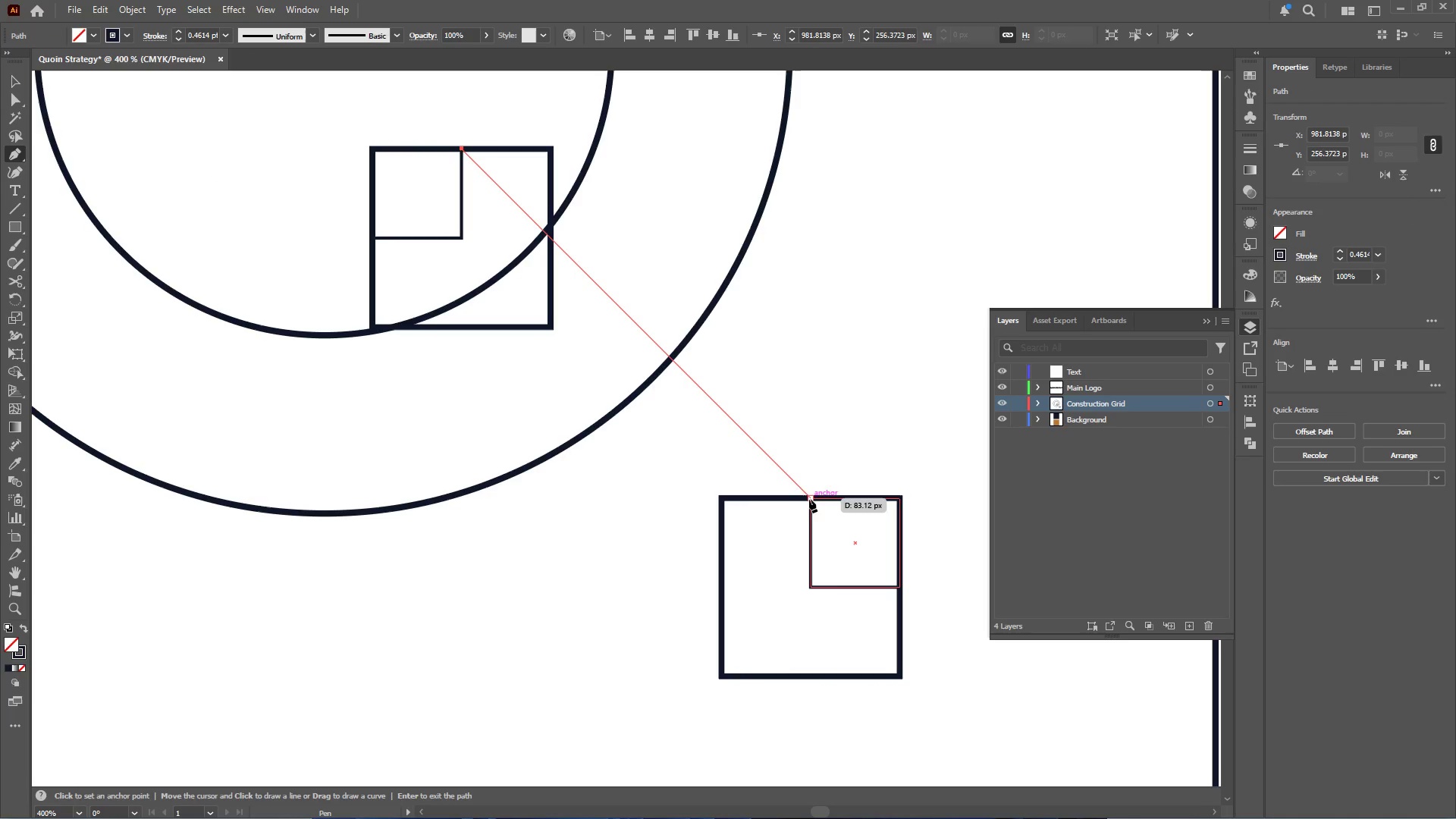 
hold_key(key=ShiftLeft, duration=1.02)
left_click([809, 499])
 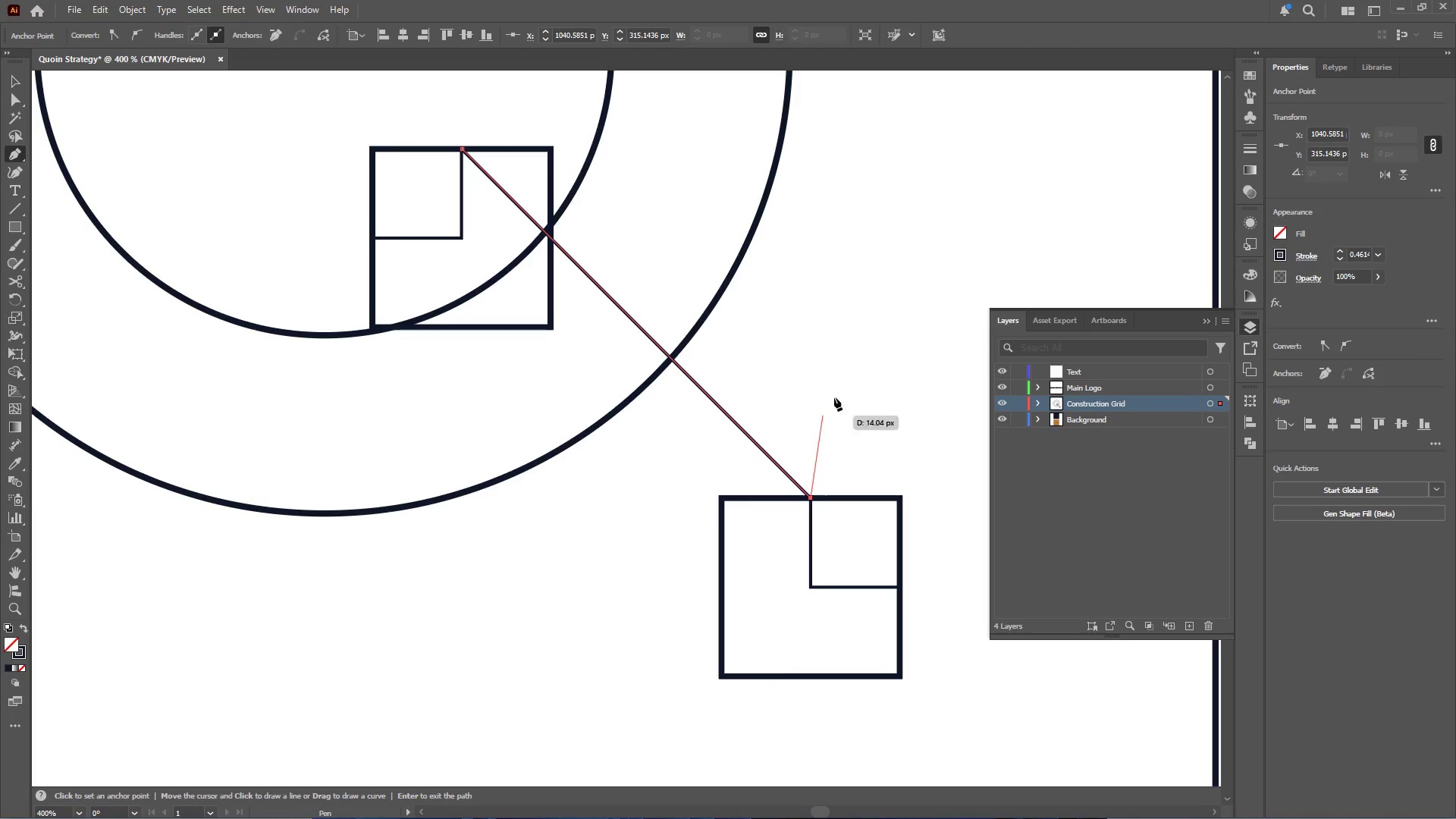 
key(Escape)
 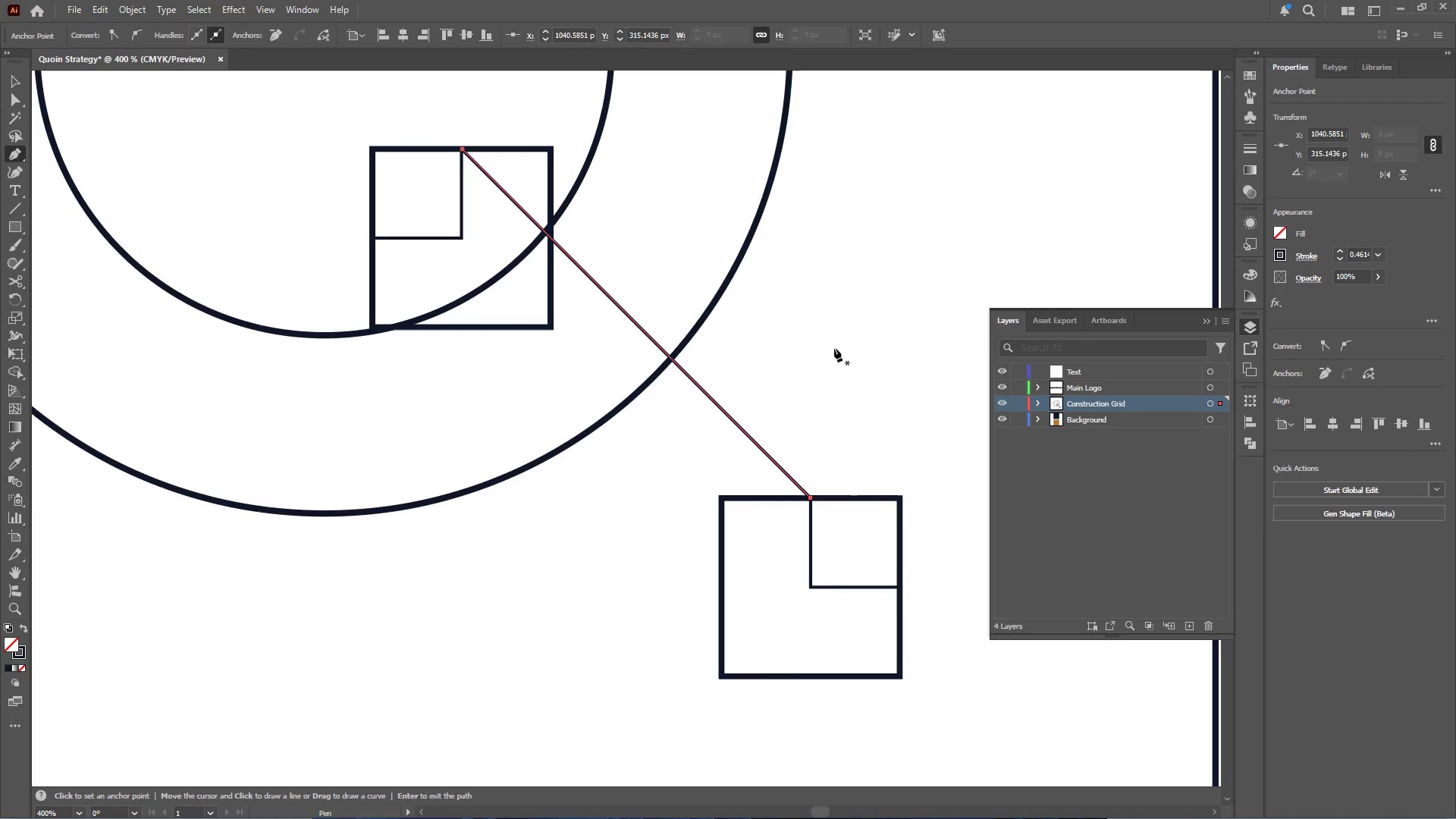 
wait(9.25)
 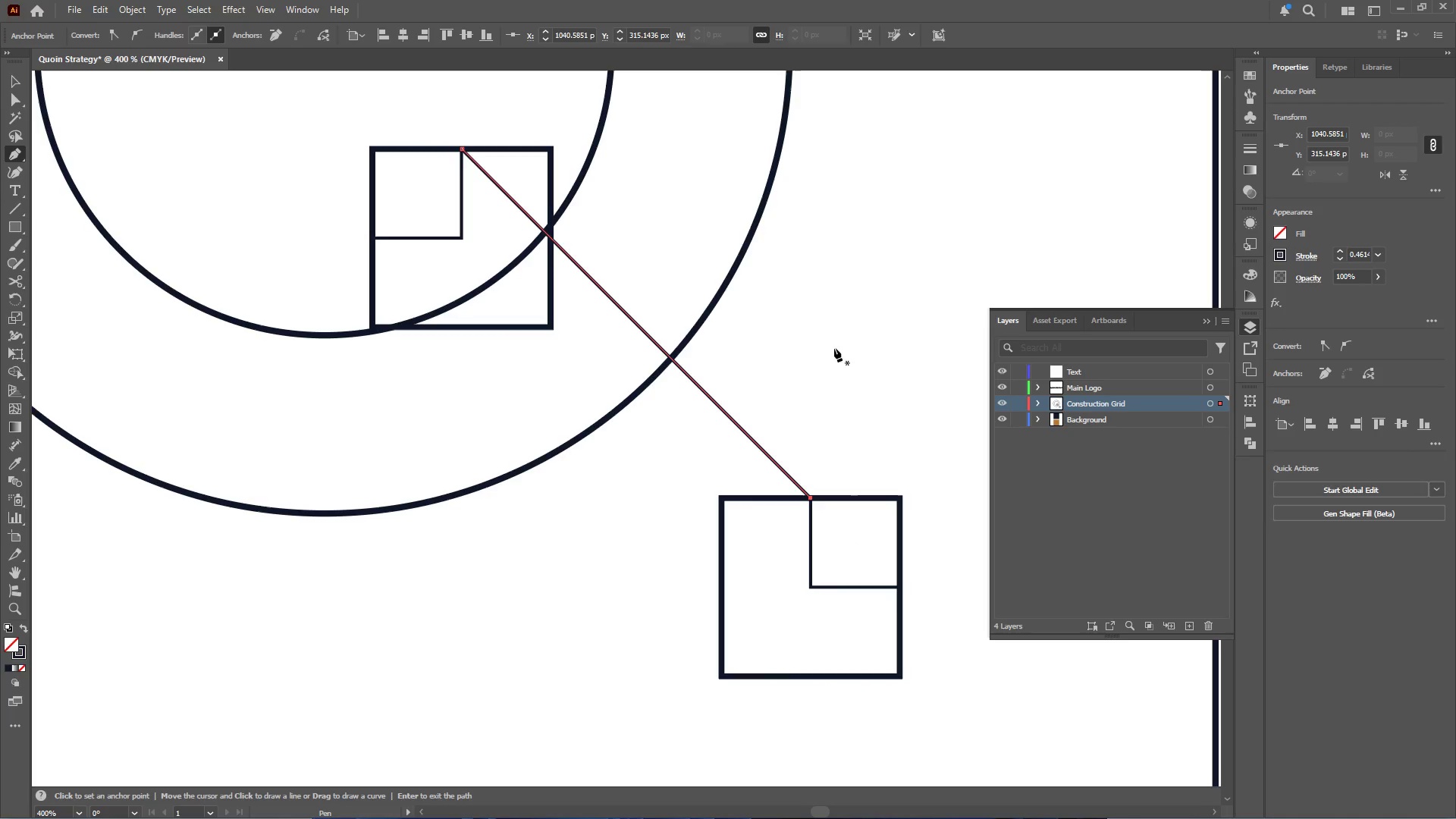 
left_click([462, 237])
 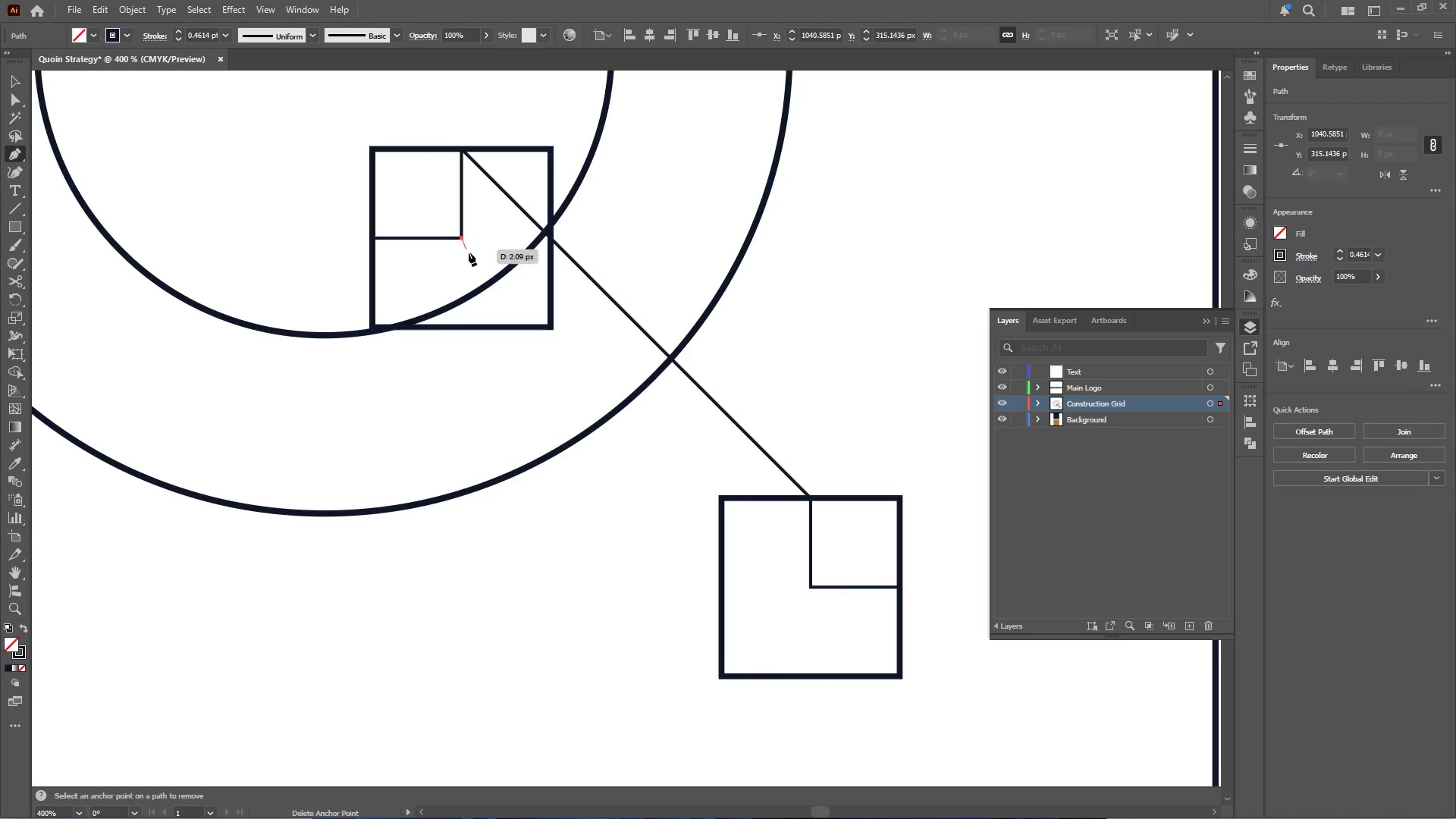 
hold_key(key=ShiftLeft, duration=2.25)
left_click([718, 497])
 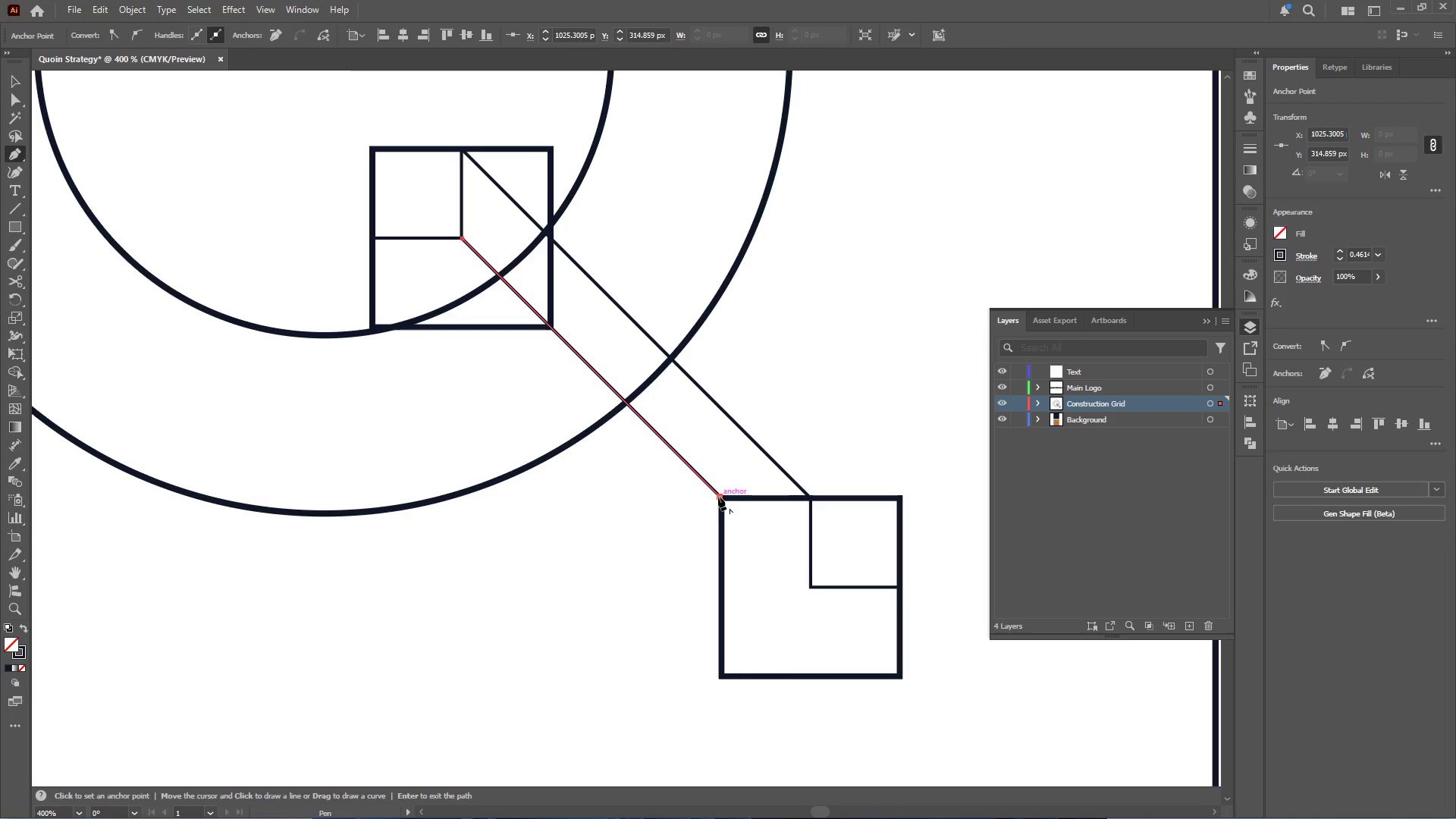 
key(Escape)
 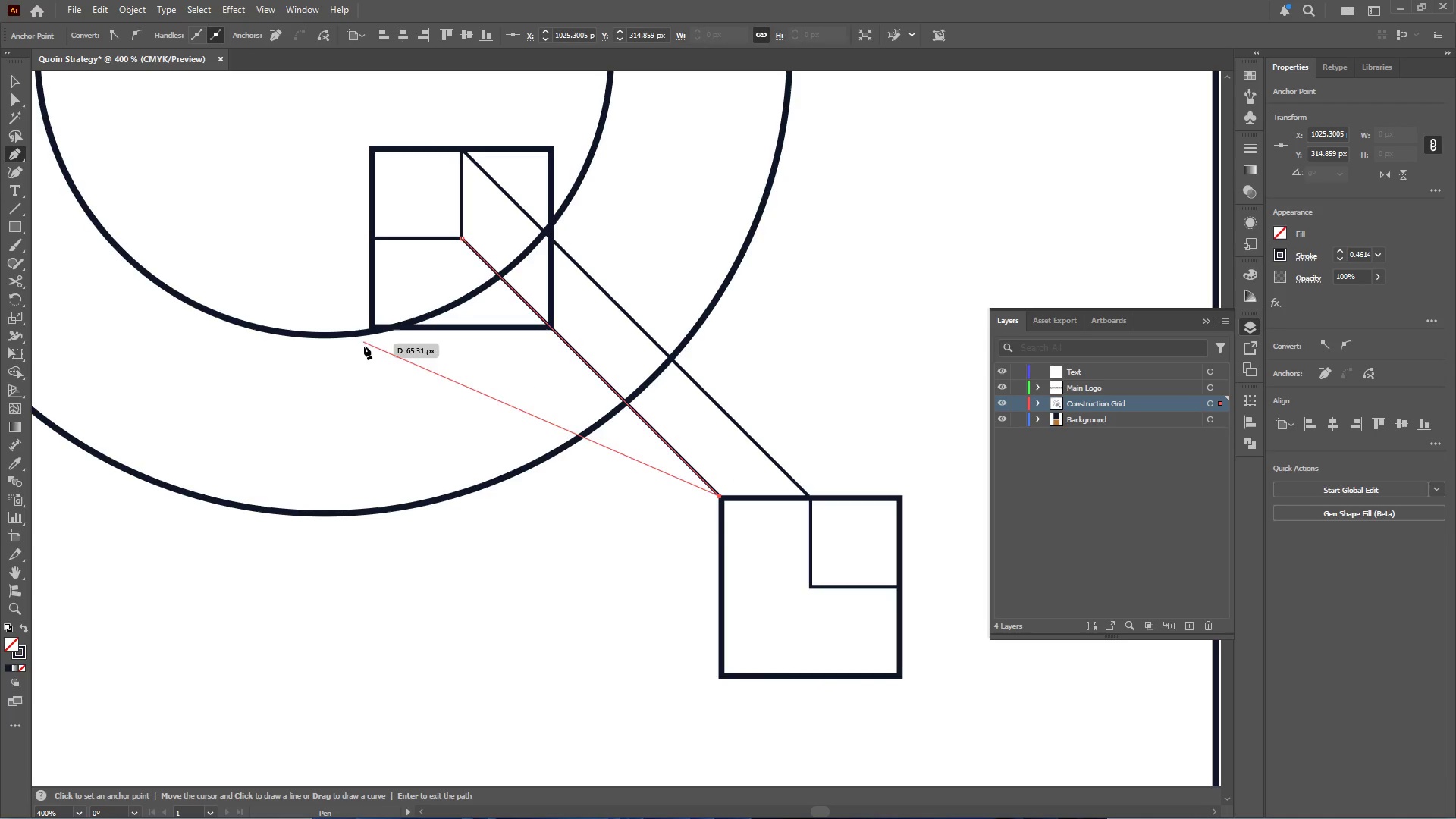 
key(Escape)
 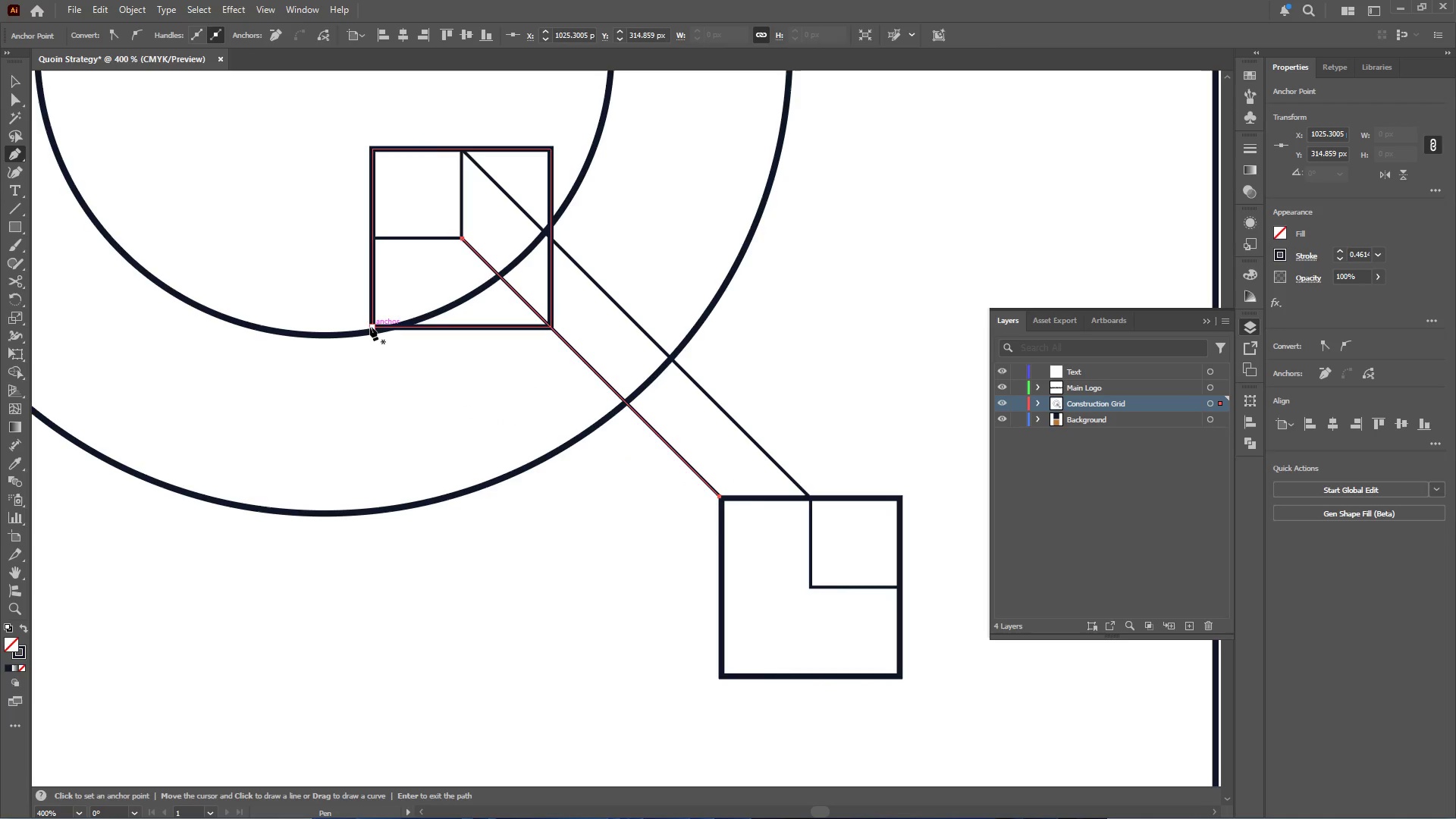 
left_click([370, 327])
 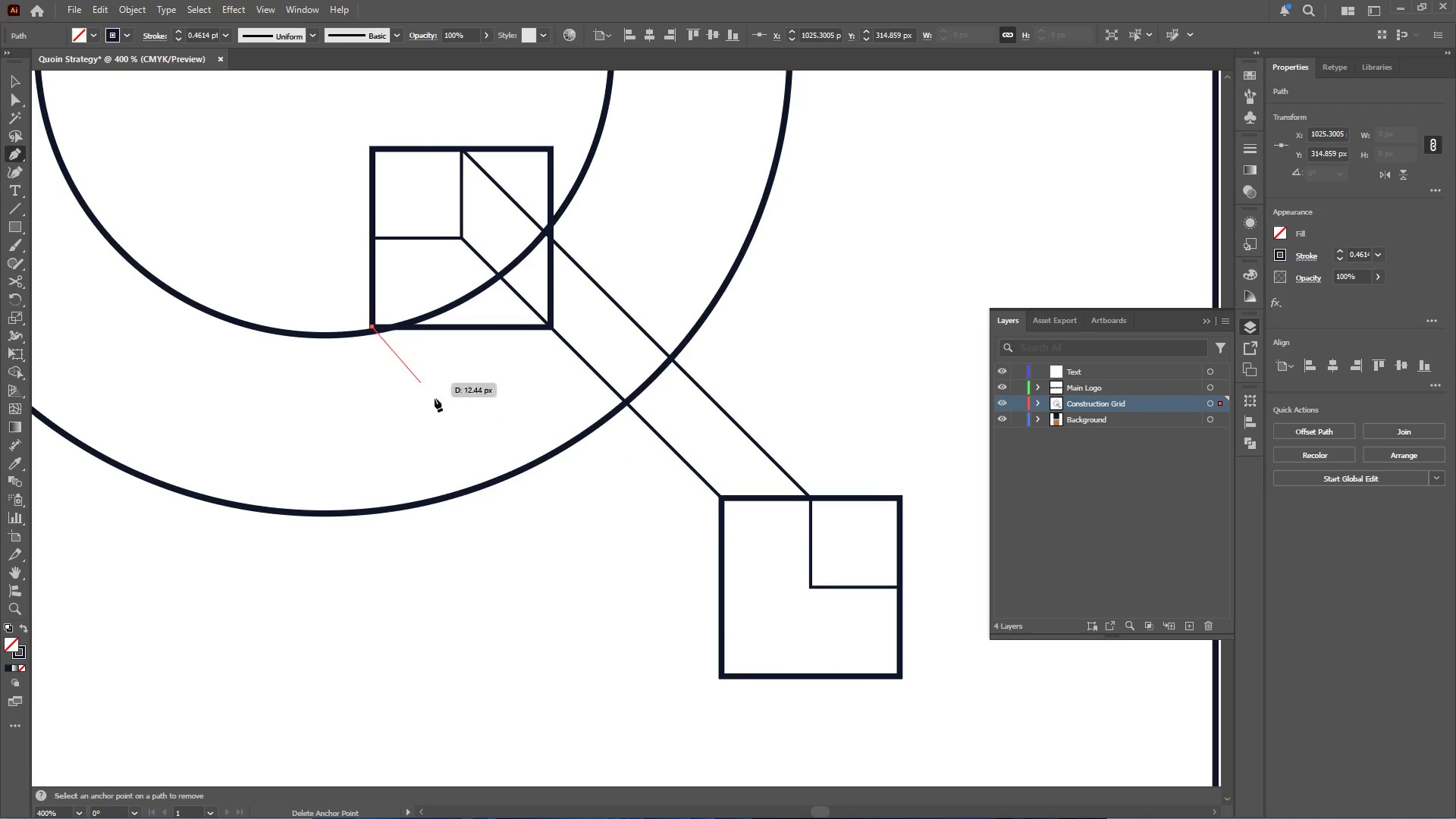 
hold_key(key=ShiftLeft, duration=3.08)
left_click([720, 676])
 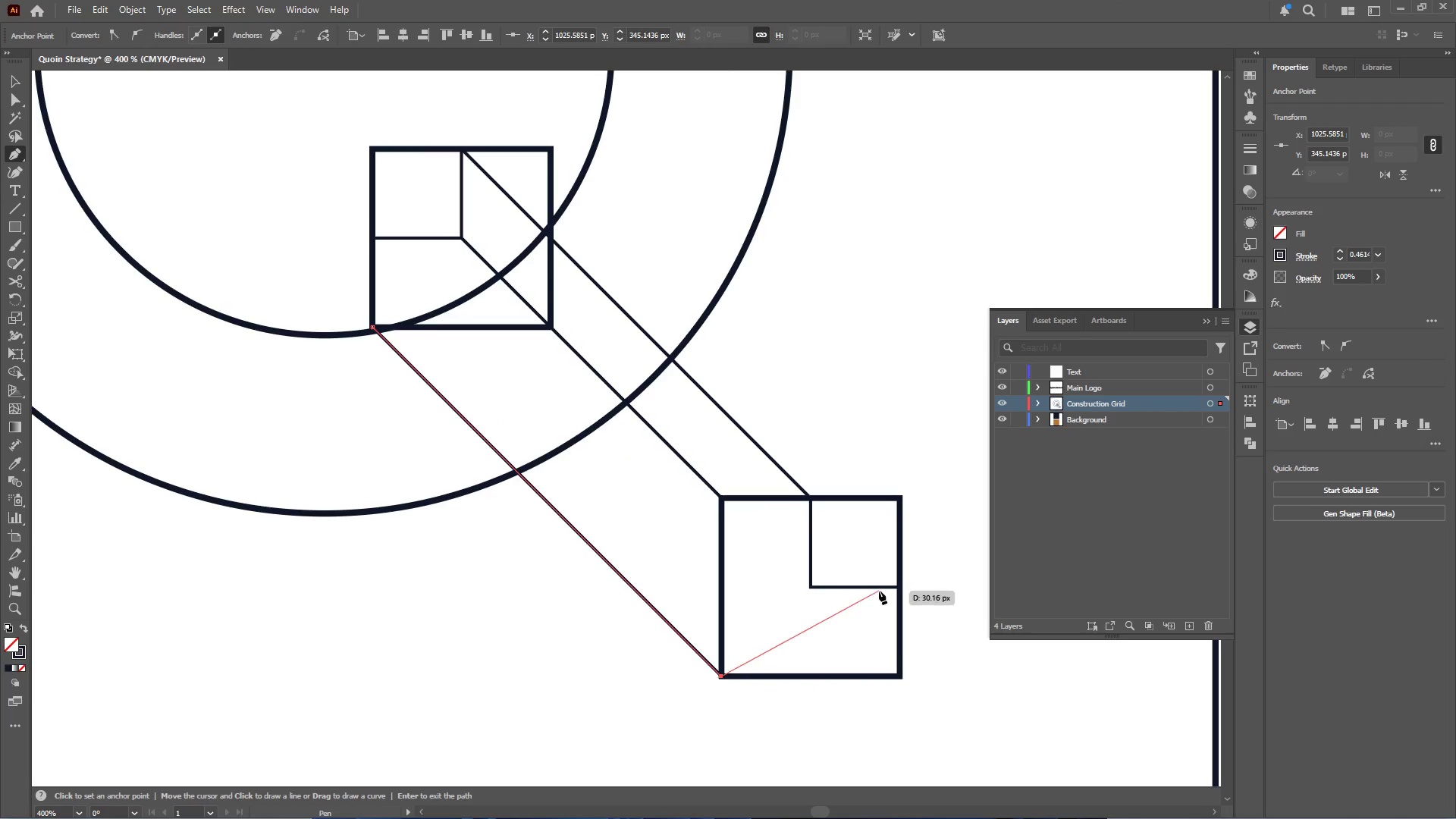 
key(Escape)
 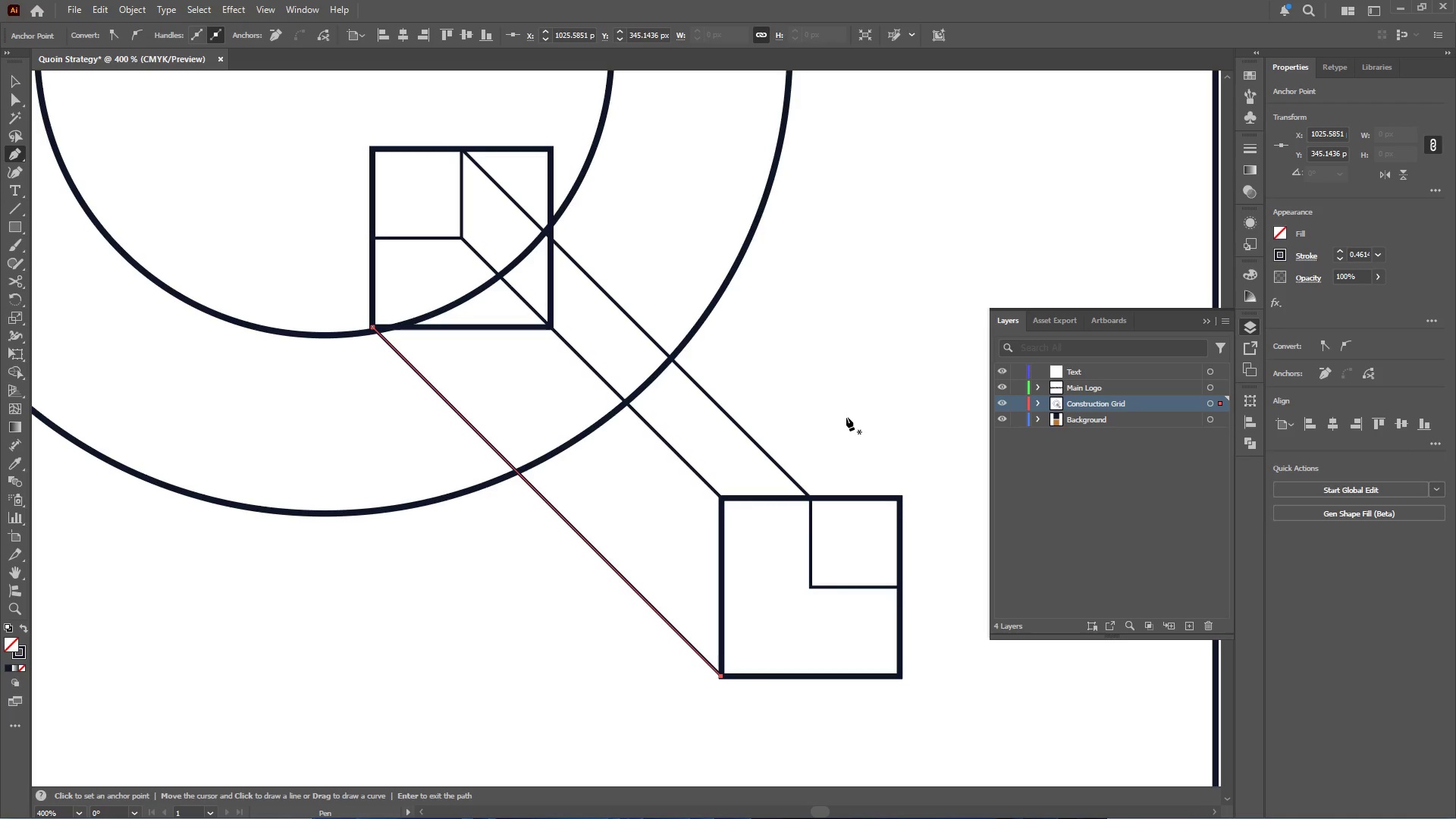 
wait(19.74)
 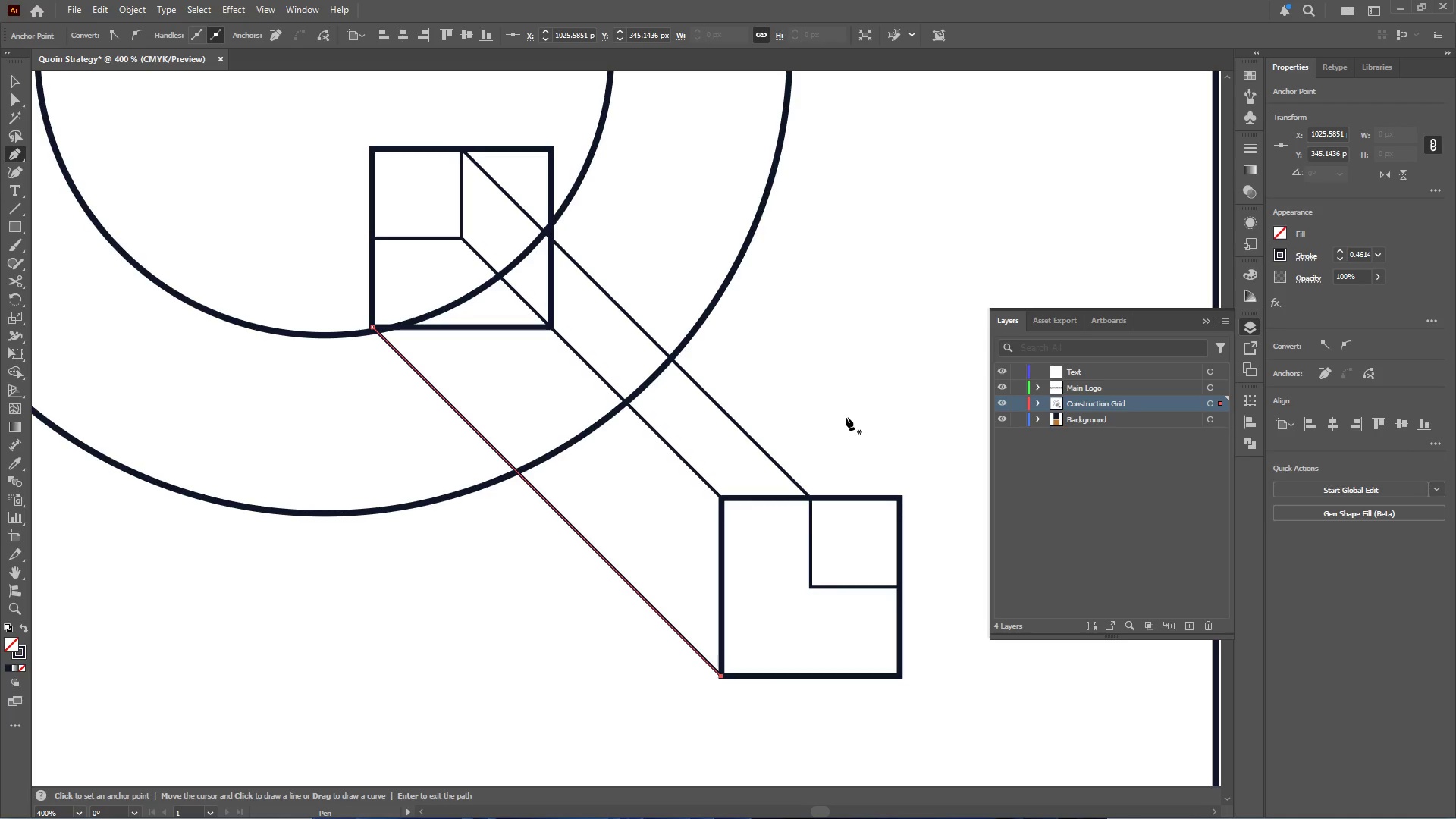 
left_click([21, 83])
 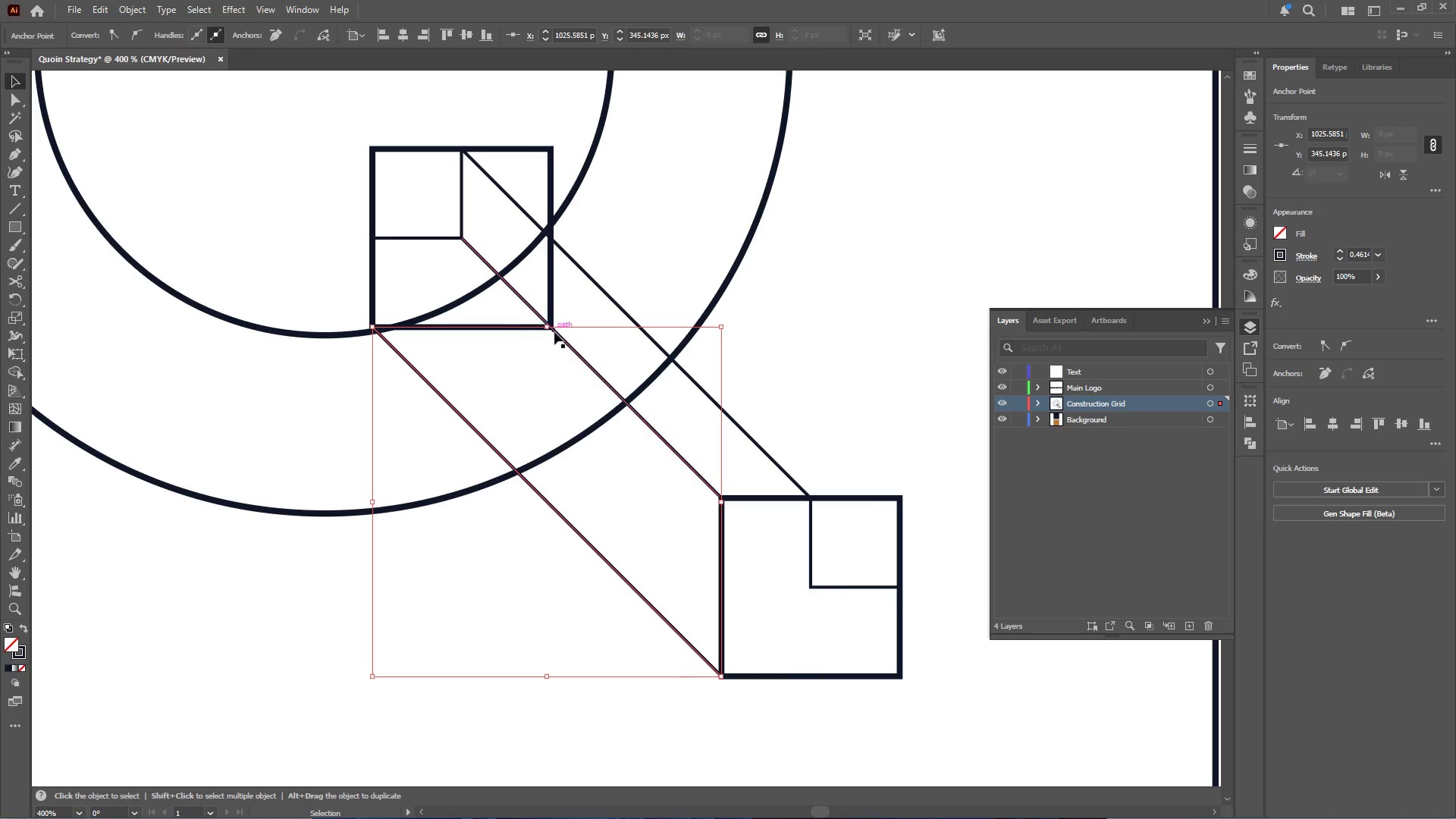 
hold_key(key=ShiftLeft, duration=3.61)
left_click([550, 293])
 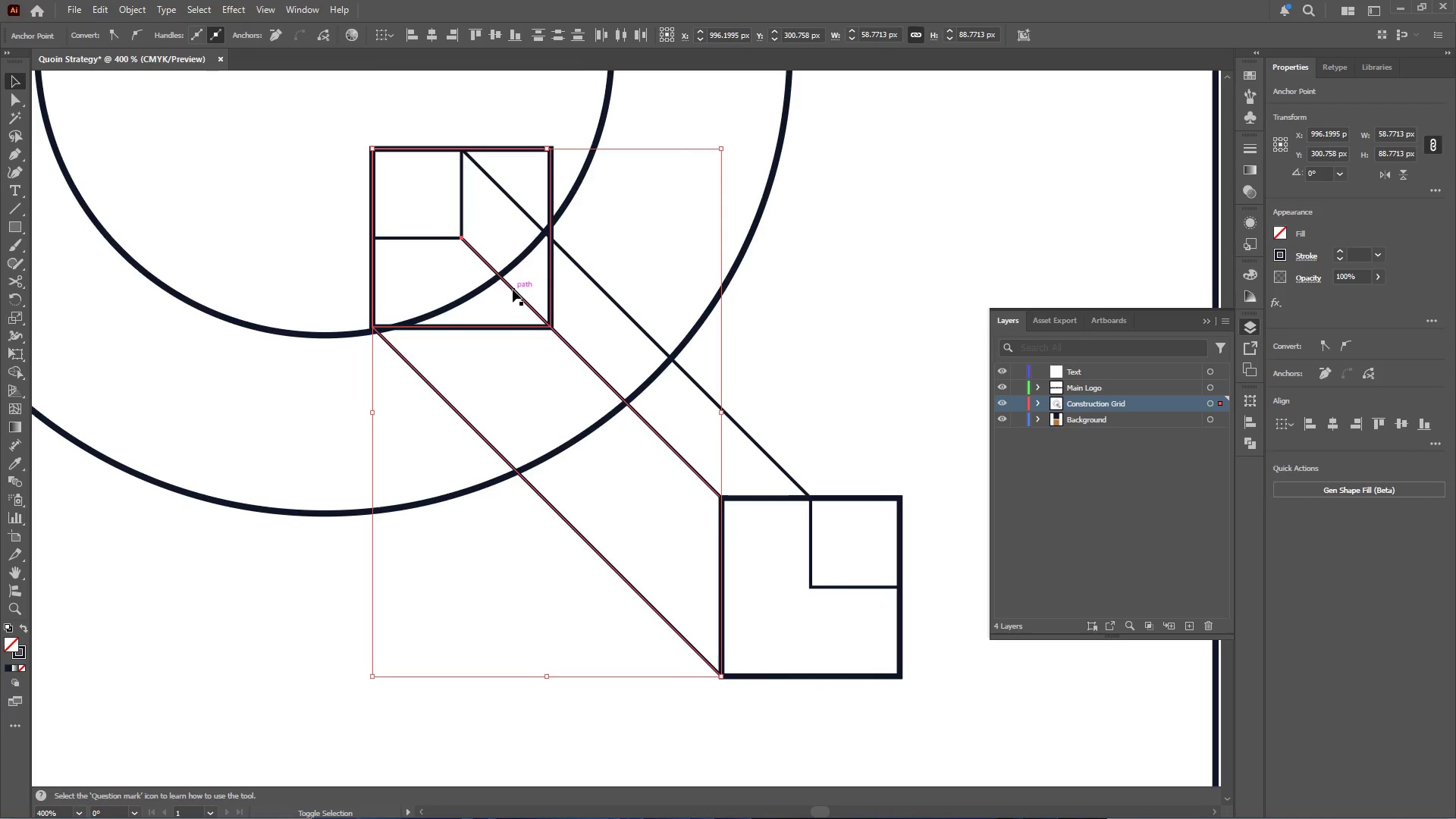 
left_click([513, 288])
 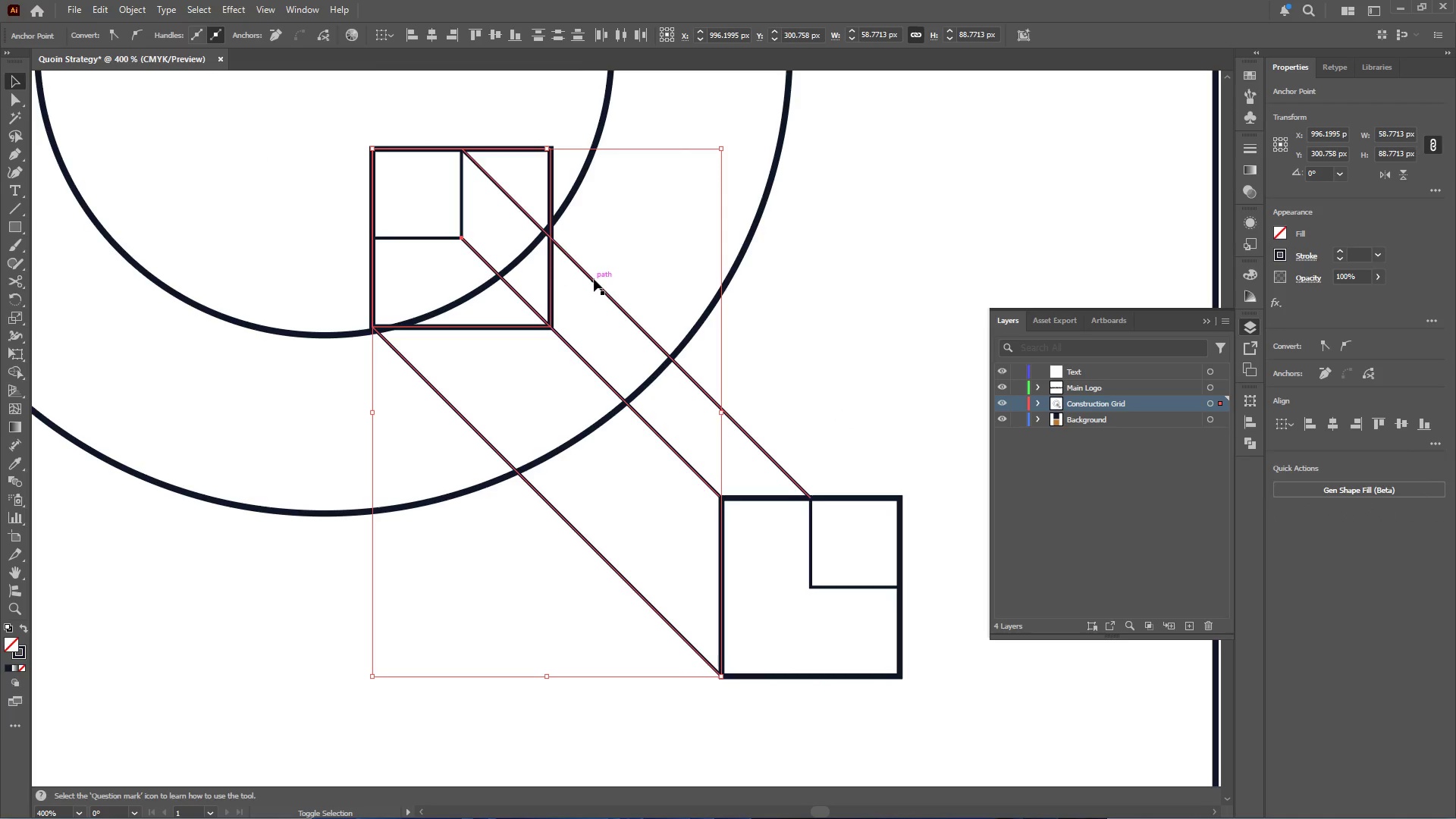 
left_click([594, 279])
 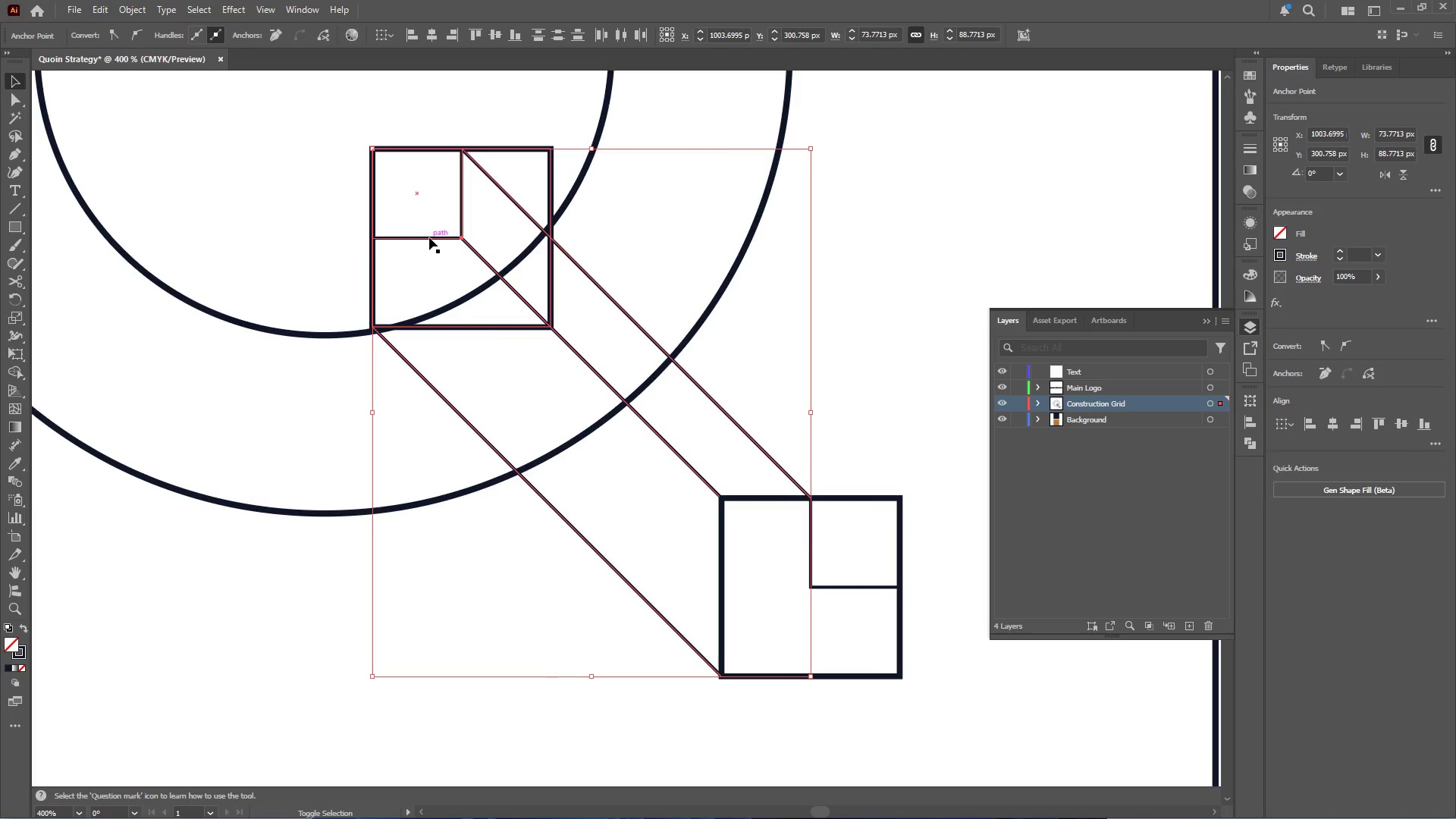 
left_click([429, 237])
 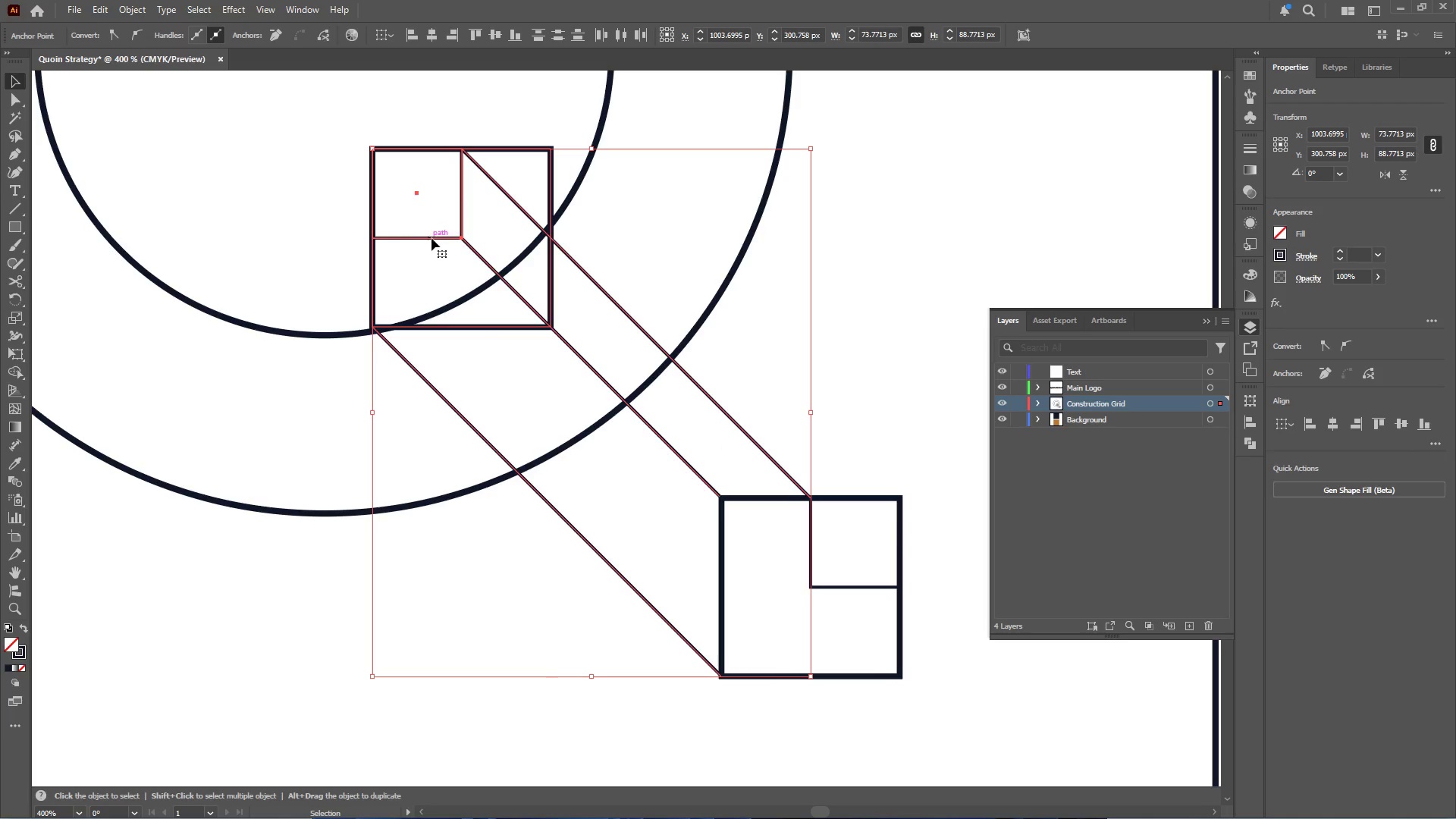 
hold_key(key=ShiftLeft, duration=2.12)
left_click([839, 587])
 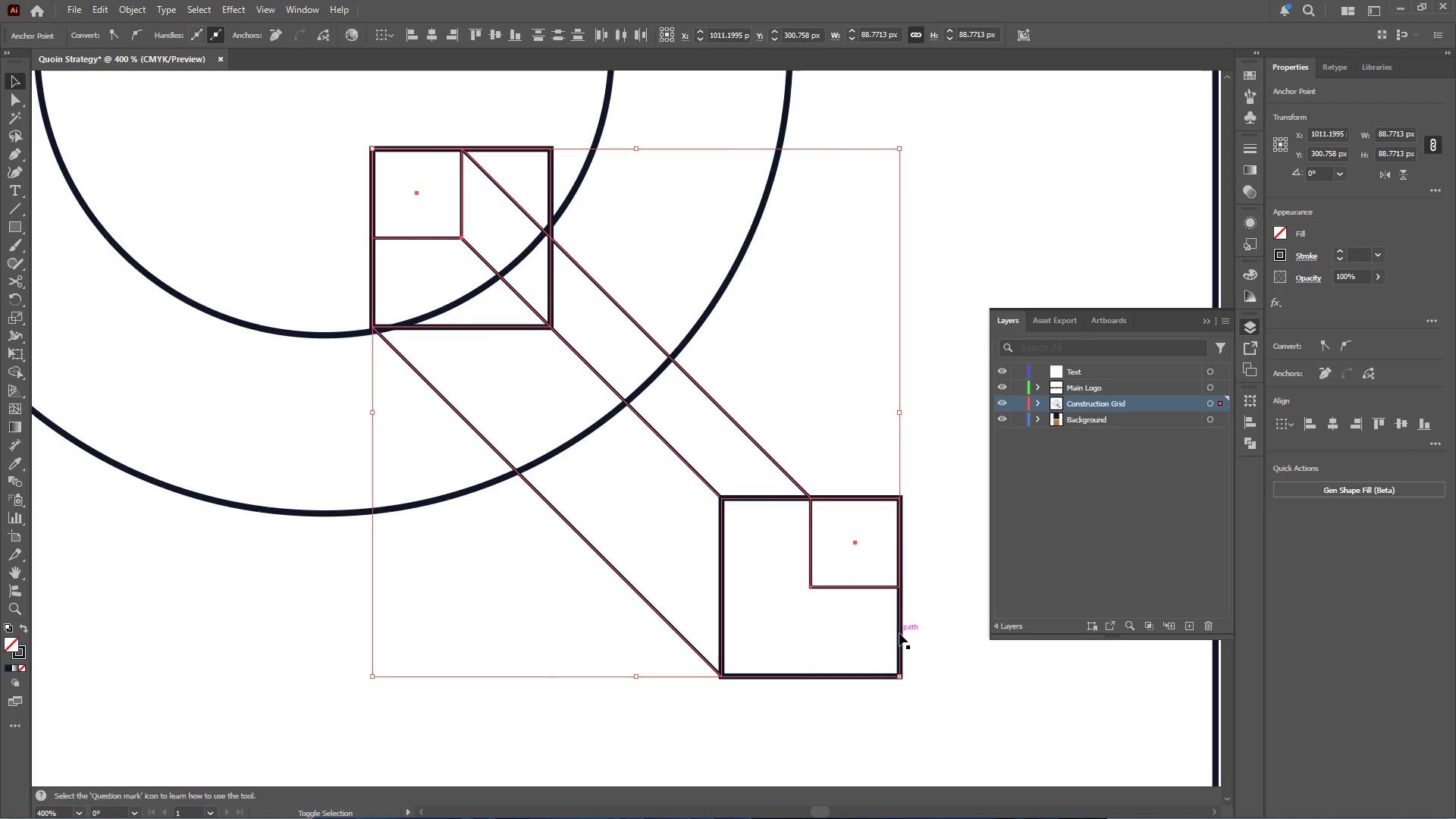 
left_click([901, 633])
 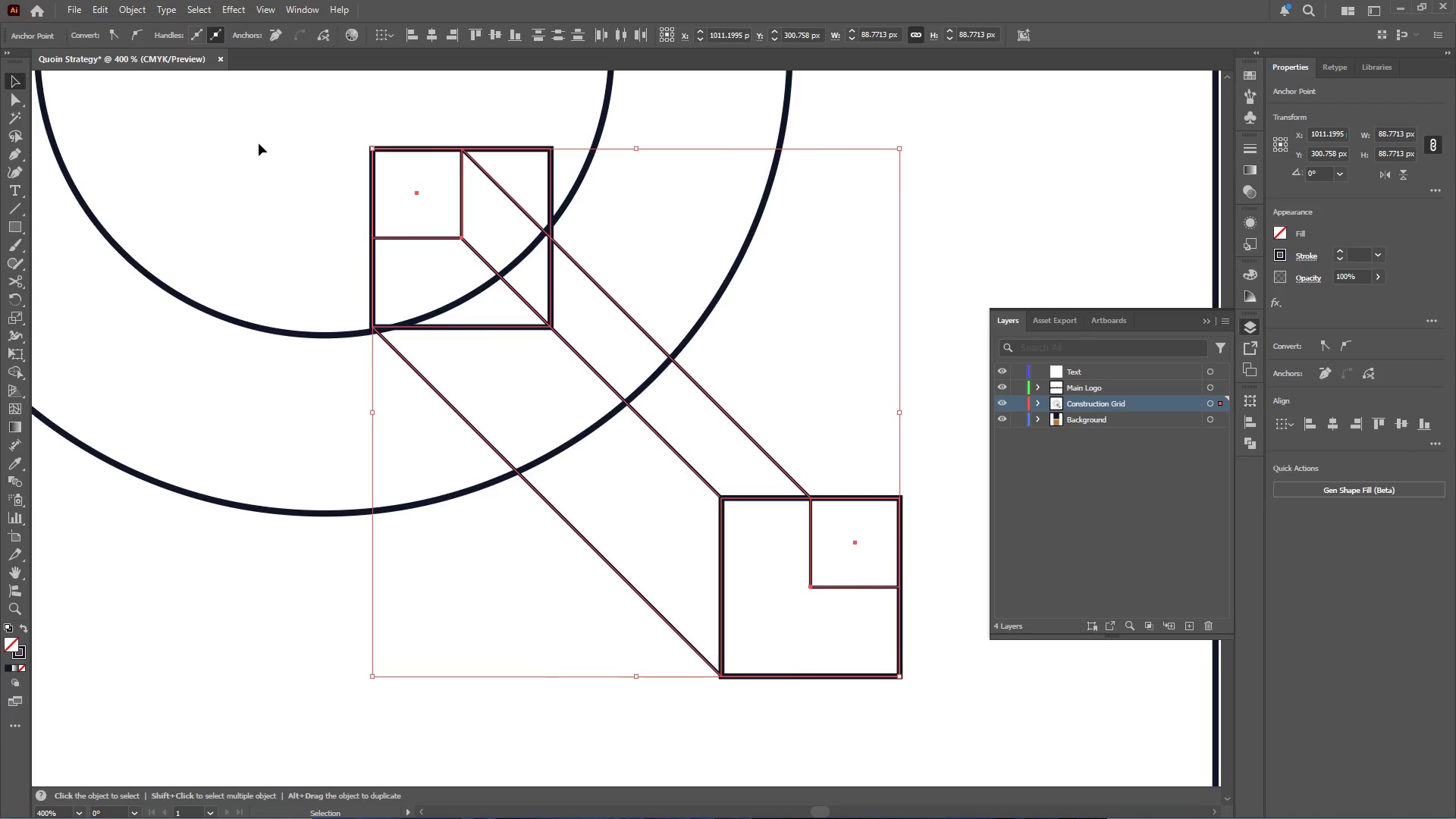 
wait(14.8)
 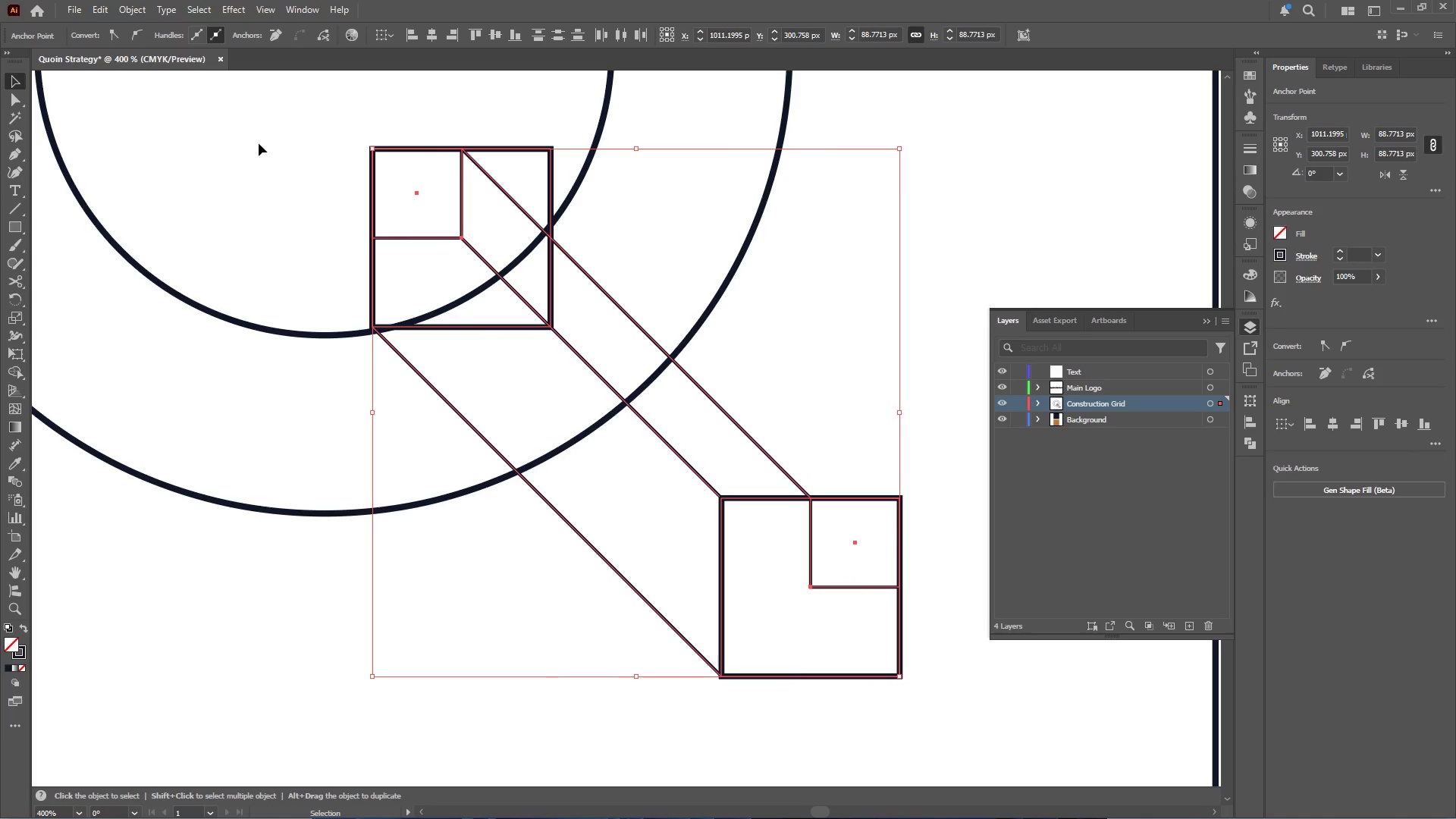 
left_click([17, 372])
 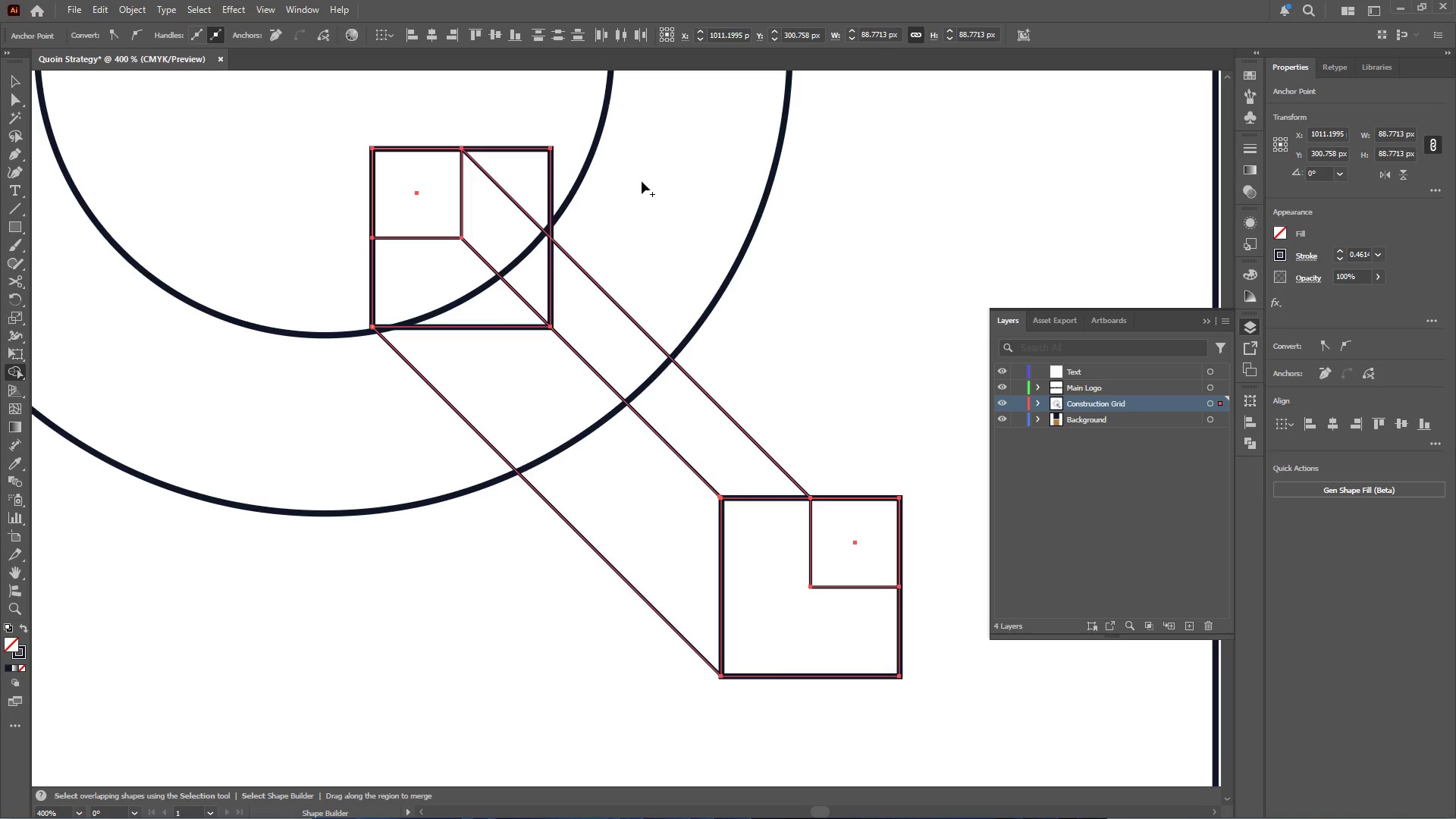 
hold_key(key=AltLeft, duration=0.8)
left_click([499, 166])
 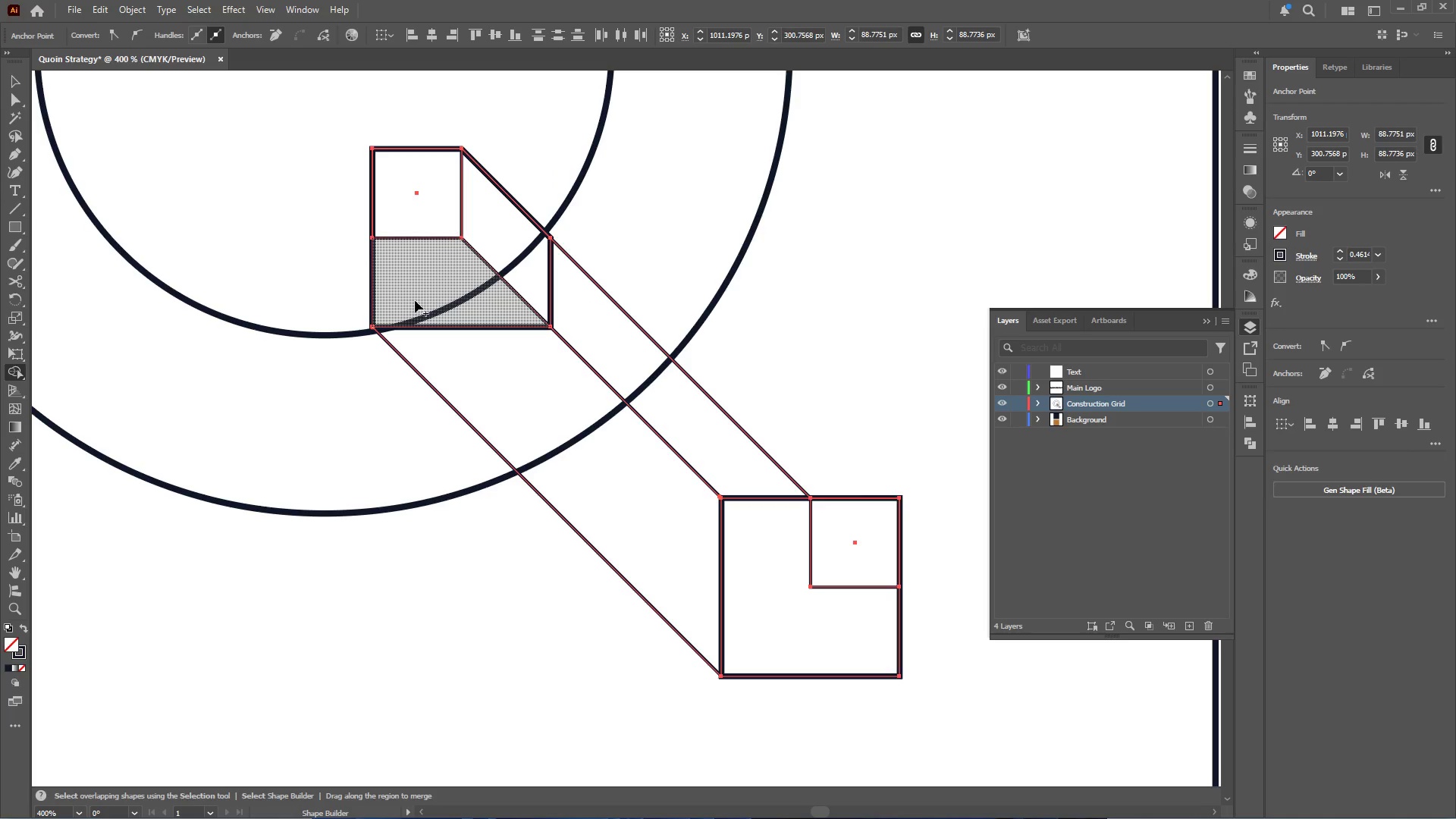 
left_click_drag(start_coordinate=[419, 301], to_coordinate=[516, 403])
 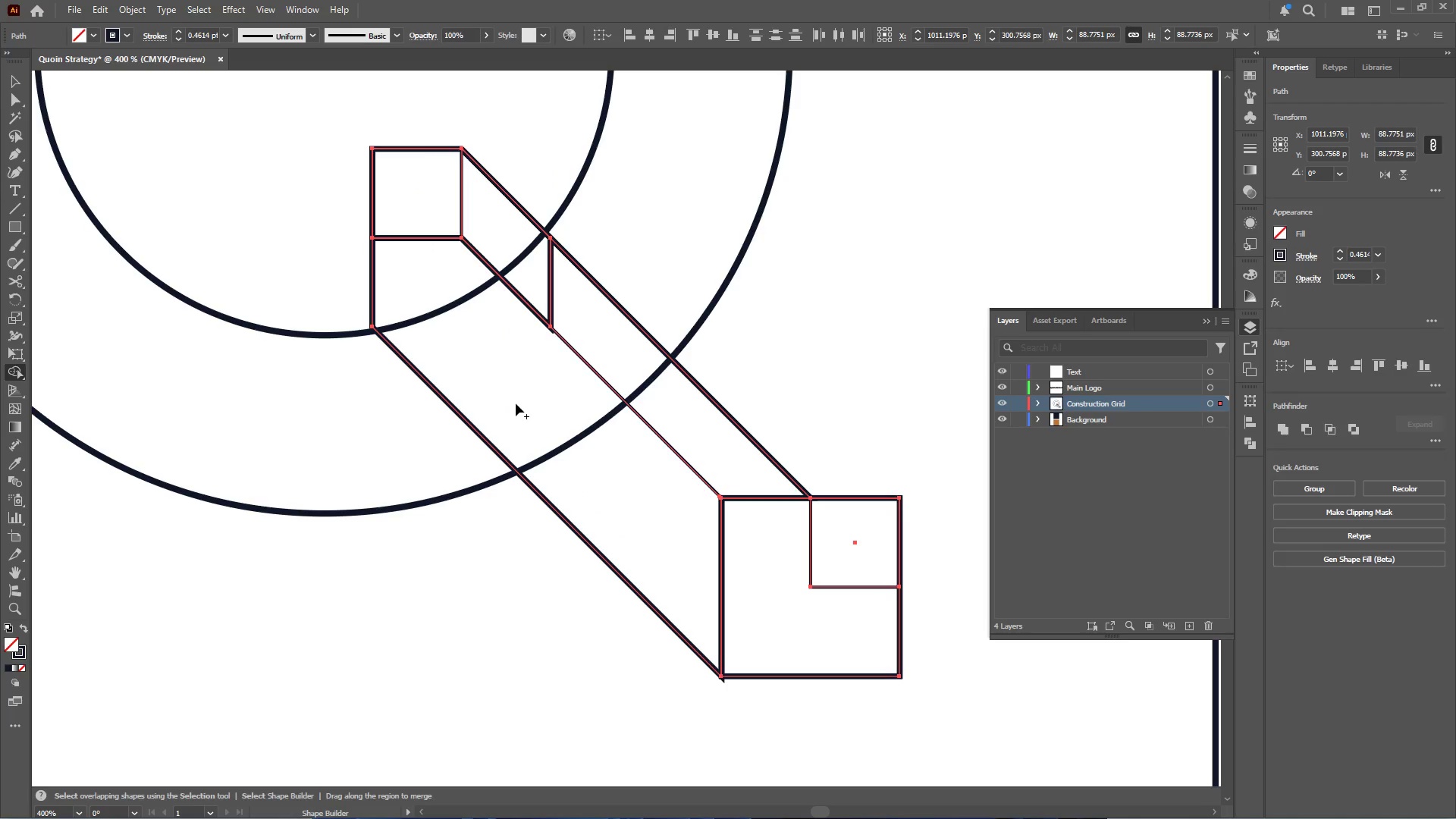 
key(Control+Z)
 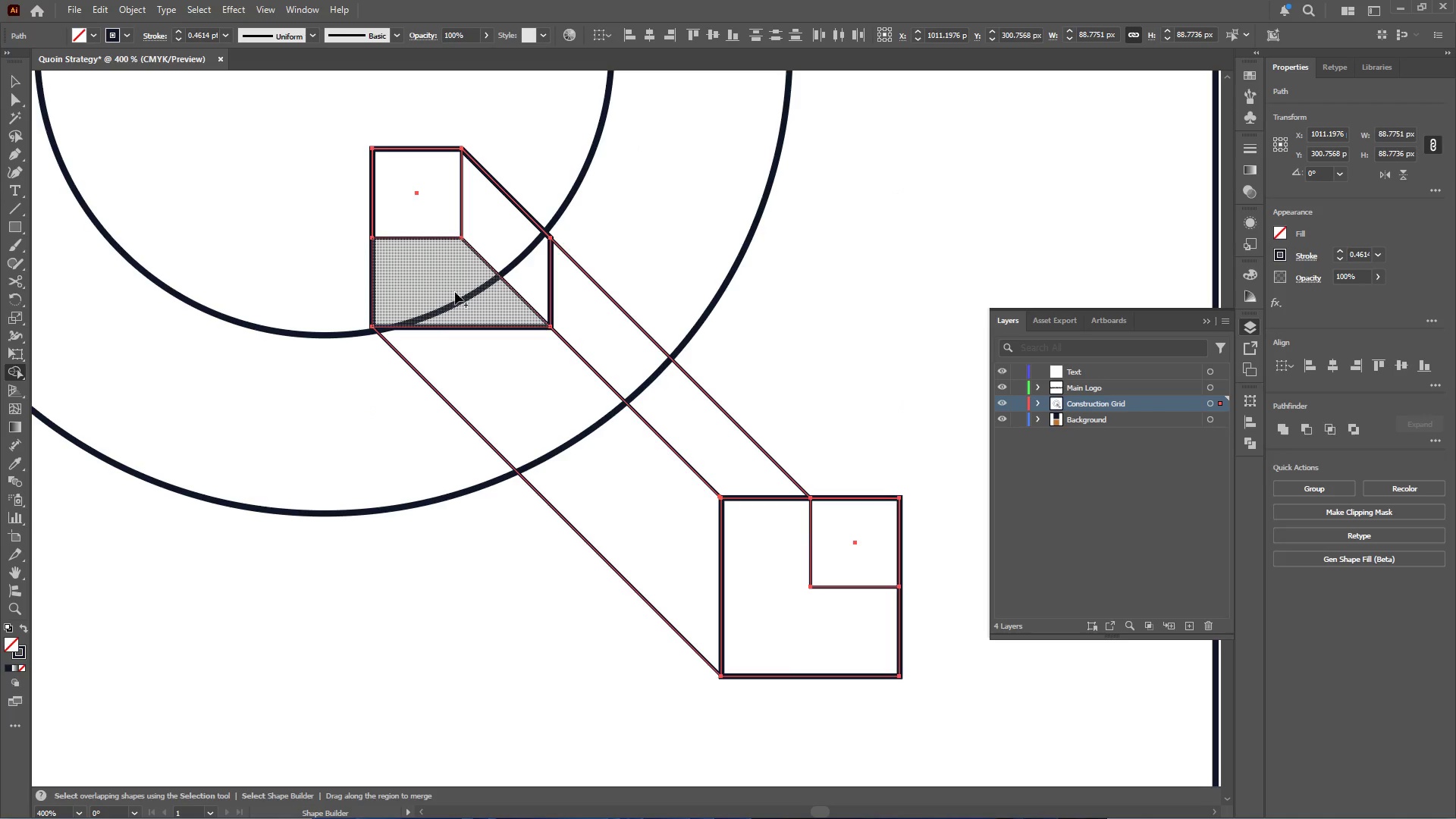 
left_click_drag(start_coordinate=[434, 193], to_coordinate=[578, 318])
 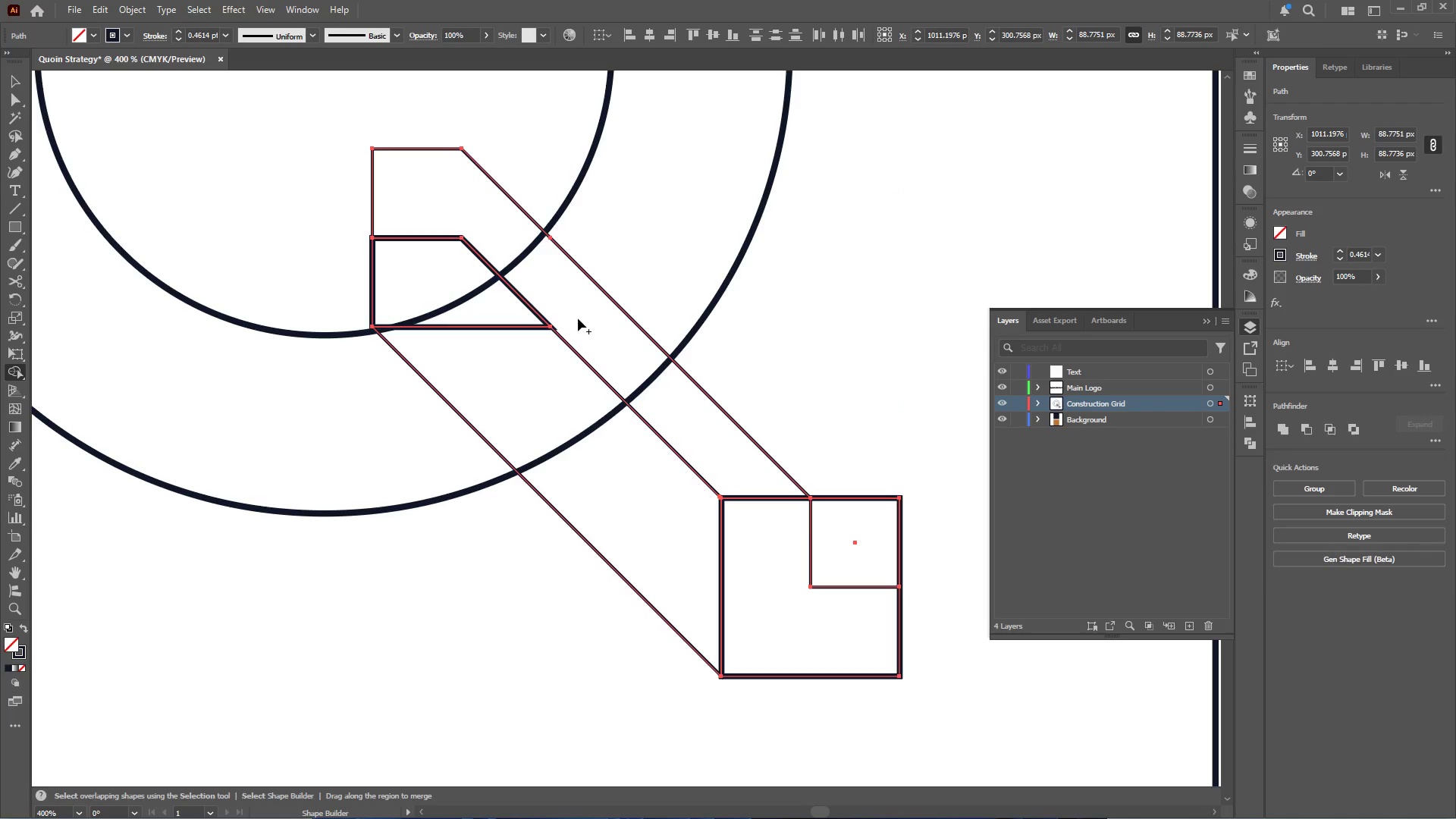 
key(Control+Z)
 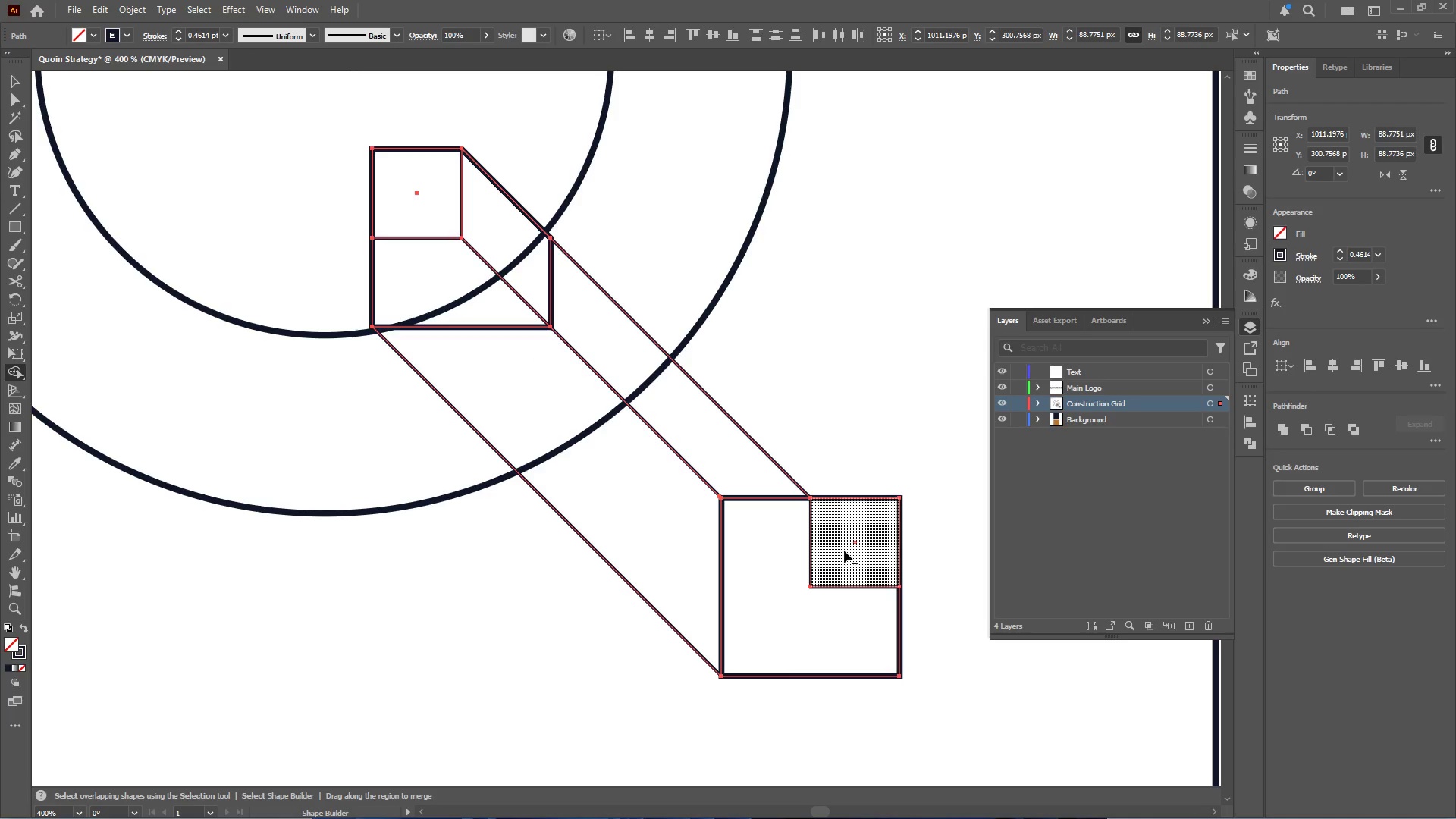 
left_click_drag(start_coordinate=[844, 551], to_coordinate=[770, 592])
 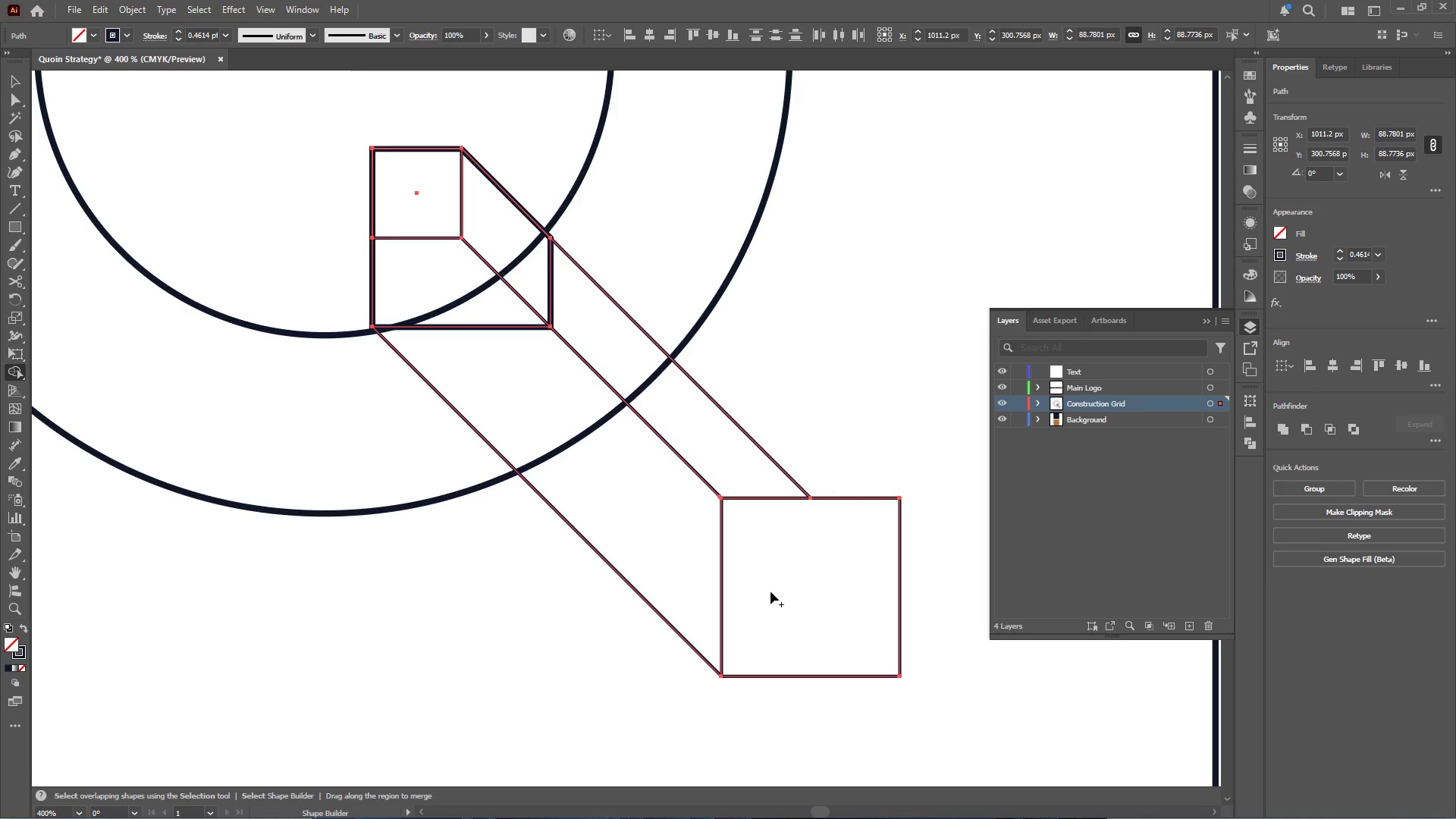 
hold_key(key=AltLeft, duration=1.0)
 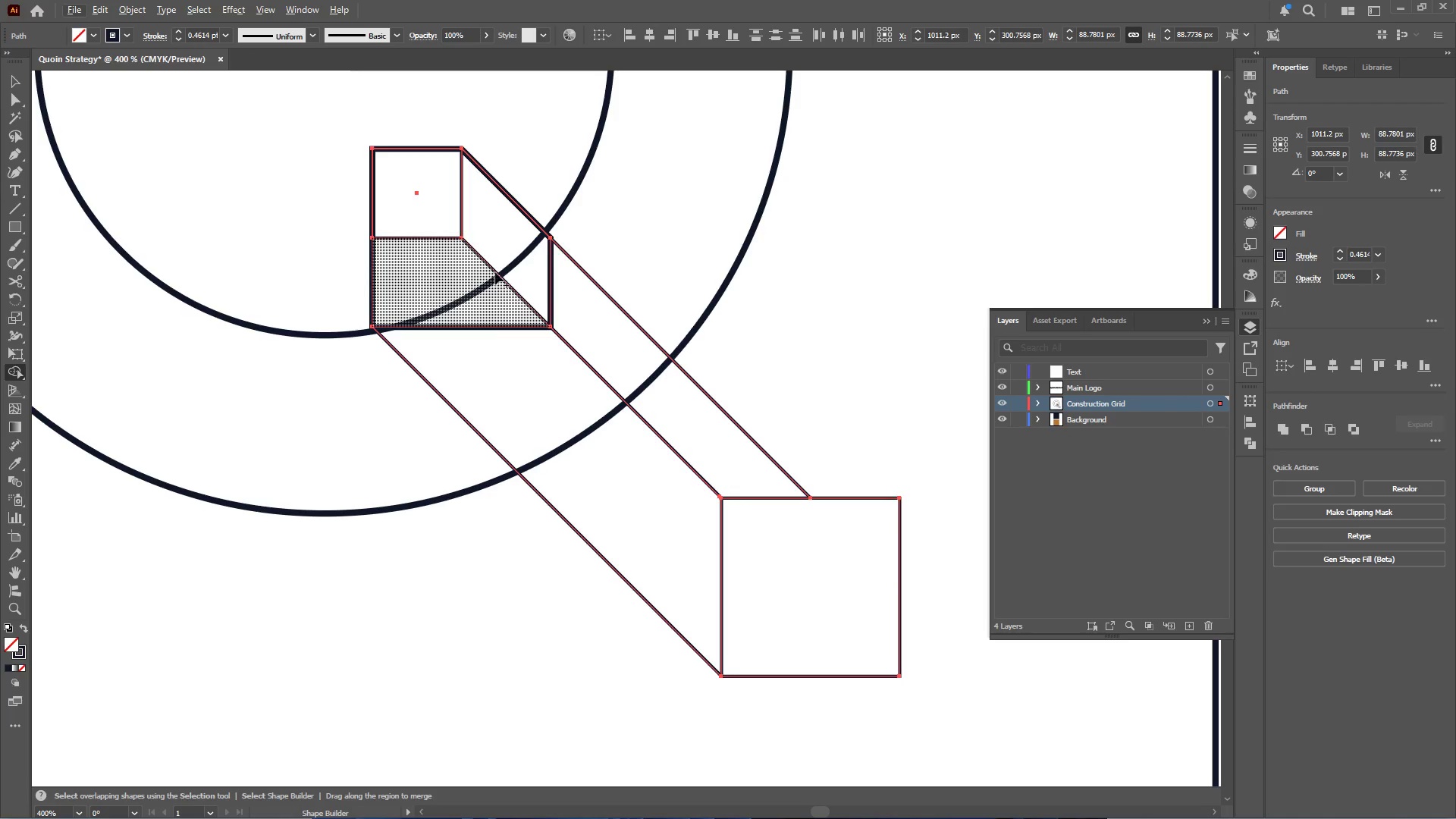 
hold_key(key=AltLeft, duration=0.64)
 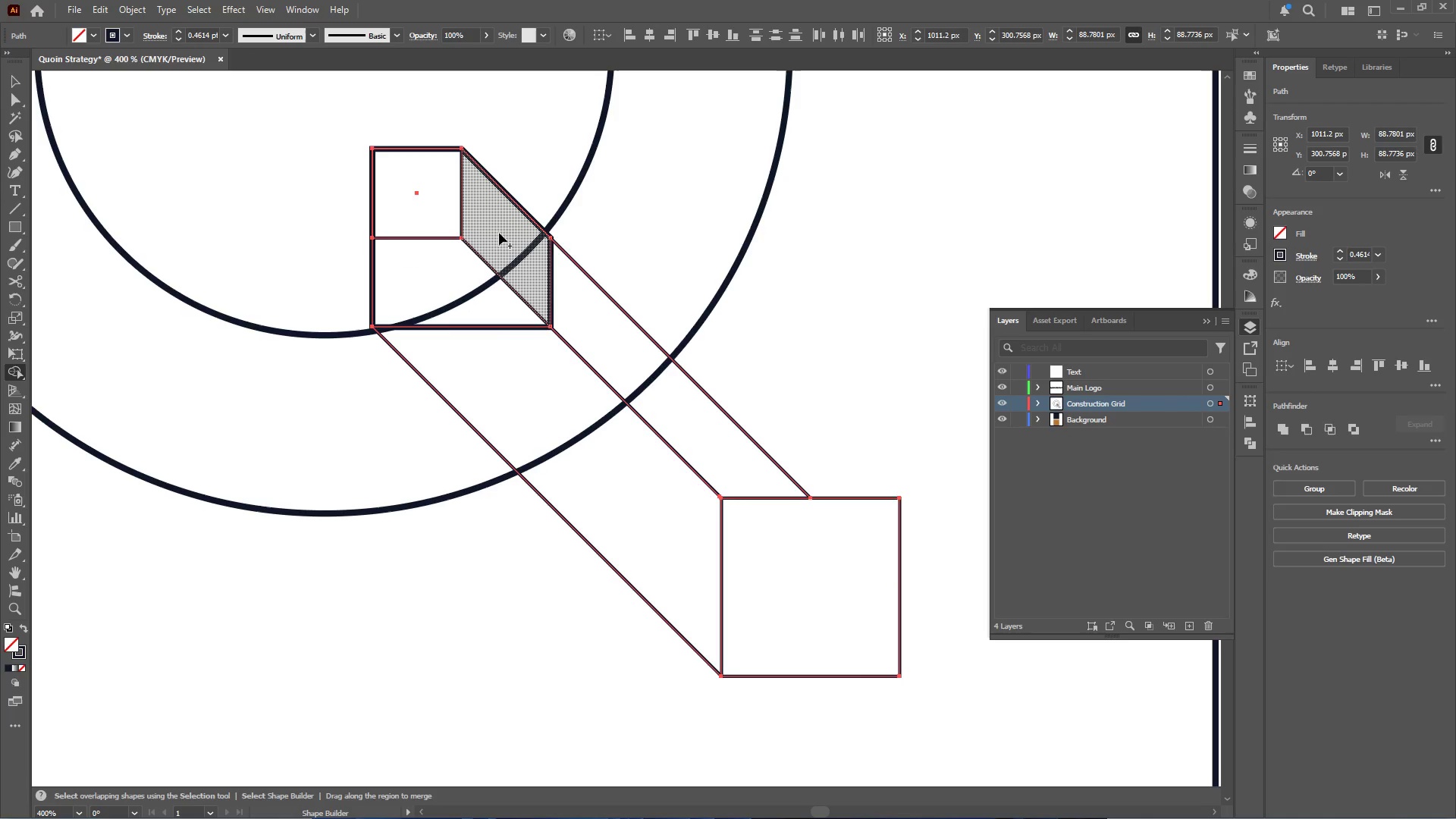 
left_click_drag(start_coordinate=[499, 232], to_coordinate=[443, 190])
 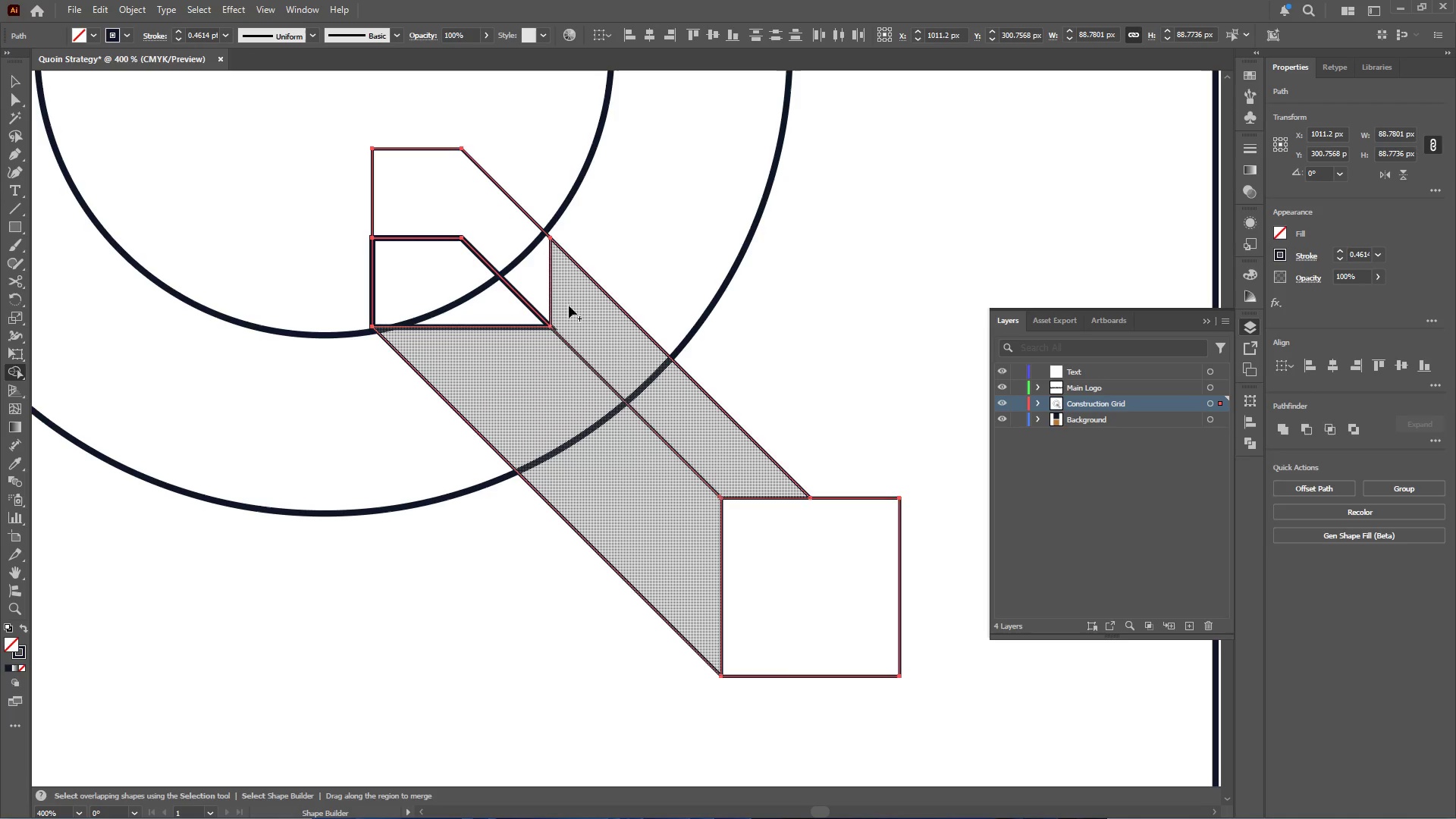 
left_click_drag(start_coordinate=[569, 306], to_coordinate=[544, 275])
 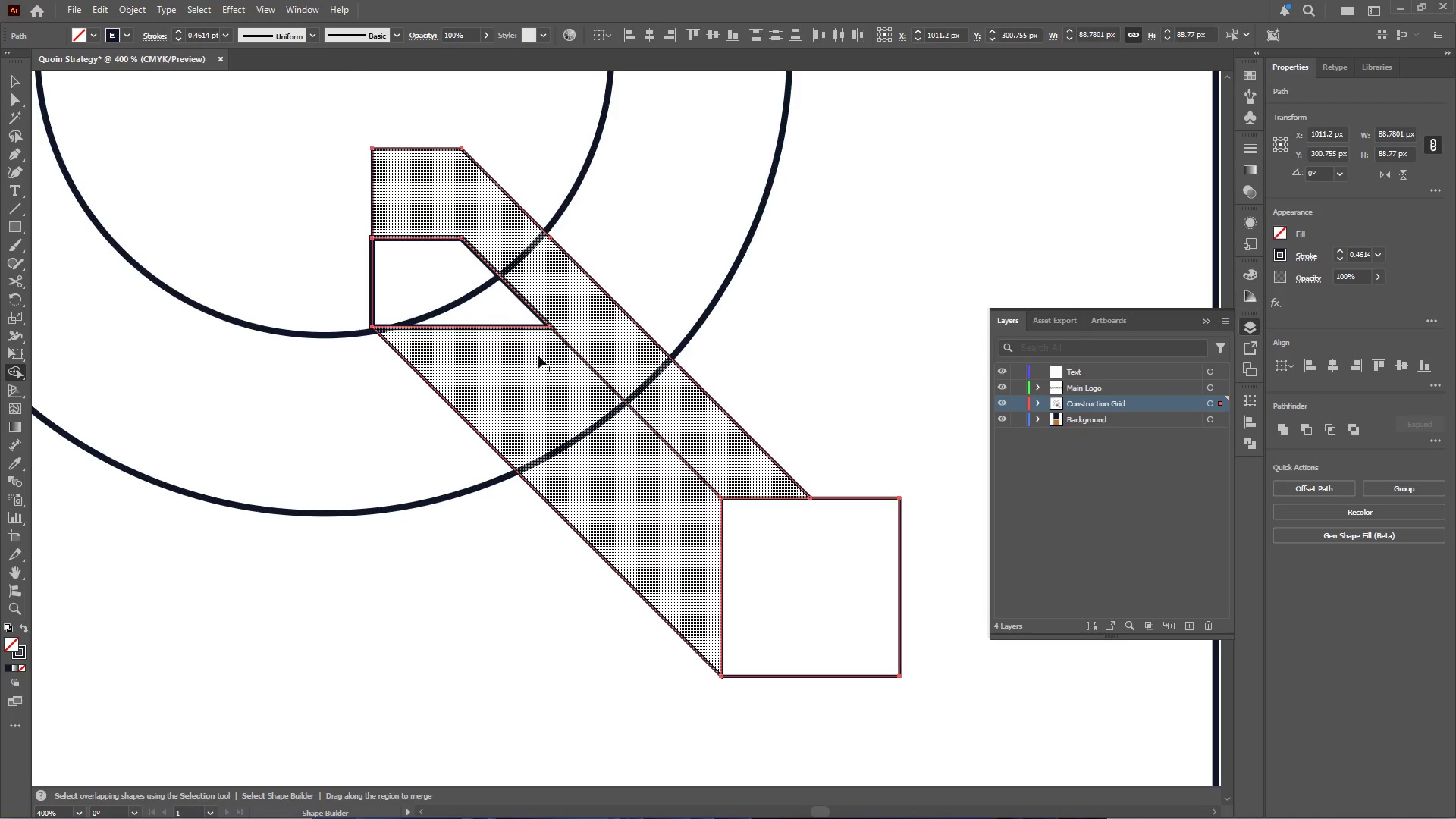 
key(Control+Z)
 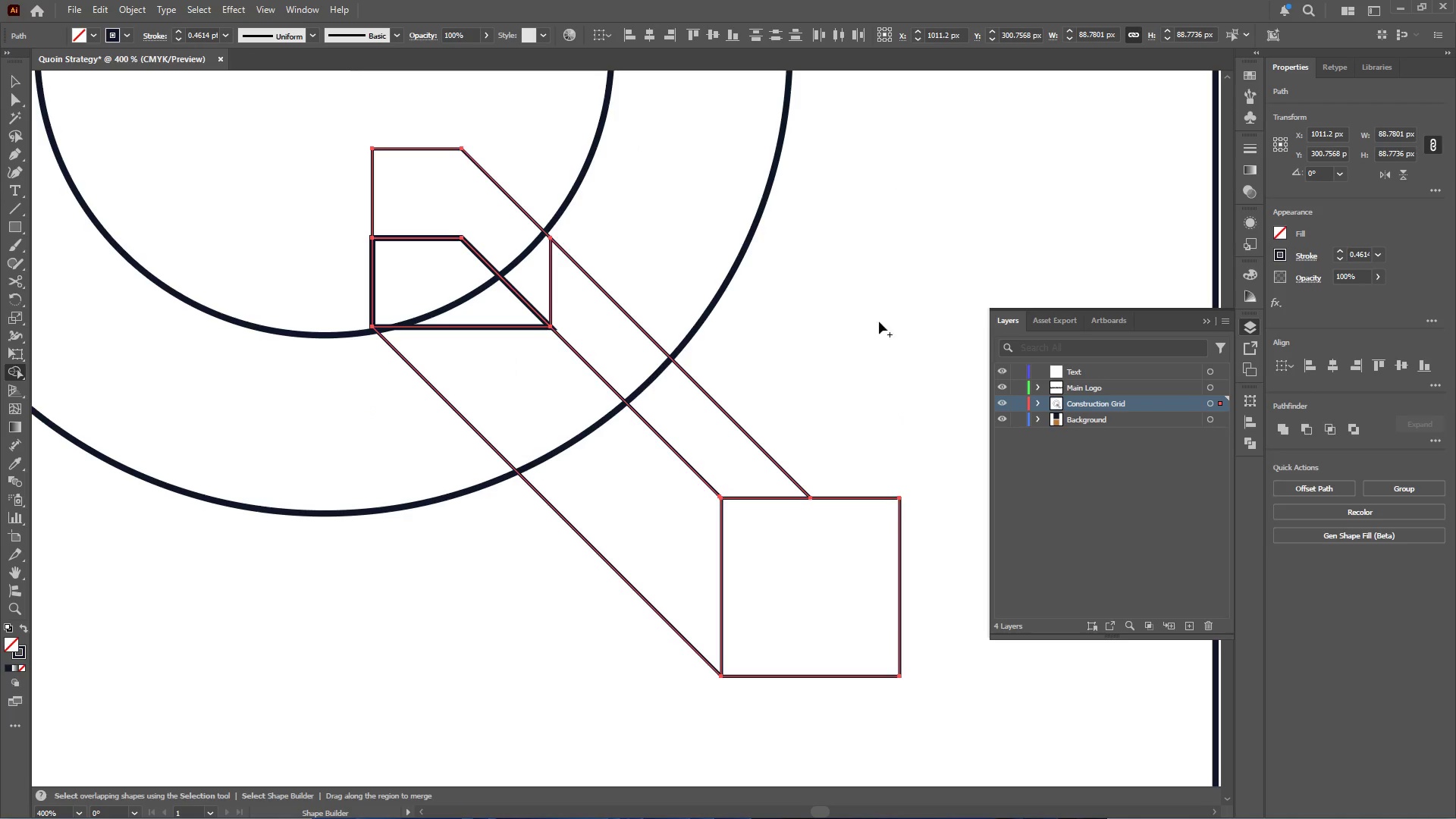 
hold_key(key=ControlLeft, duration=0.56)
 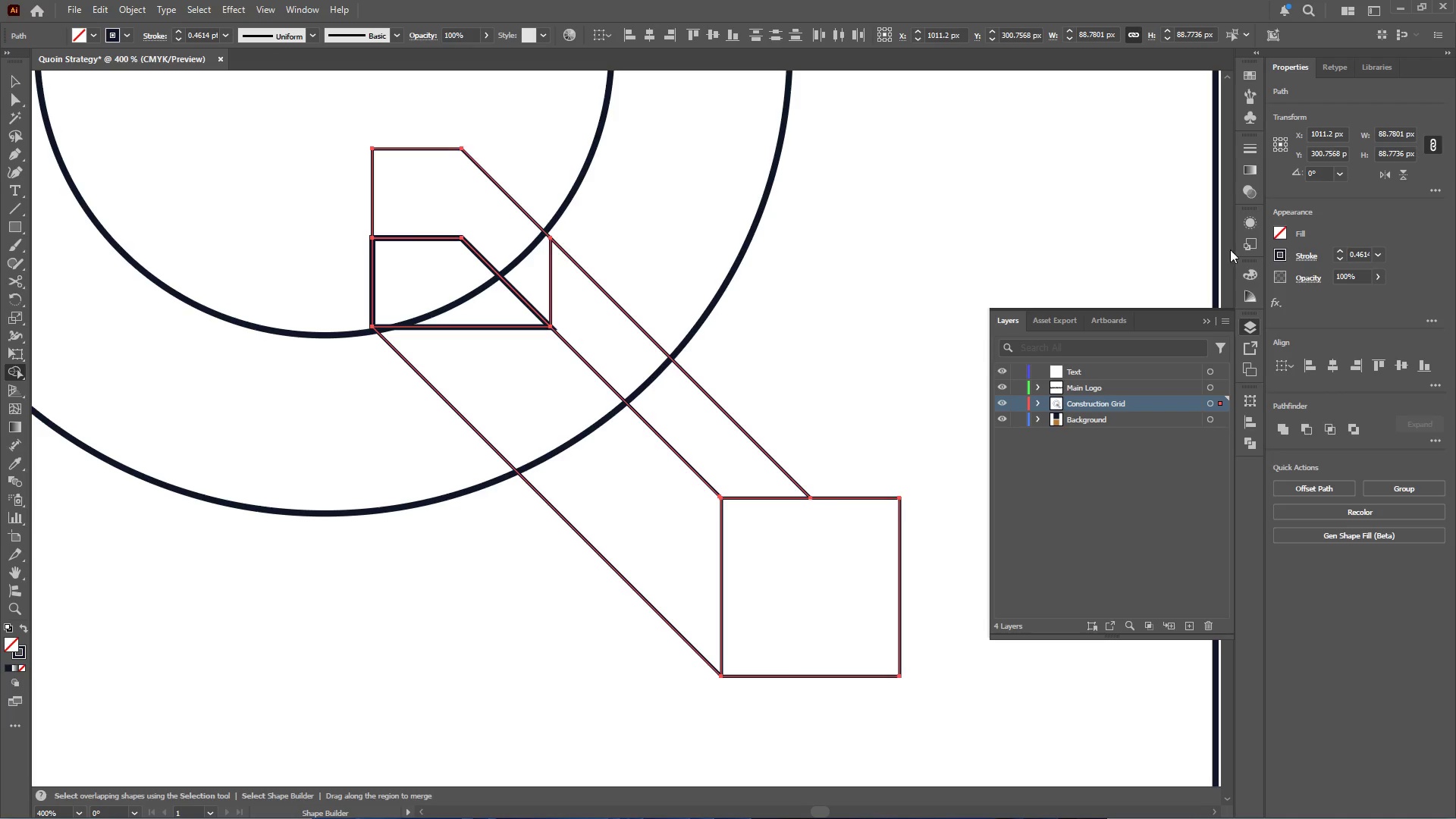 
key(Control+Z)
 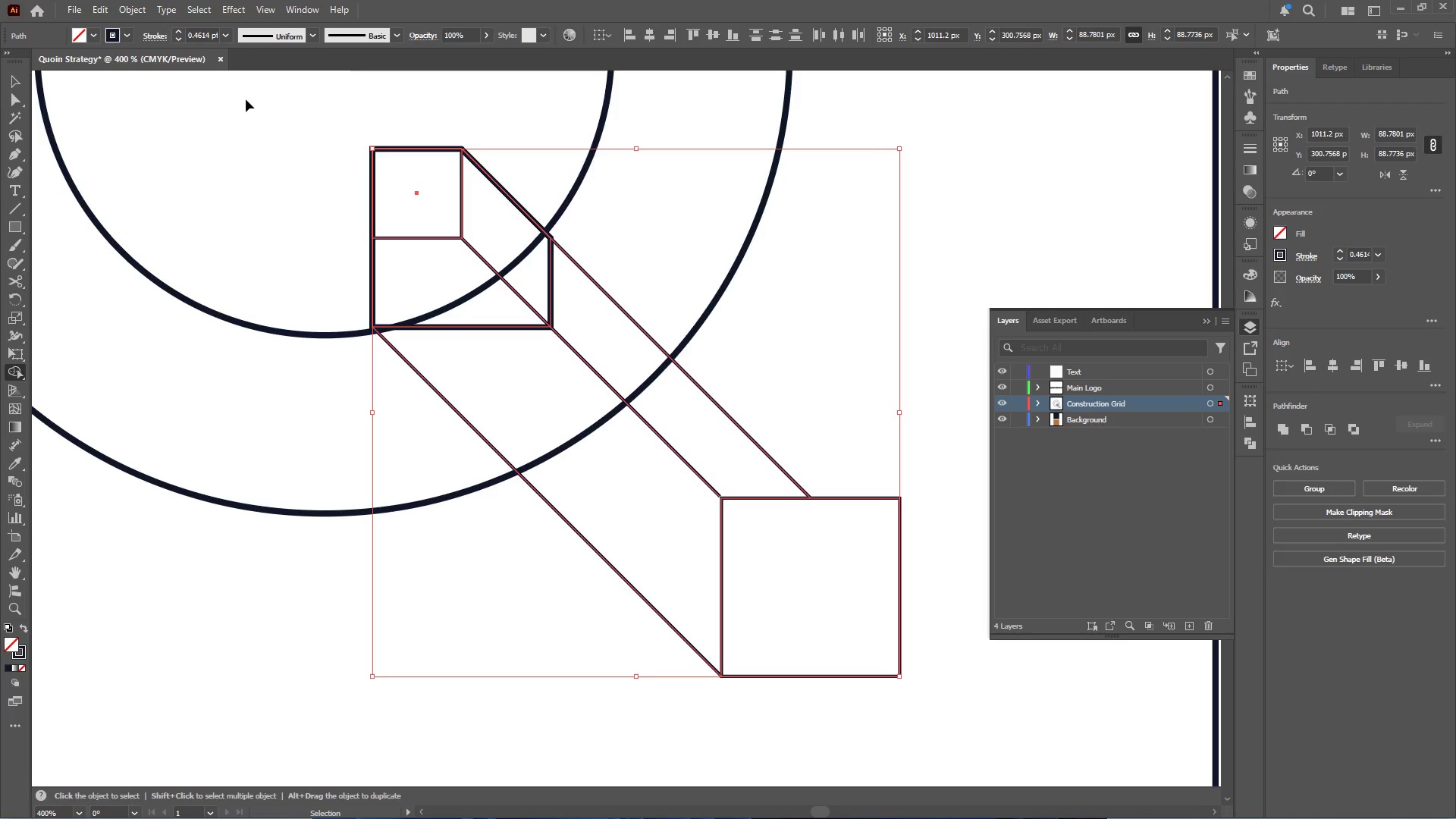 
key(Control+Z)
 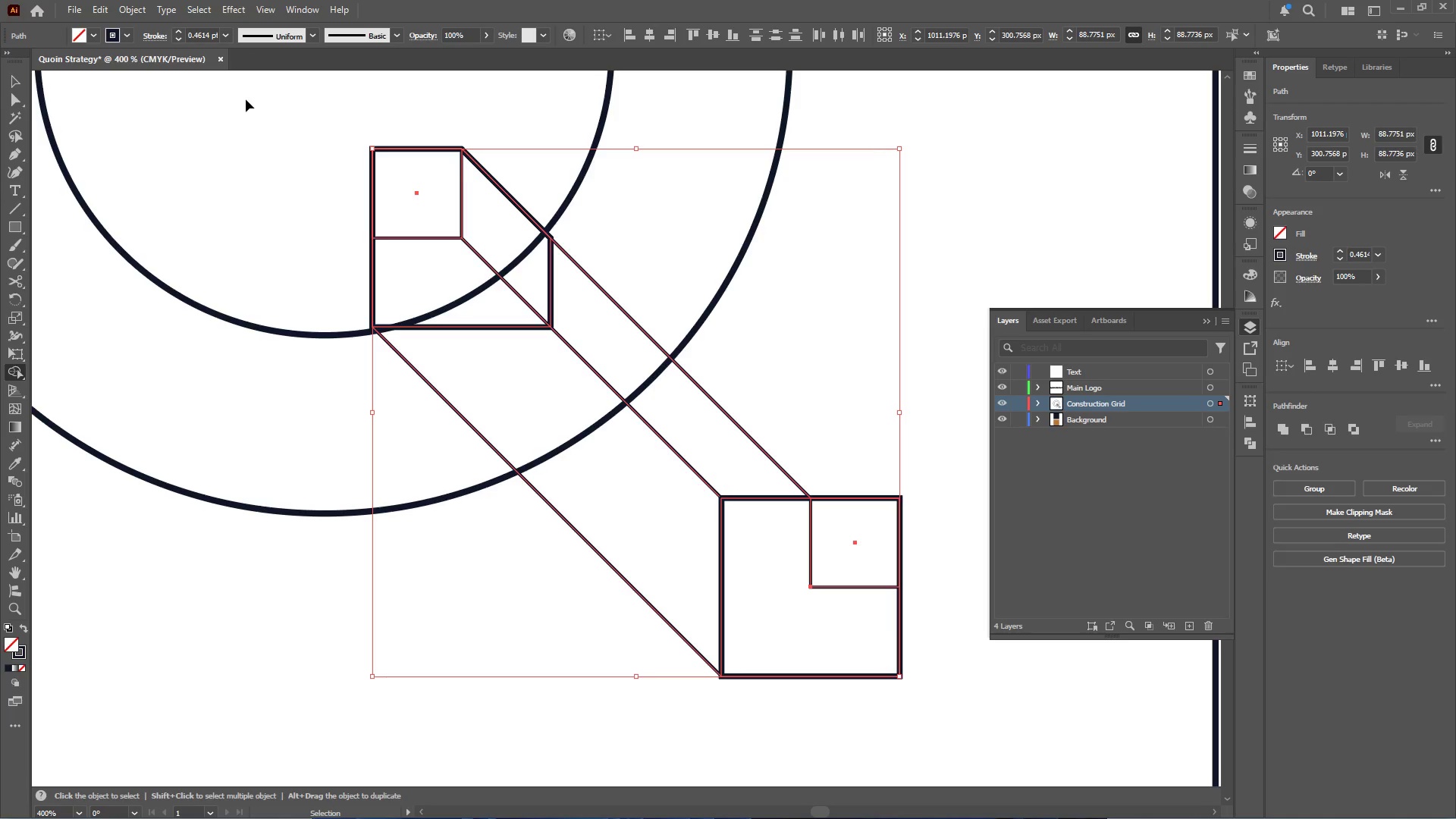 
key(Control+Z)
 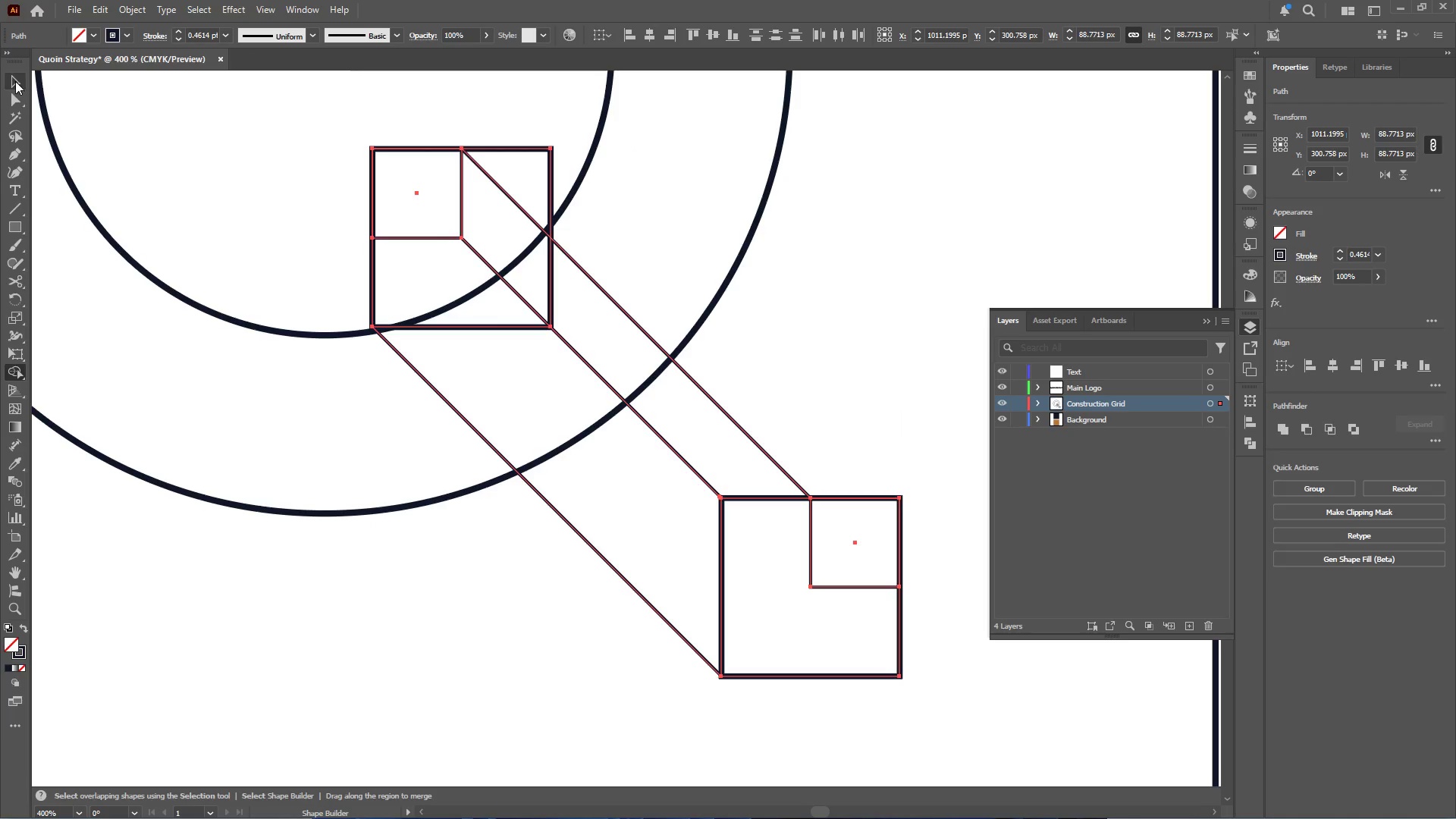 
double_click([206, 119])
 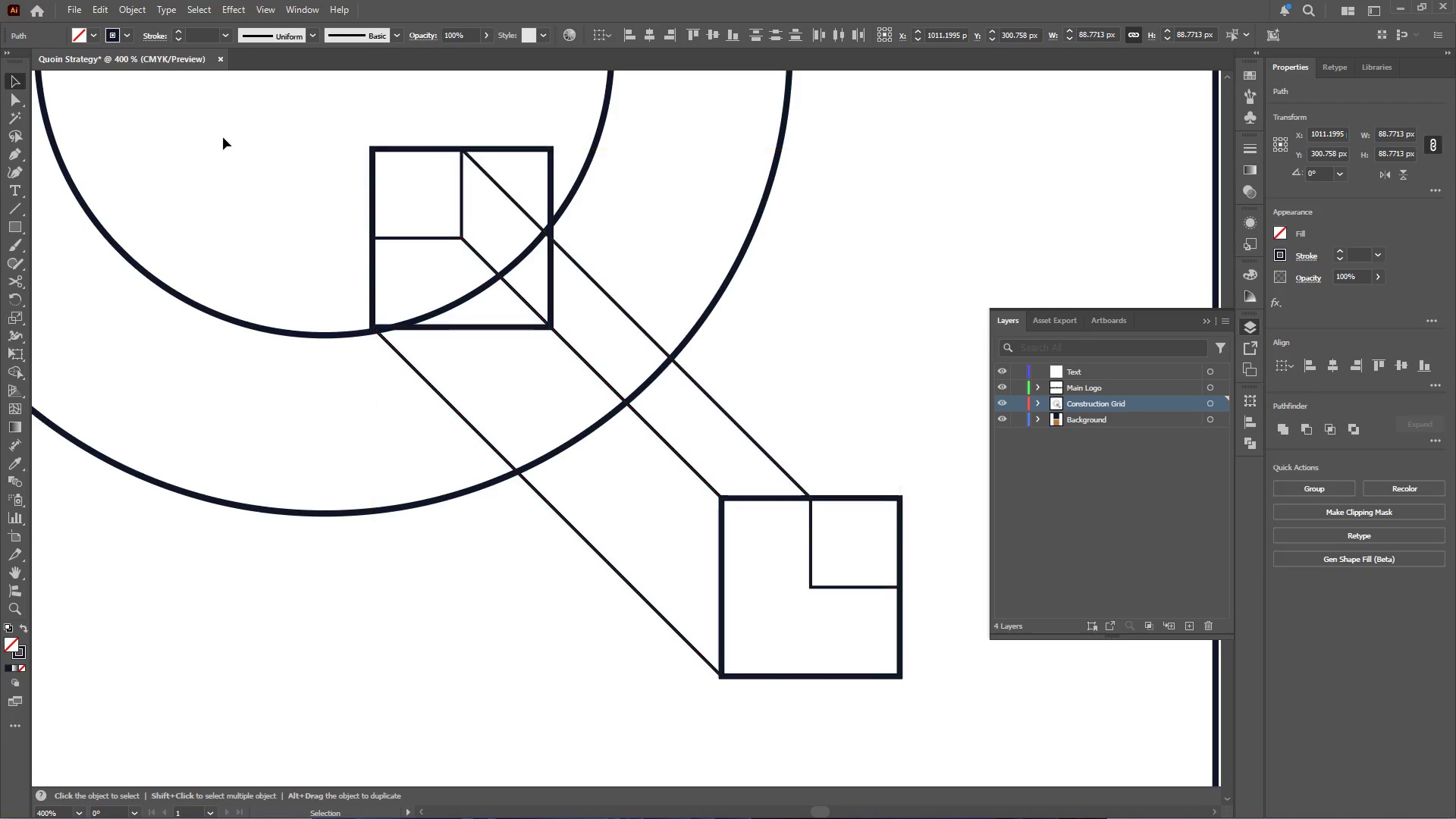 
key(Control+Y)
 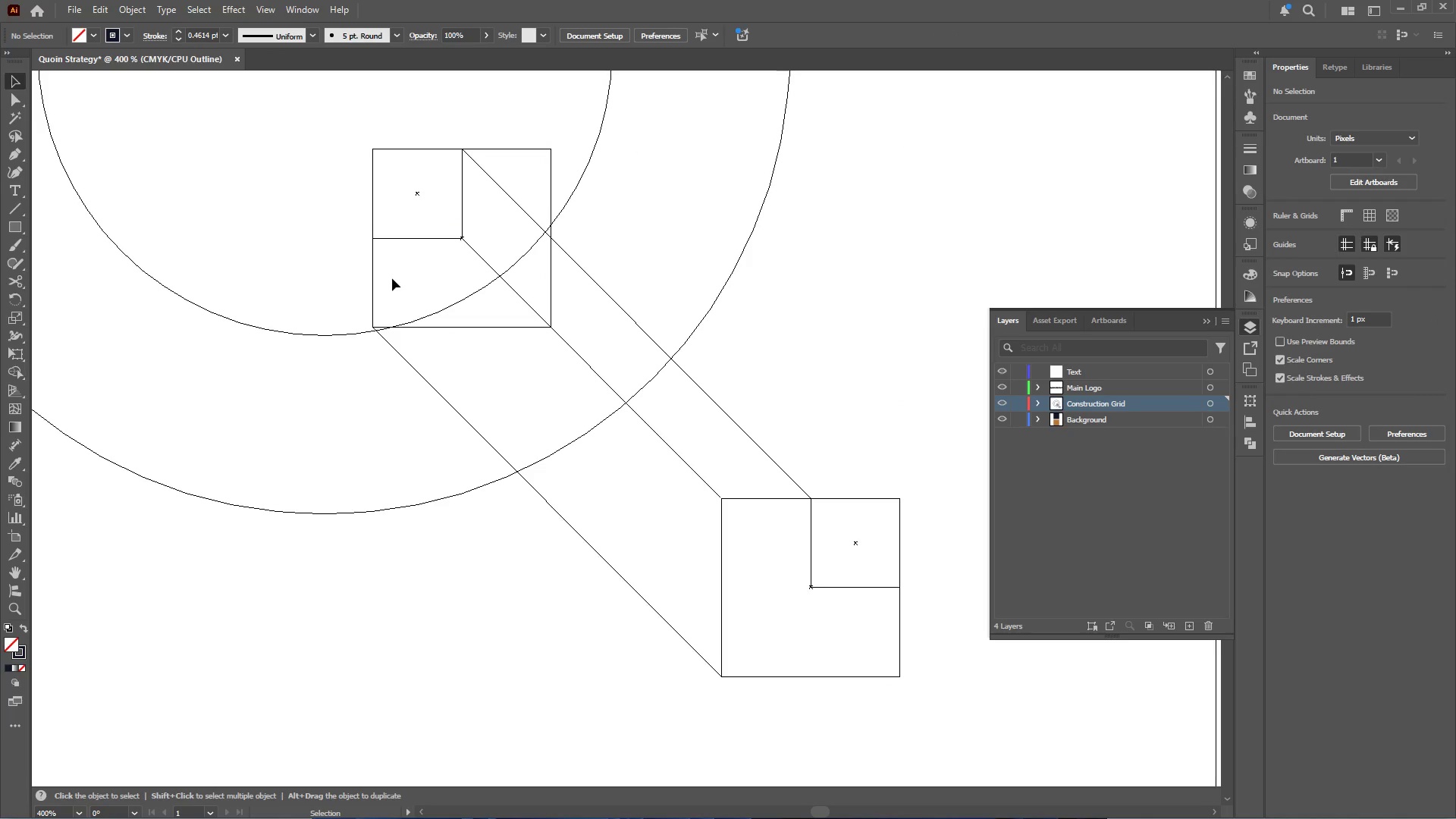 
hold_key(key=AltLeft, duration=0.41)
scroll: coordinate [384, 349], scroll_direction: up, amount: 3.0
 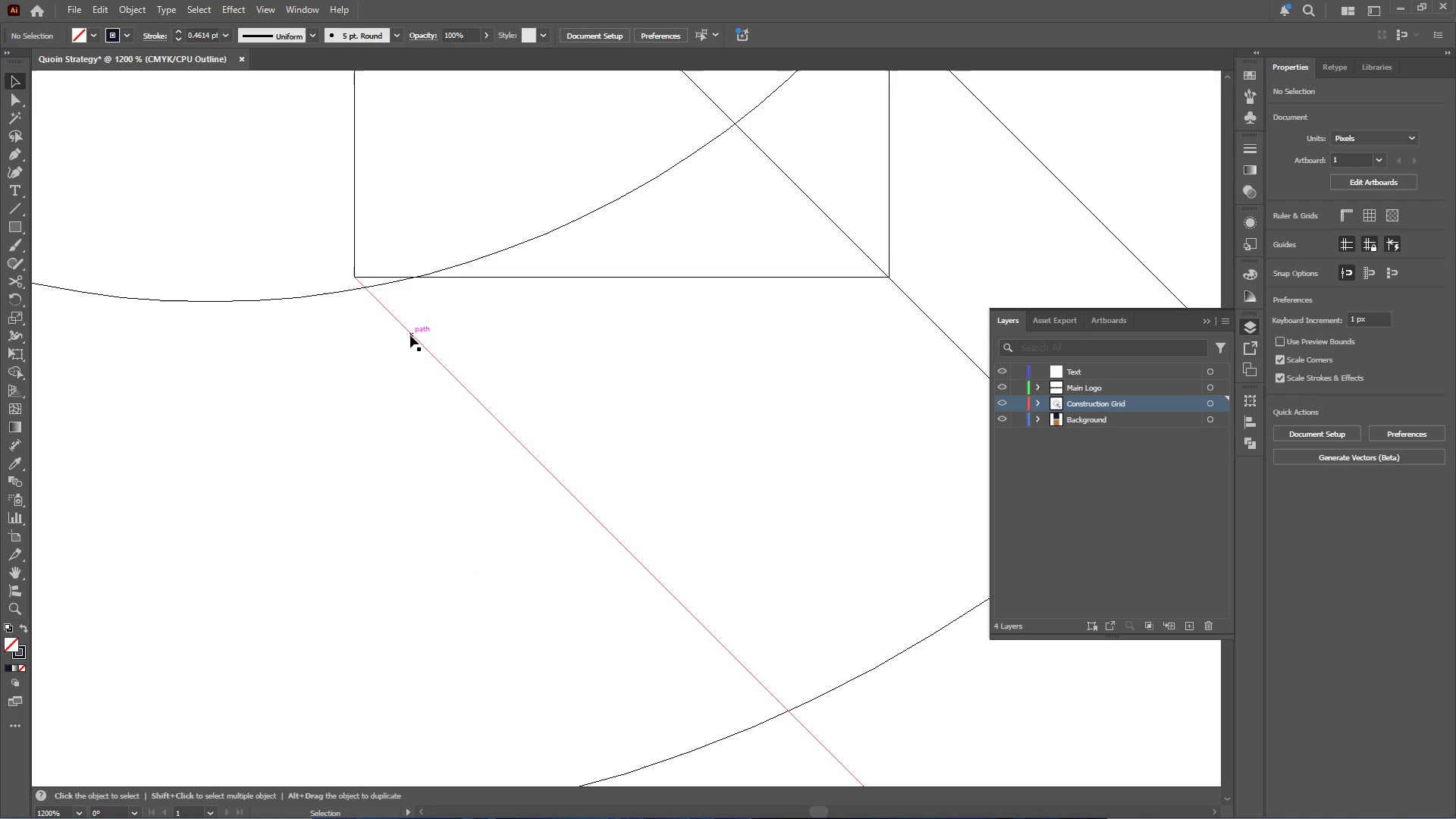 
left_click([411, 334])
 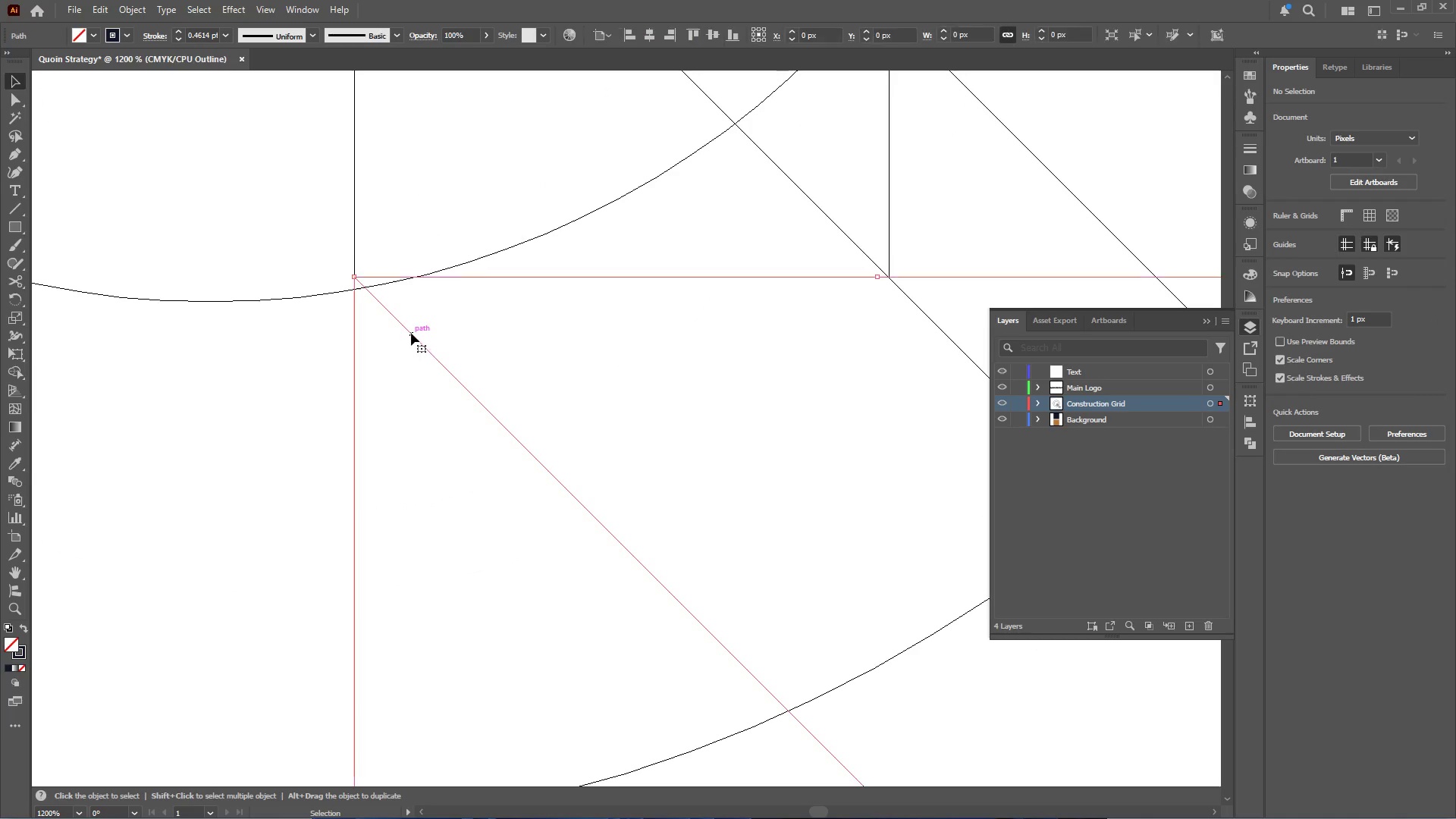 
hold_key(key=AltLeft, duration=0.53)
scroll: coordinate [407, 325], scroll_direction: down, amount: 4.0
 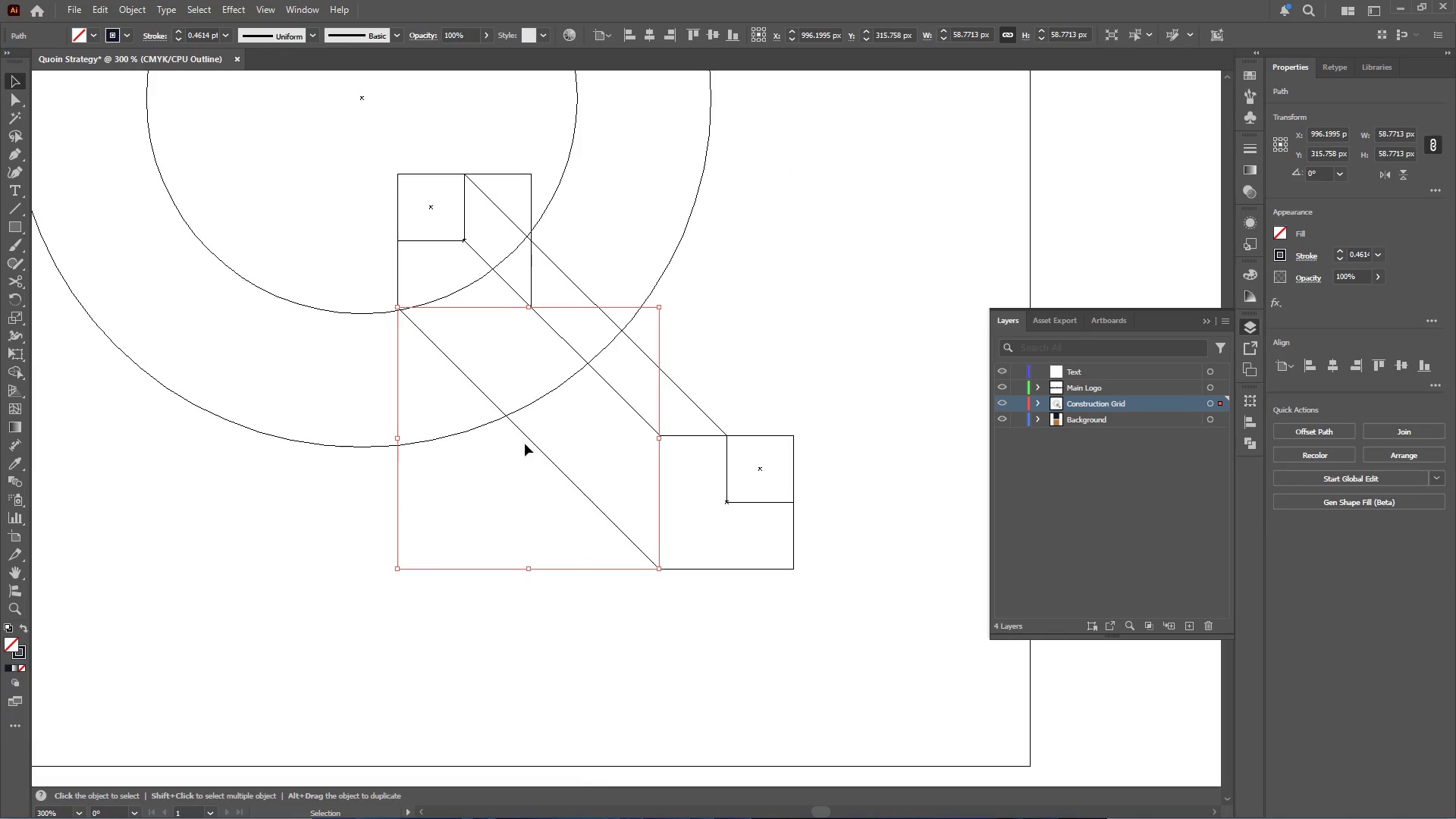 
hold_key(key=AltLeft, duration=0.44)
scroll: coordinate [591, 375], scroll_direction: up, amount: 3.0
 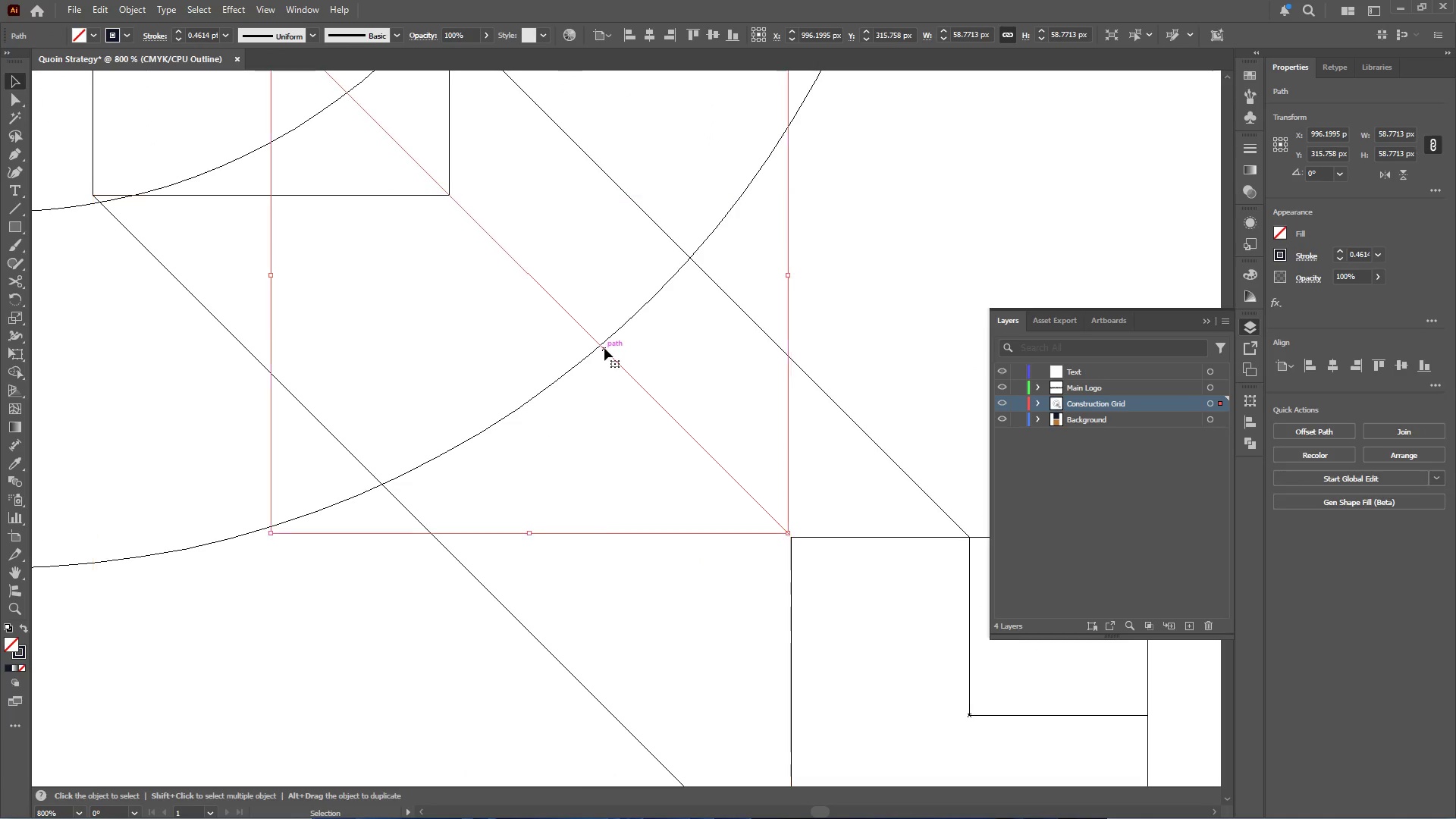 
hold_key(key=Space, duration=0.59)
 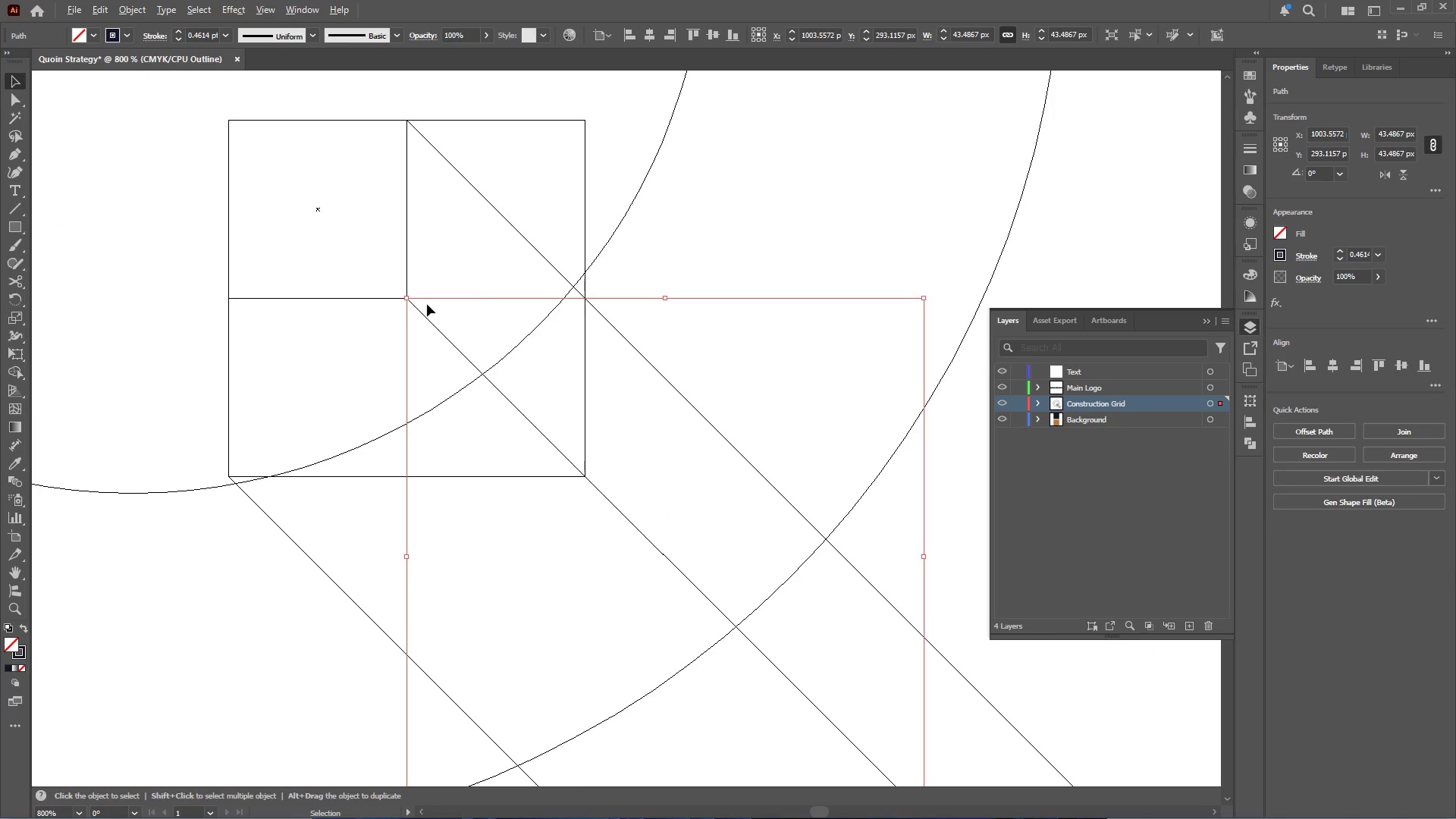 
left_click_drag(start_coordinate=[462, 278], to_coordinate=[598, 560])
 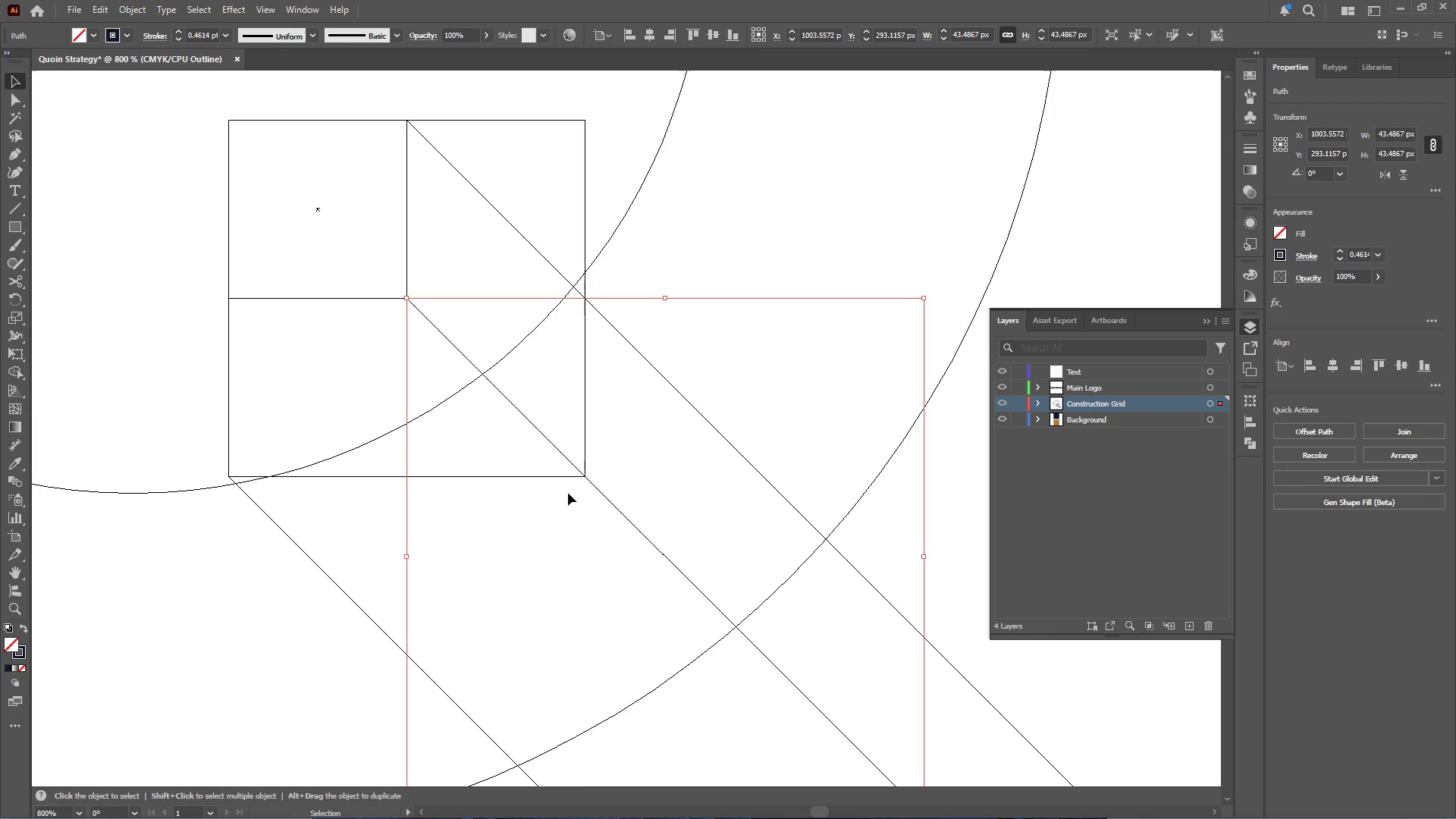 
hold_key(key=AltLeft, duration=0.95)
scroll: coordinate [400, 298], scroll_direction: up, amount: 6.0
 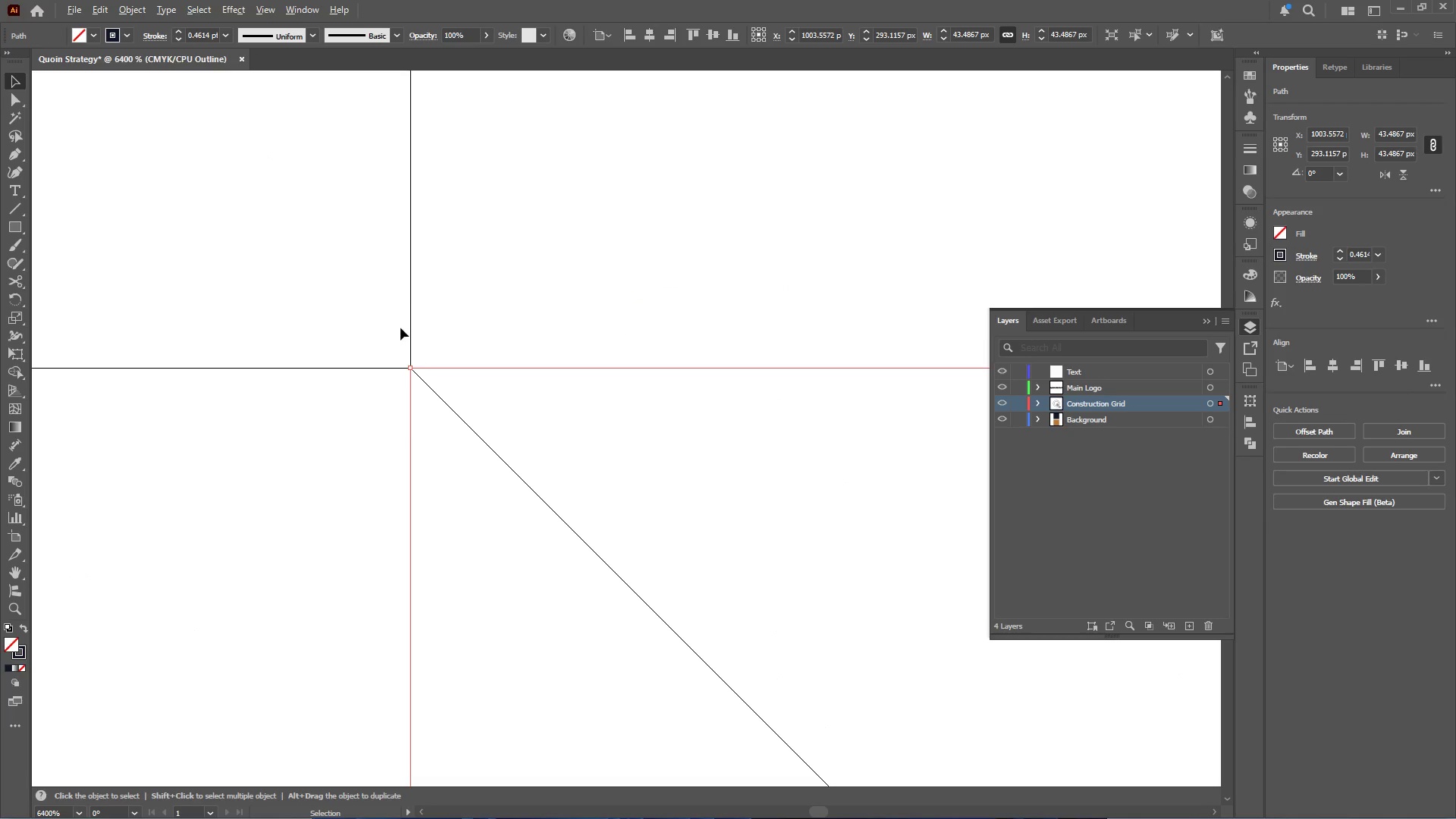 
hold_key(key=AltLeft, duration=0.66)
scroll: coordinate [400, 337], scroll_direction: down, amount: 8.0
 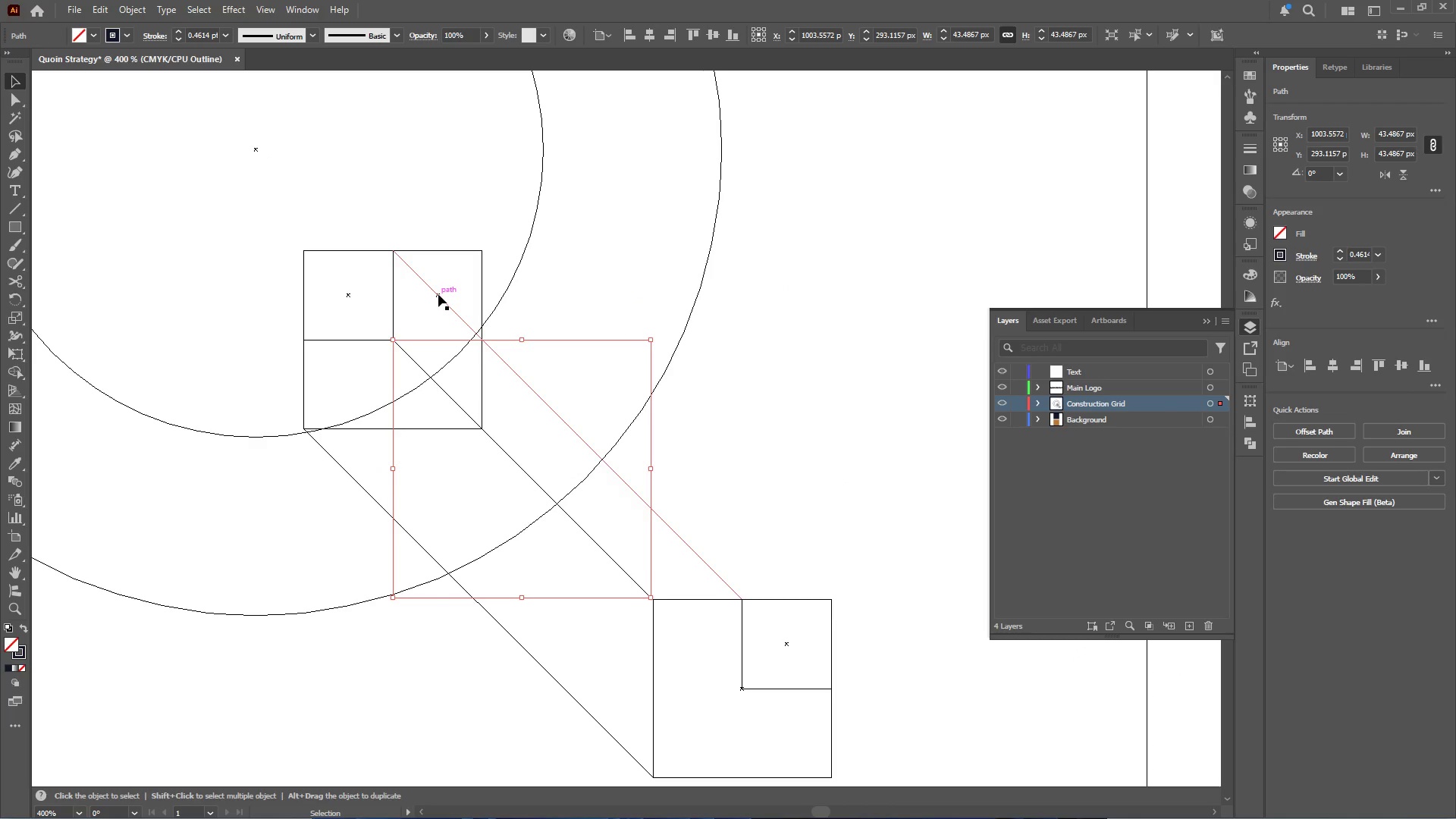 
left_click([438, 293])
 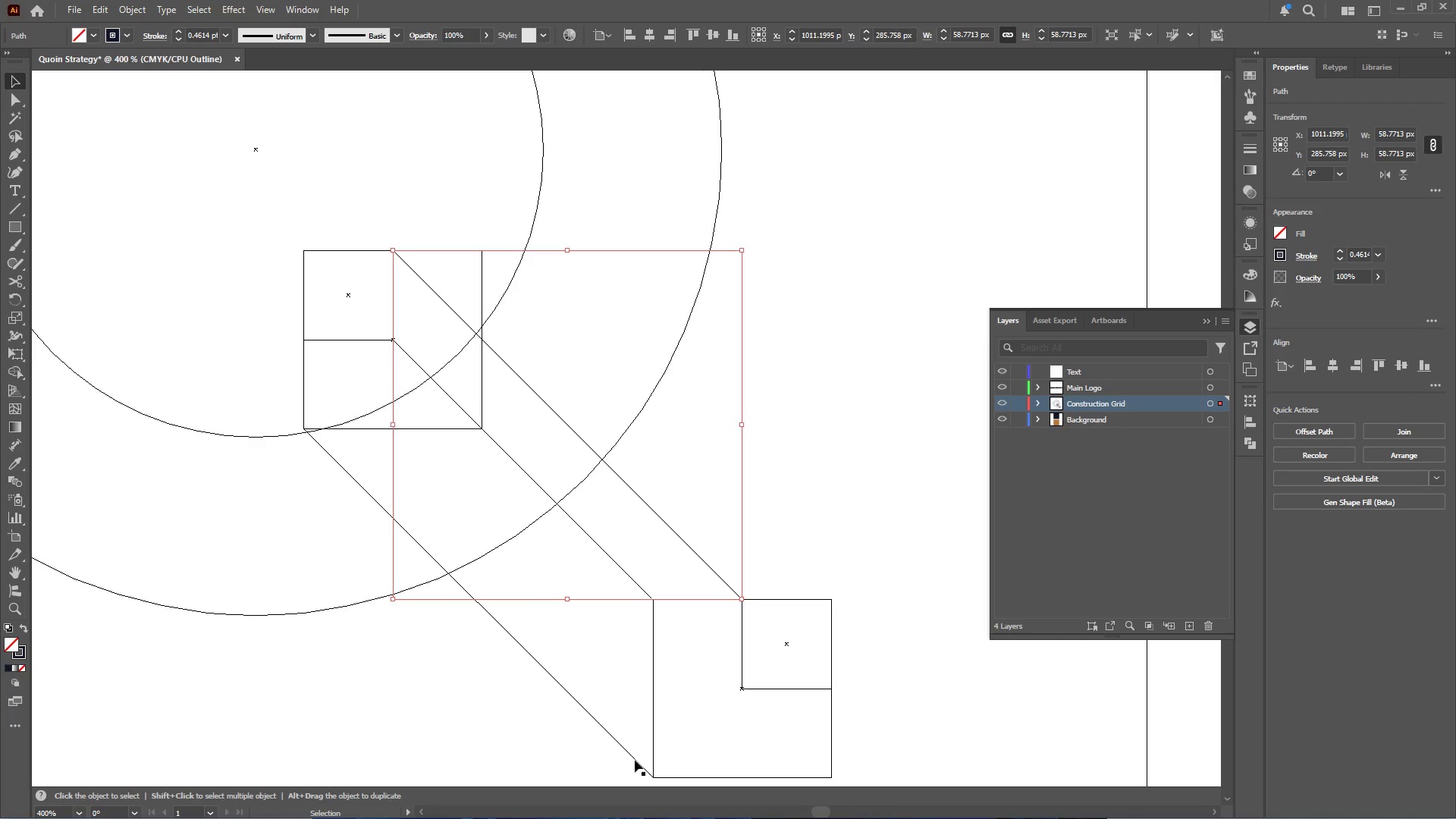 
hold_key(key=AltLeft, duration=0.41)
scroll: coordinate [657, 640], scroll_direction: up, amount: 3.0
 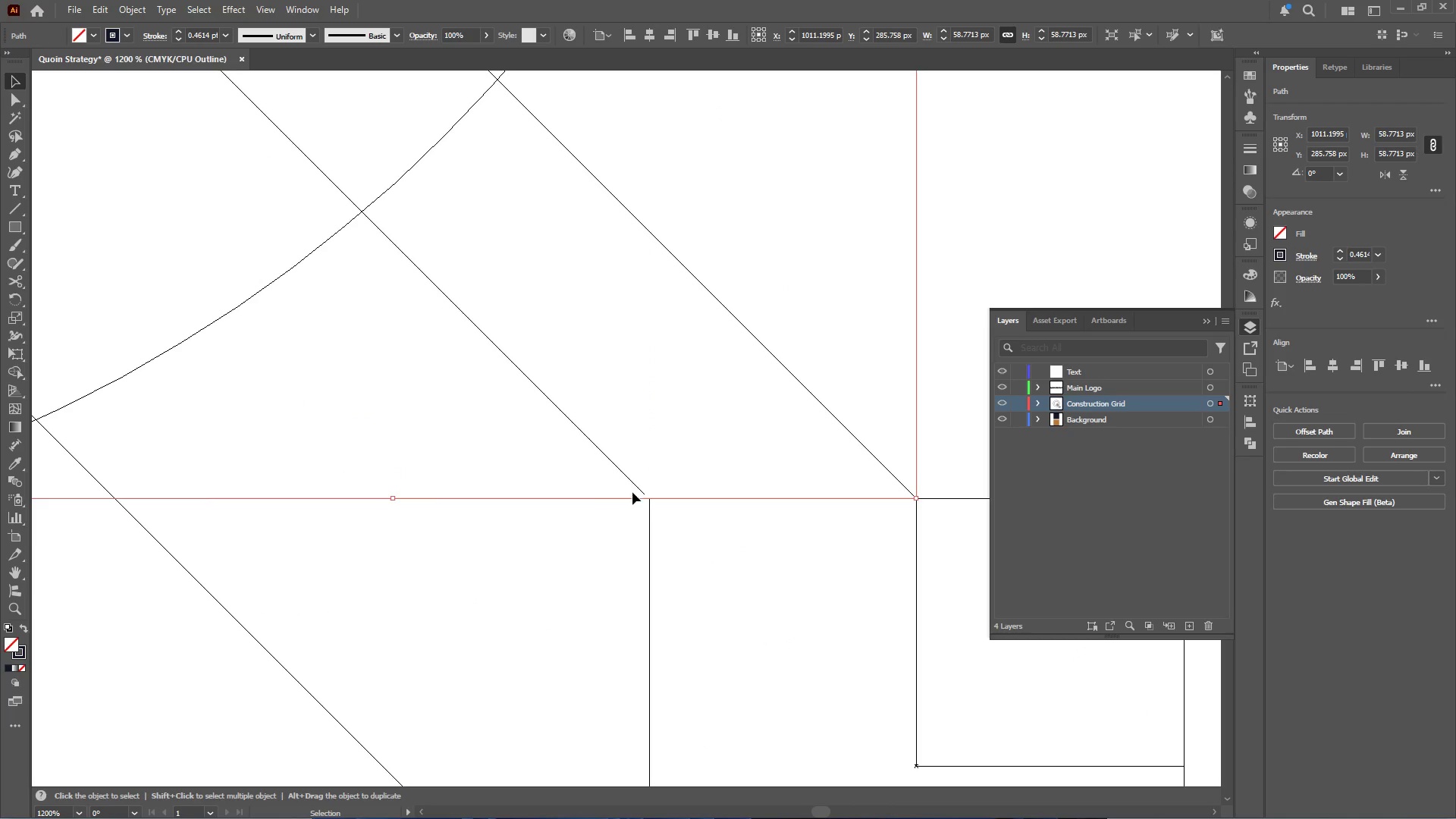 
left_click([632, 485])
 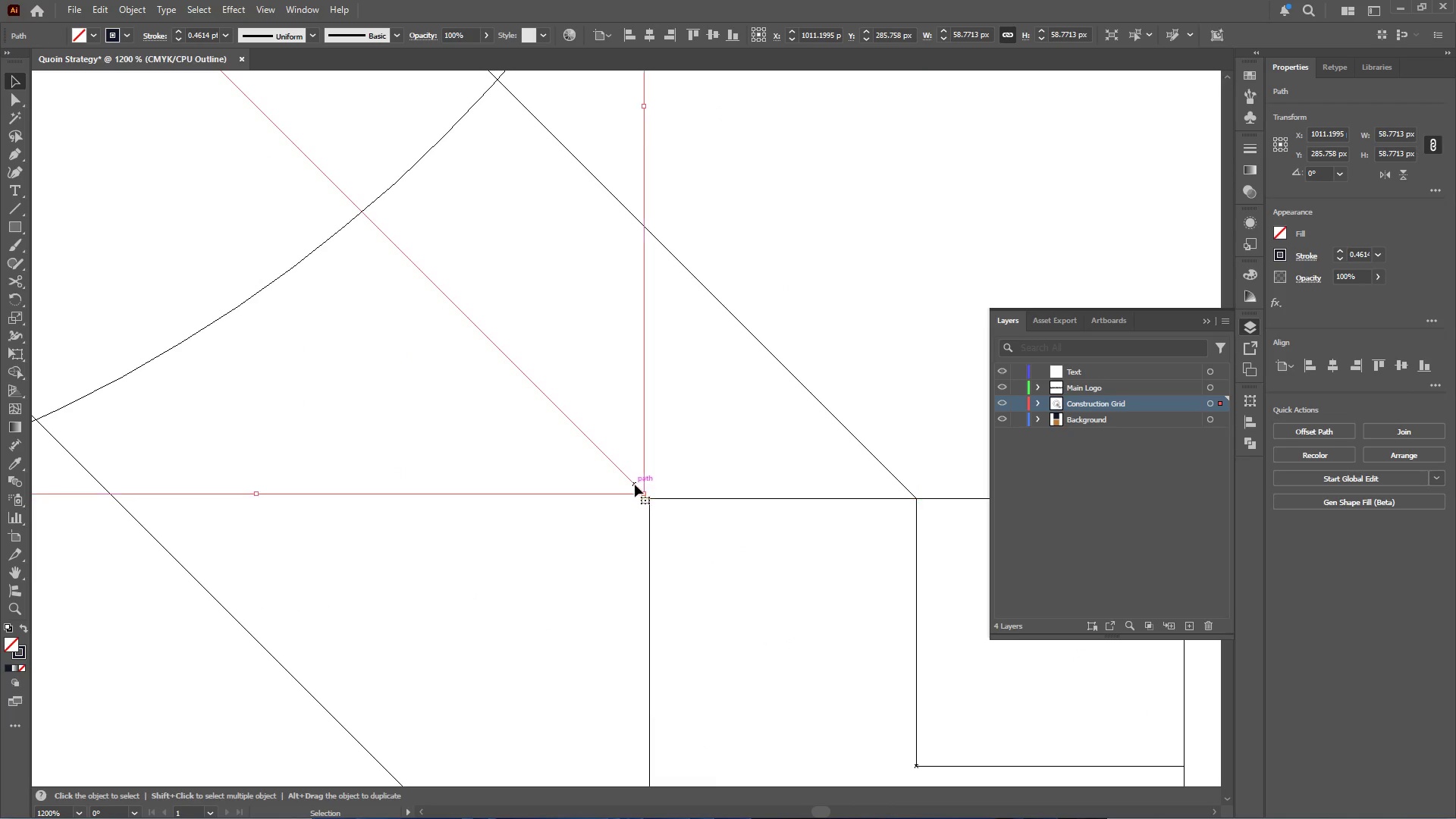 
hold_key(key=AltLeft, duration=0.41)
 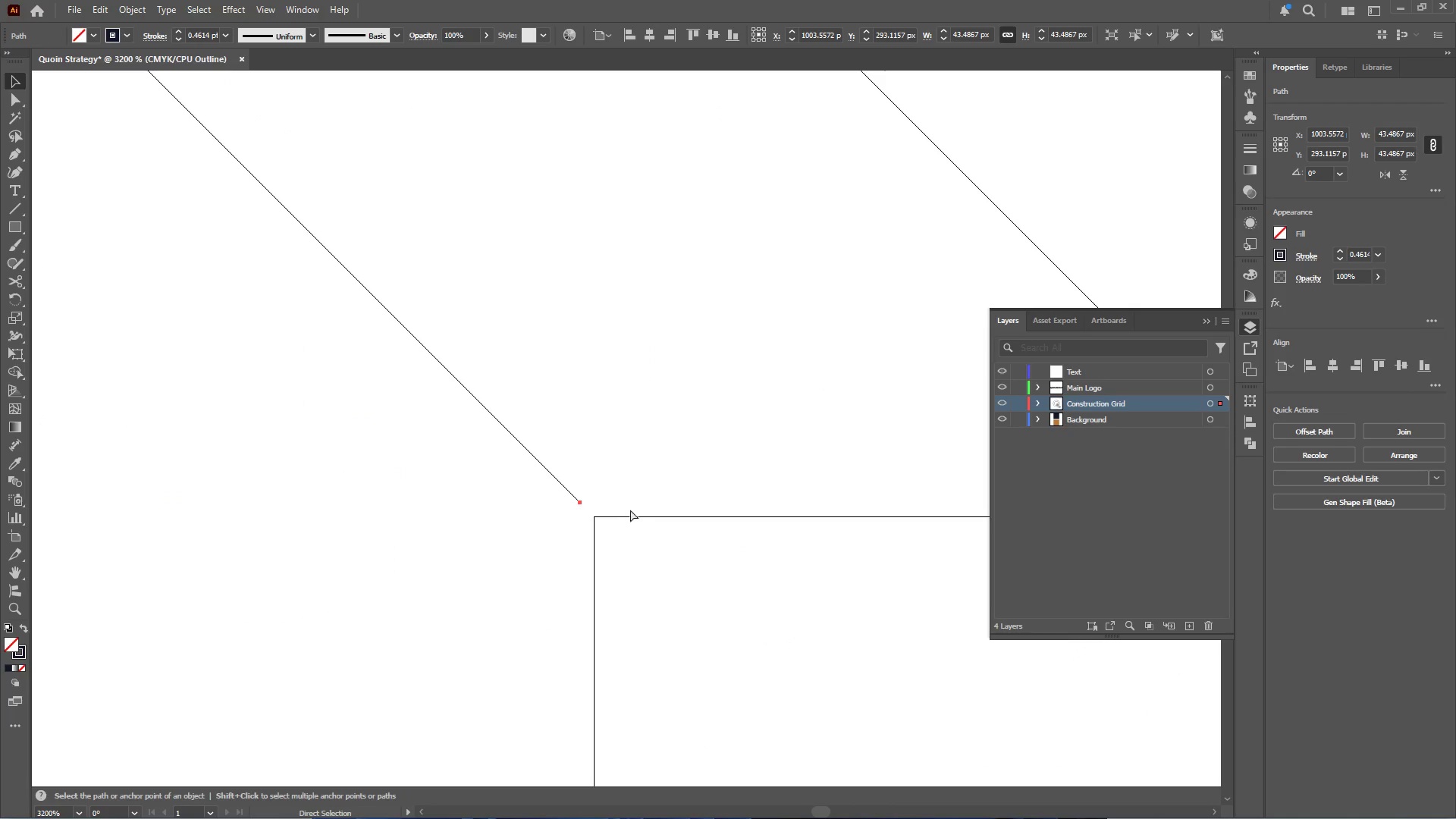 
hold_key(key=ControlLeft, duration=3.17)
 